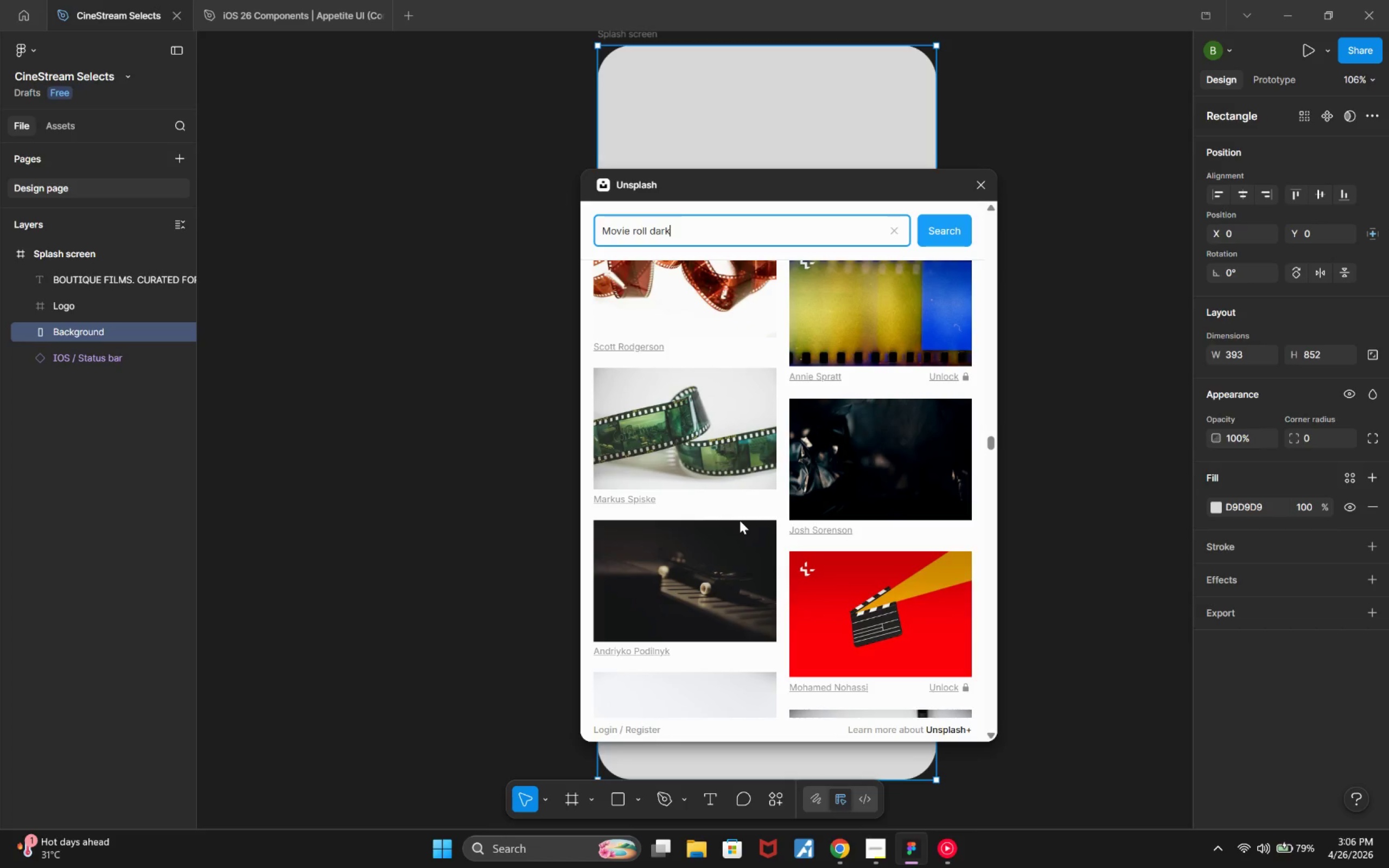 
scroll: coordinate [737, 523], scroll_direction: down, amount: 10.0
 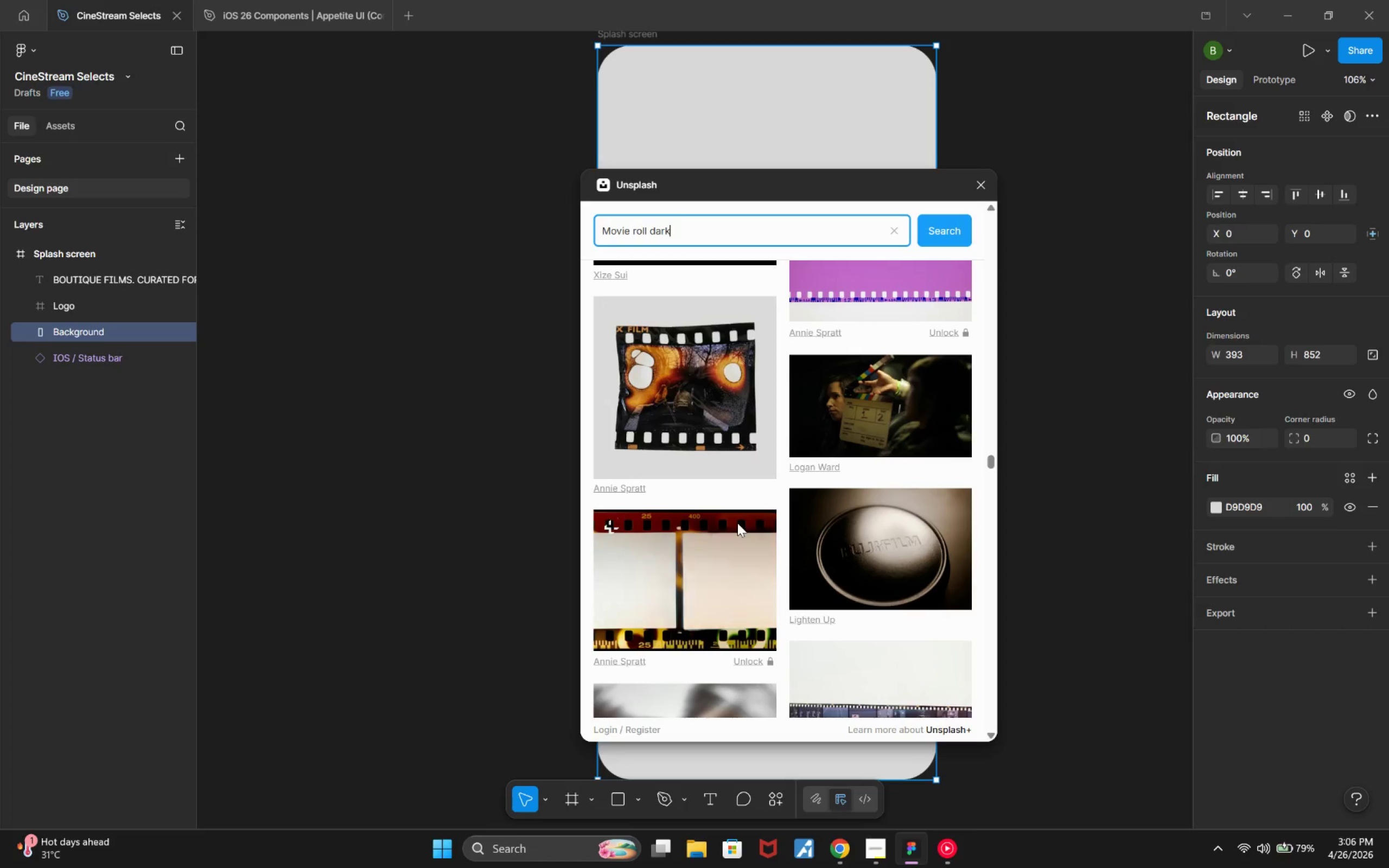 
scroll: coordinate [781, 519], scroll_direction: up, amount: 21.0
 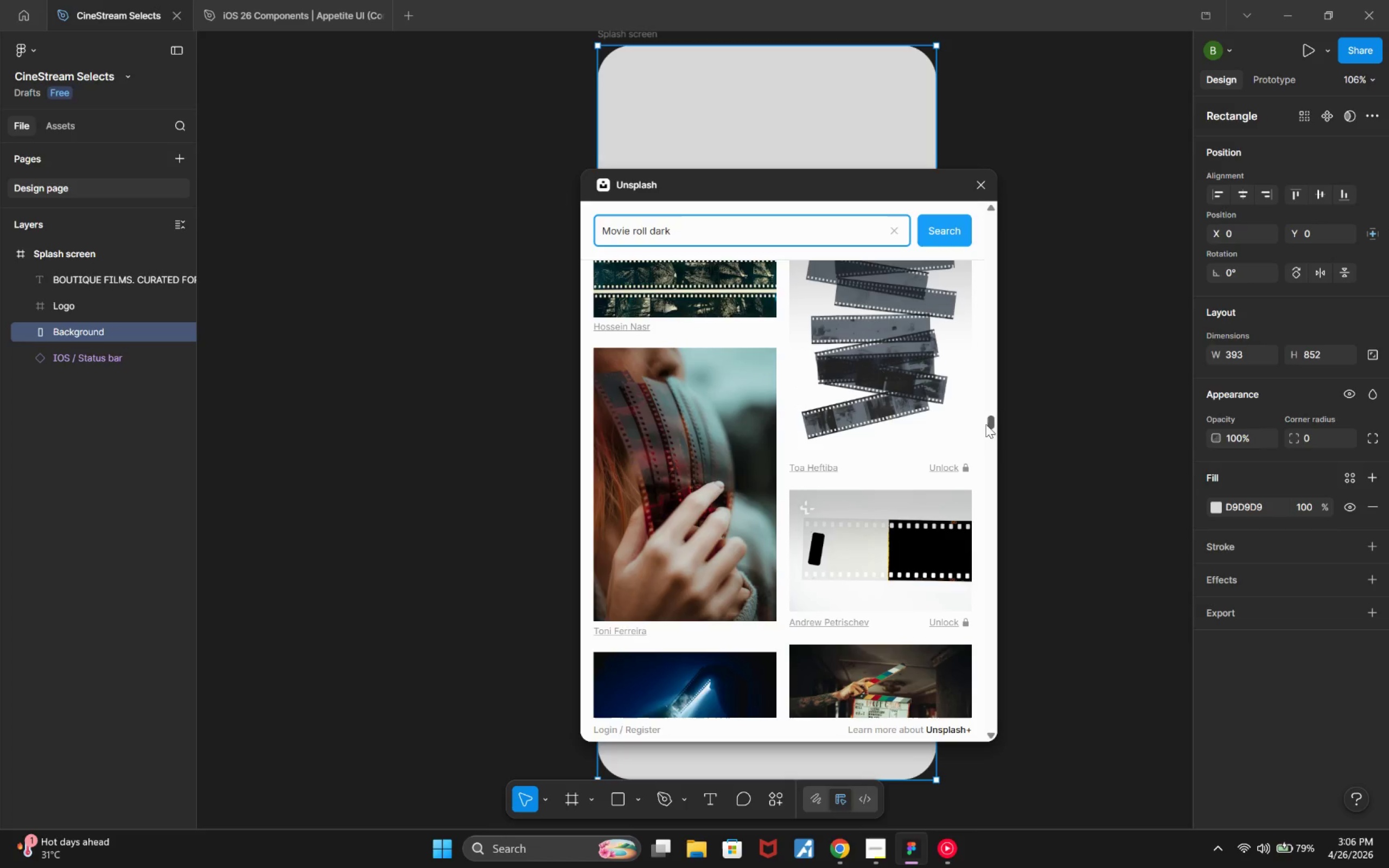 
left_click_drag(start_coordinate=[990, 424], to_coordinate=[981, 312])
 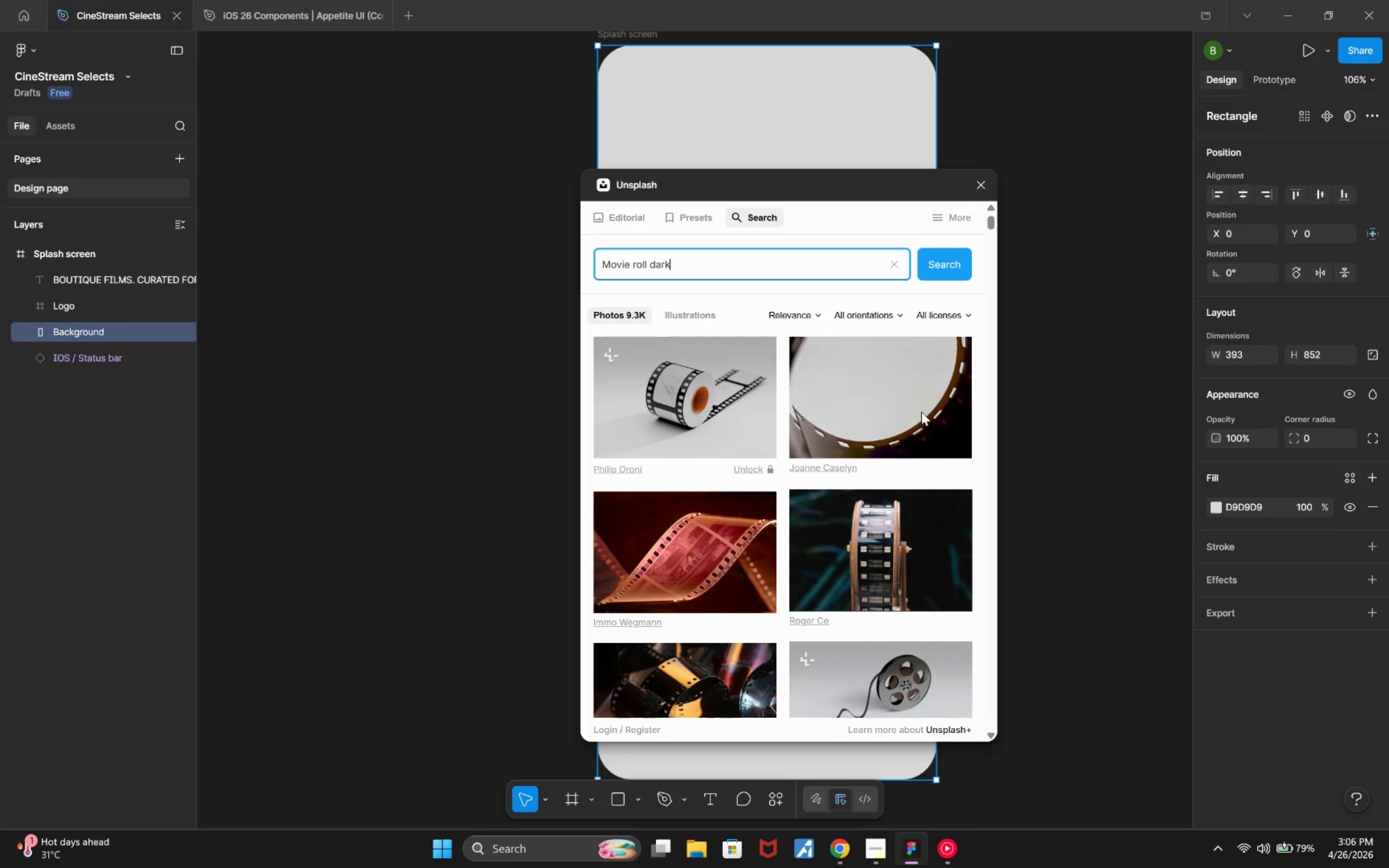 
scroll: coordinate [909, 450], scroll_direction: down, amount: 3.0
 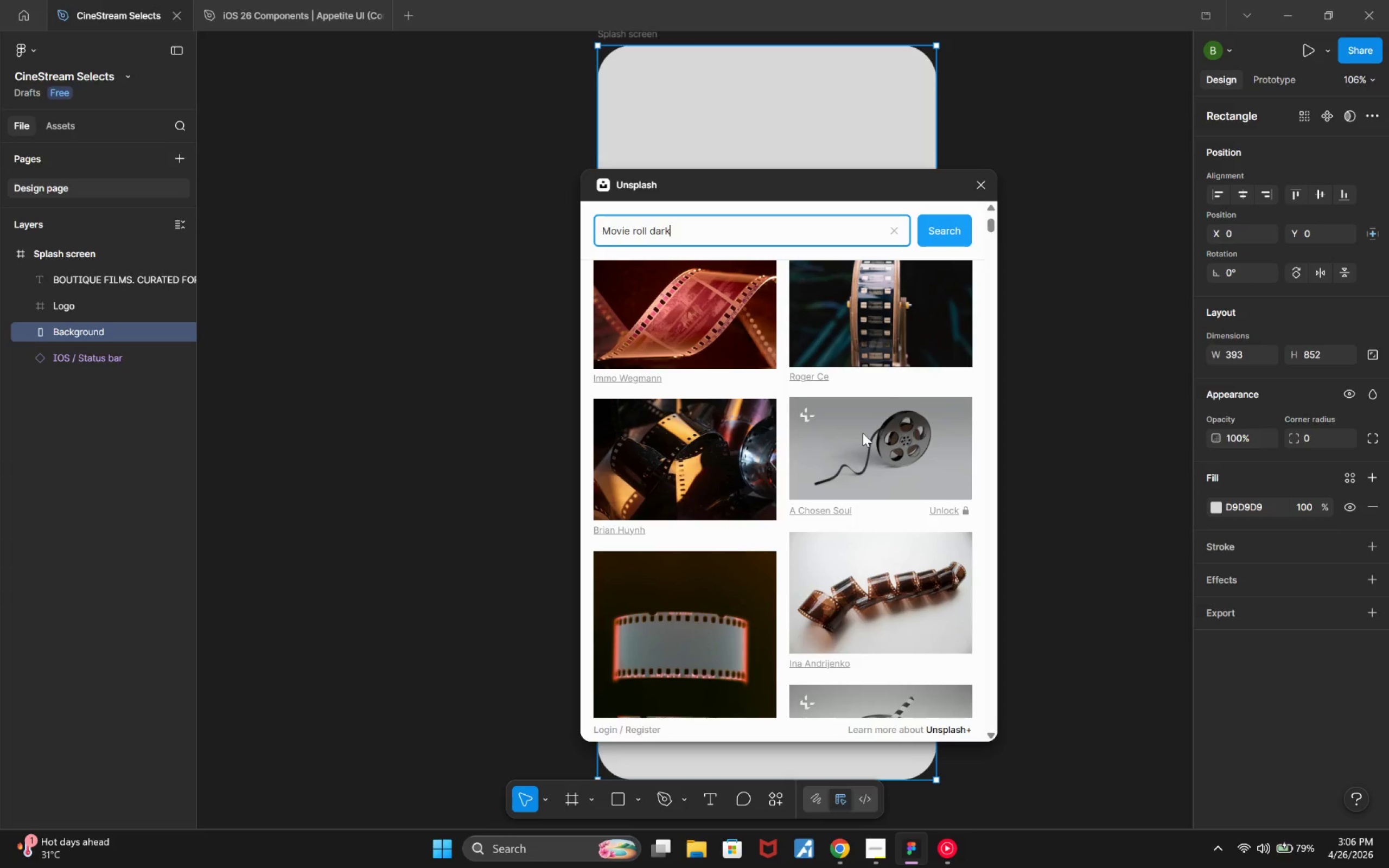 
left_click([730, 452])
 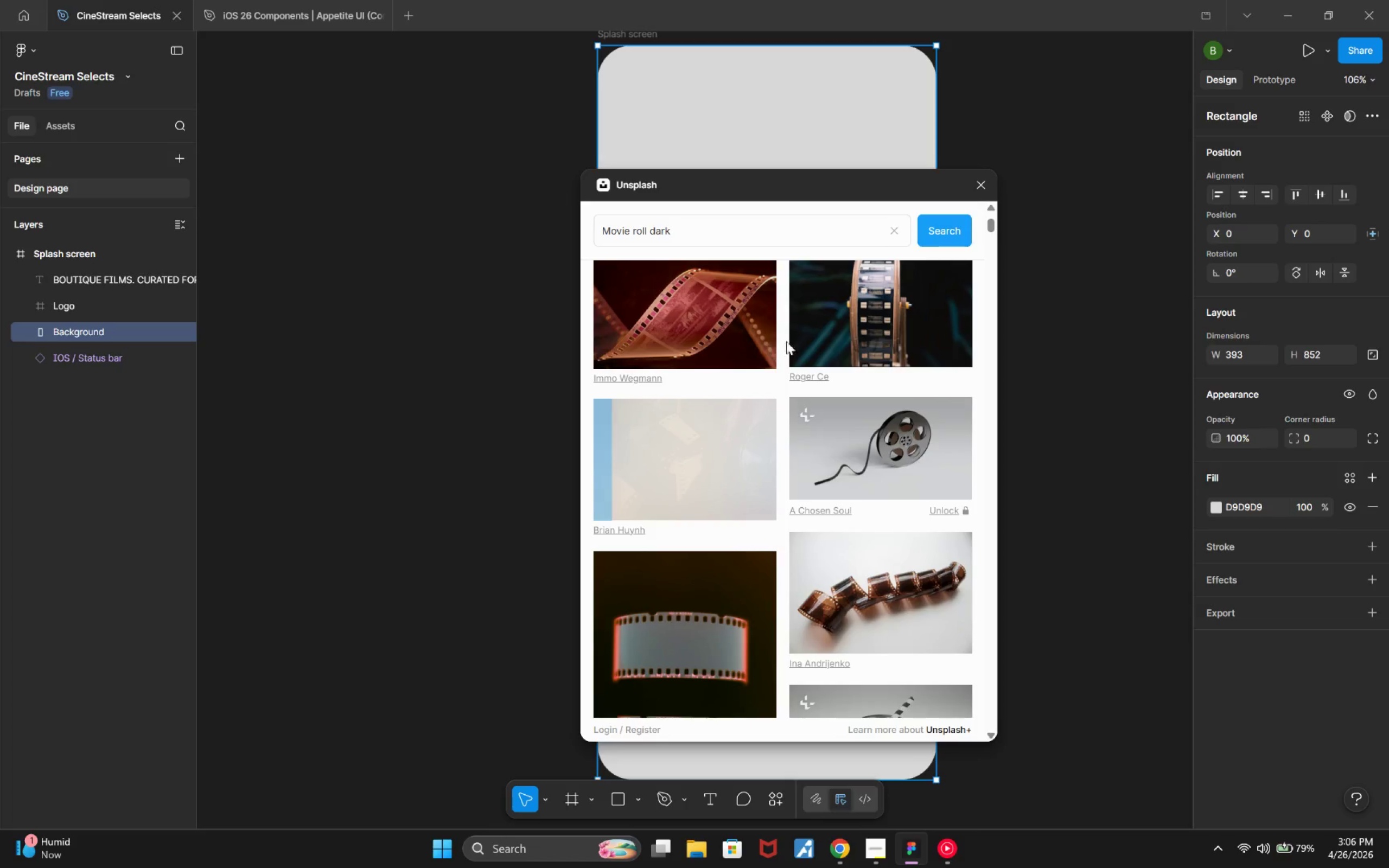 
mouse_move([976, 202])
 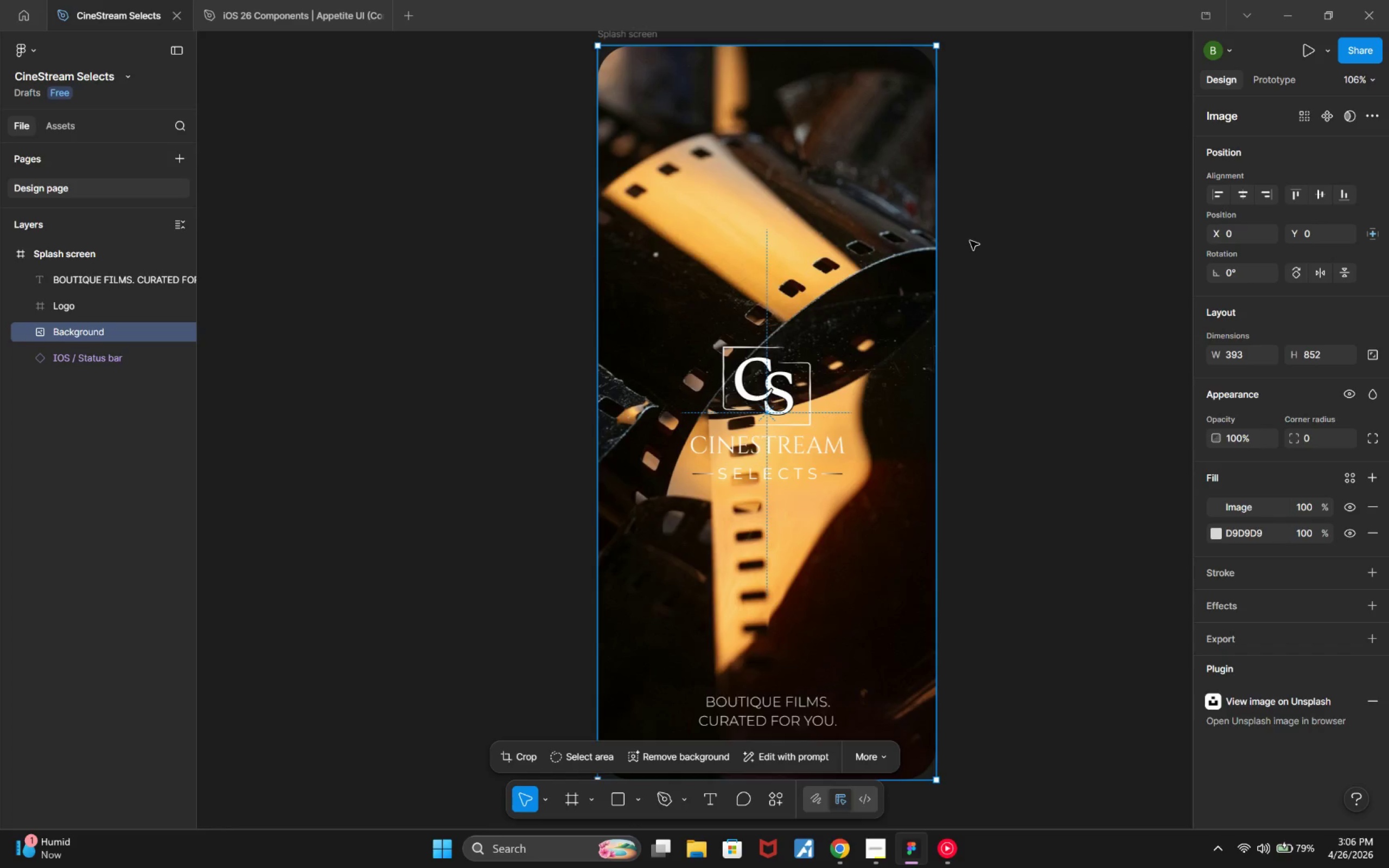 
scroll: coordinate [967, 262], scroll_direction: down, amount: 2.0
 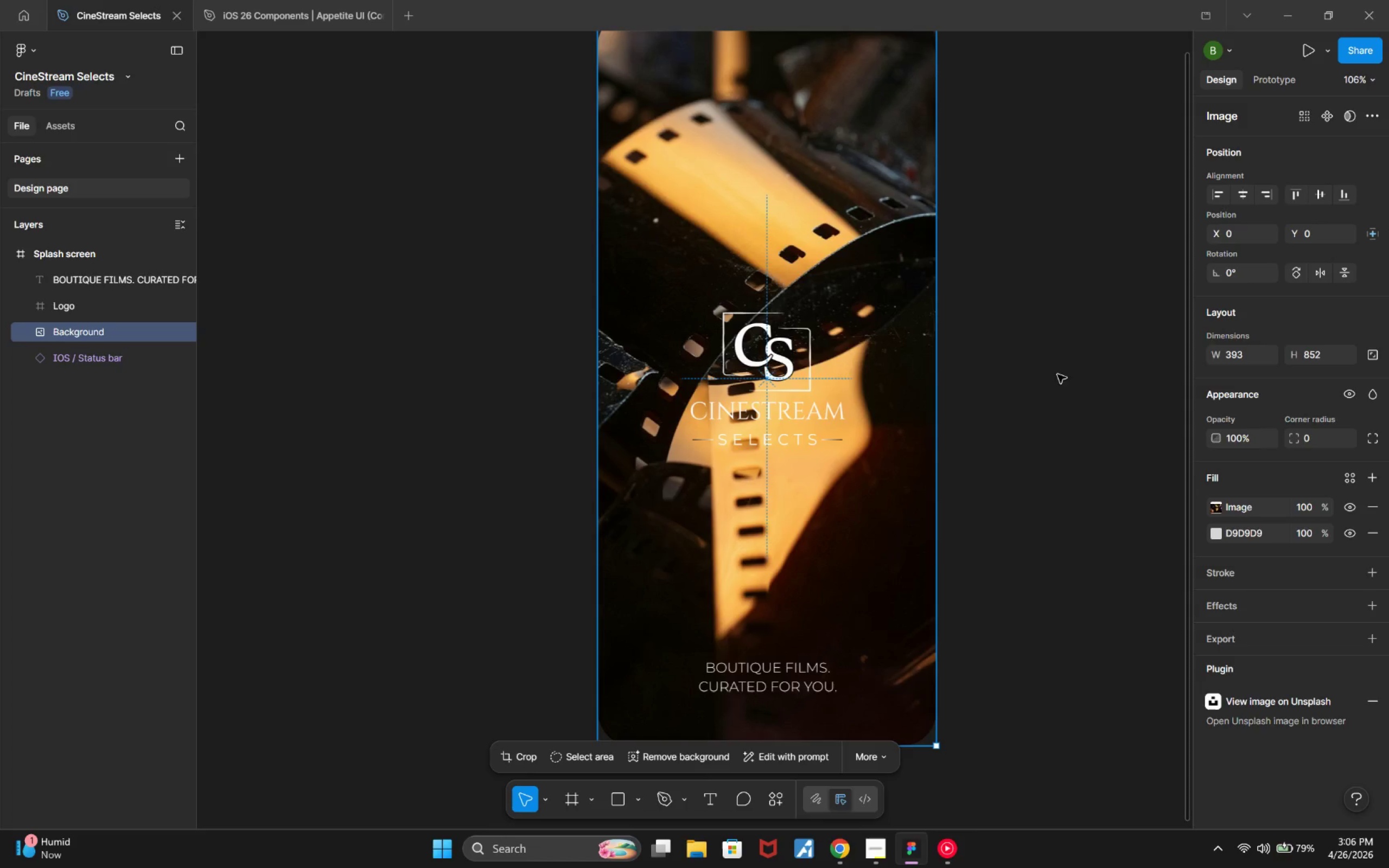 
key(Control+ControlLeft)
 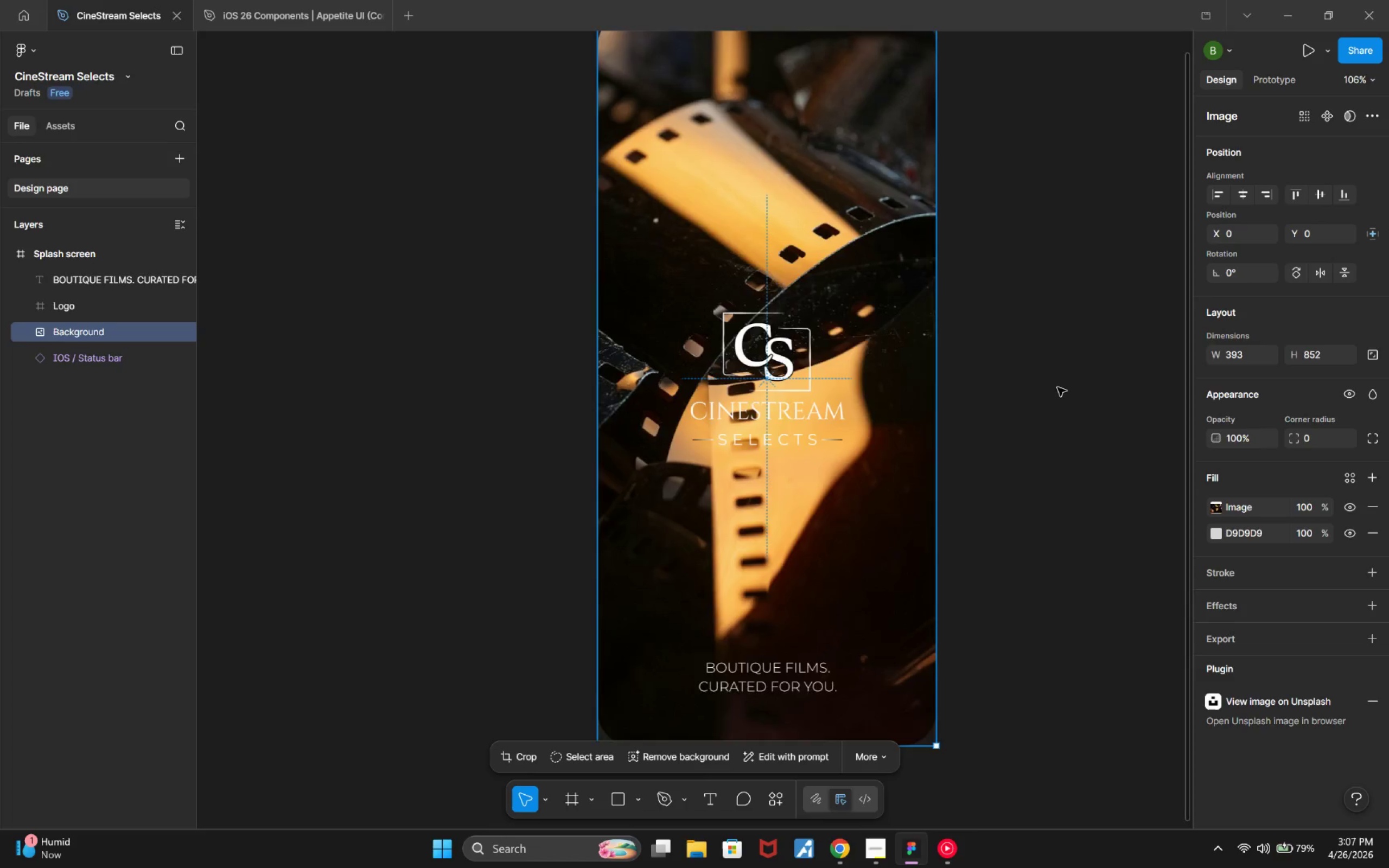 
scroll: coordinate [1057, 387], scroll_direction: down, amount: 2.0
 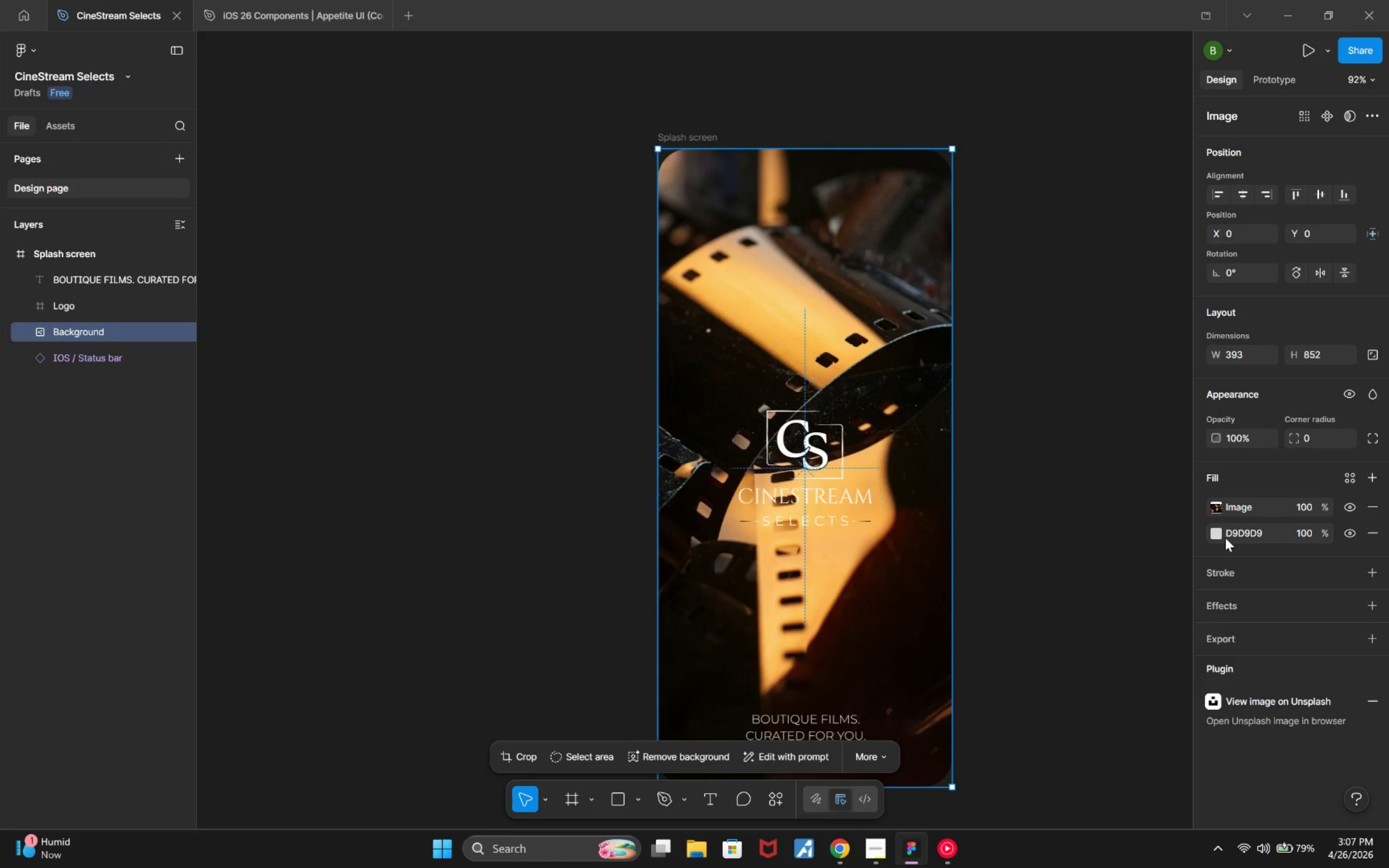 
left_click([1377, 531])
 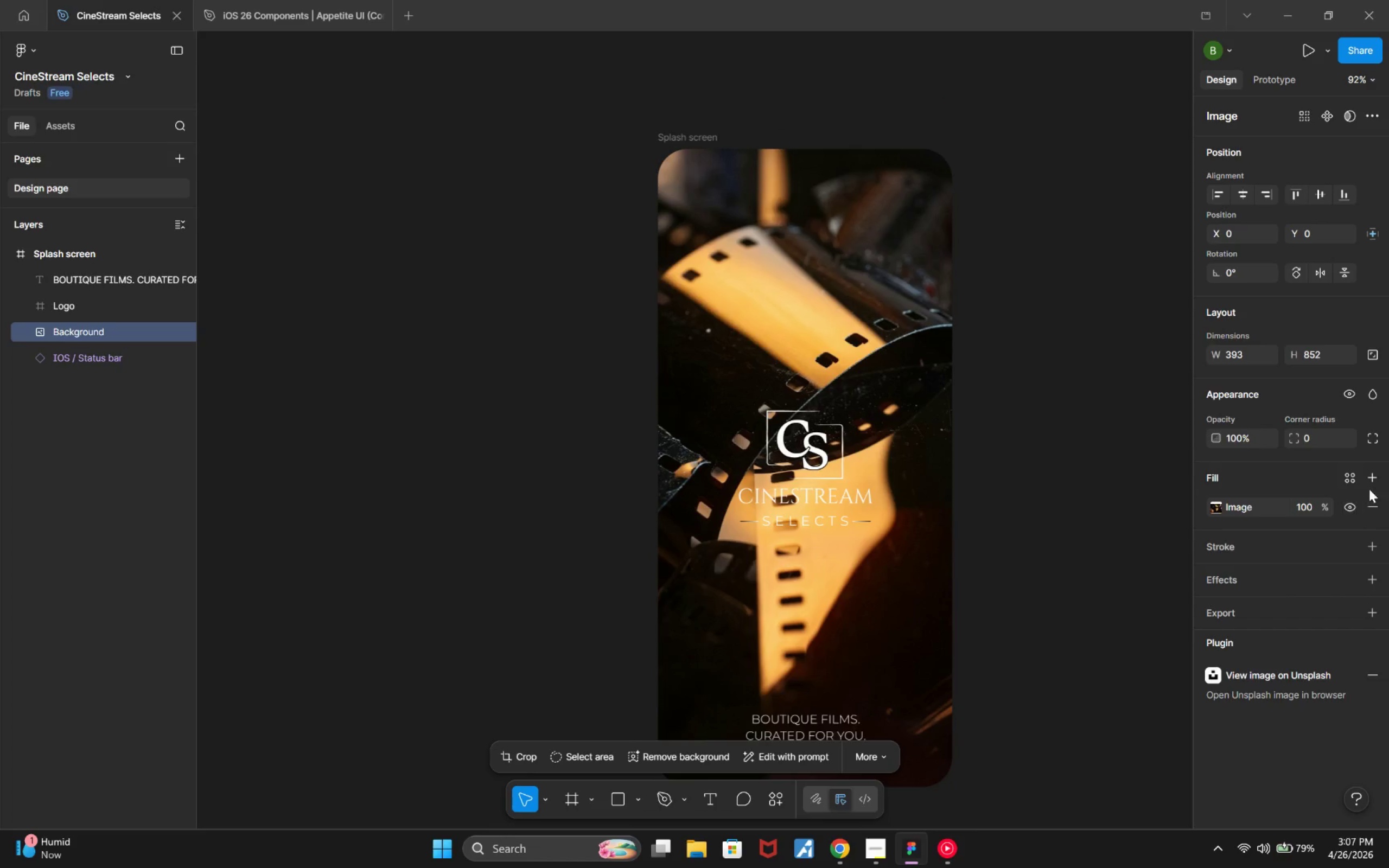 
left_click([1371, 484])
 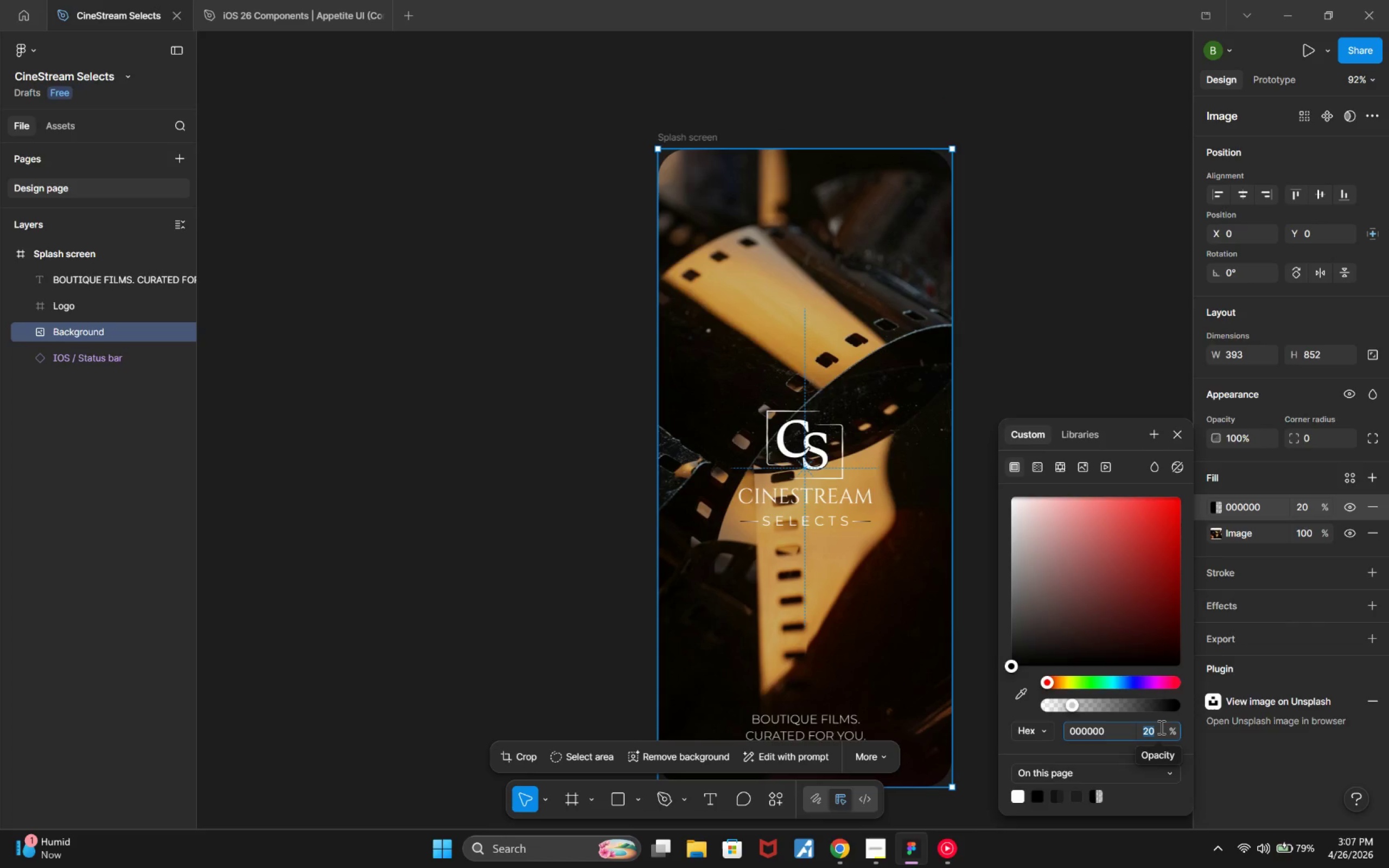 
wait(5.83)
 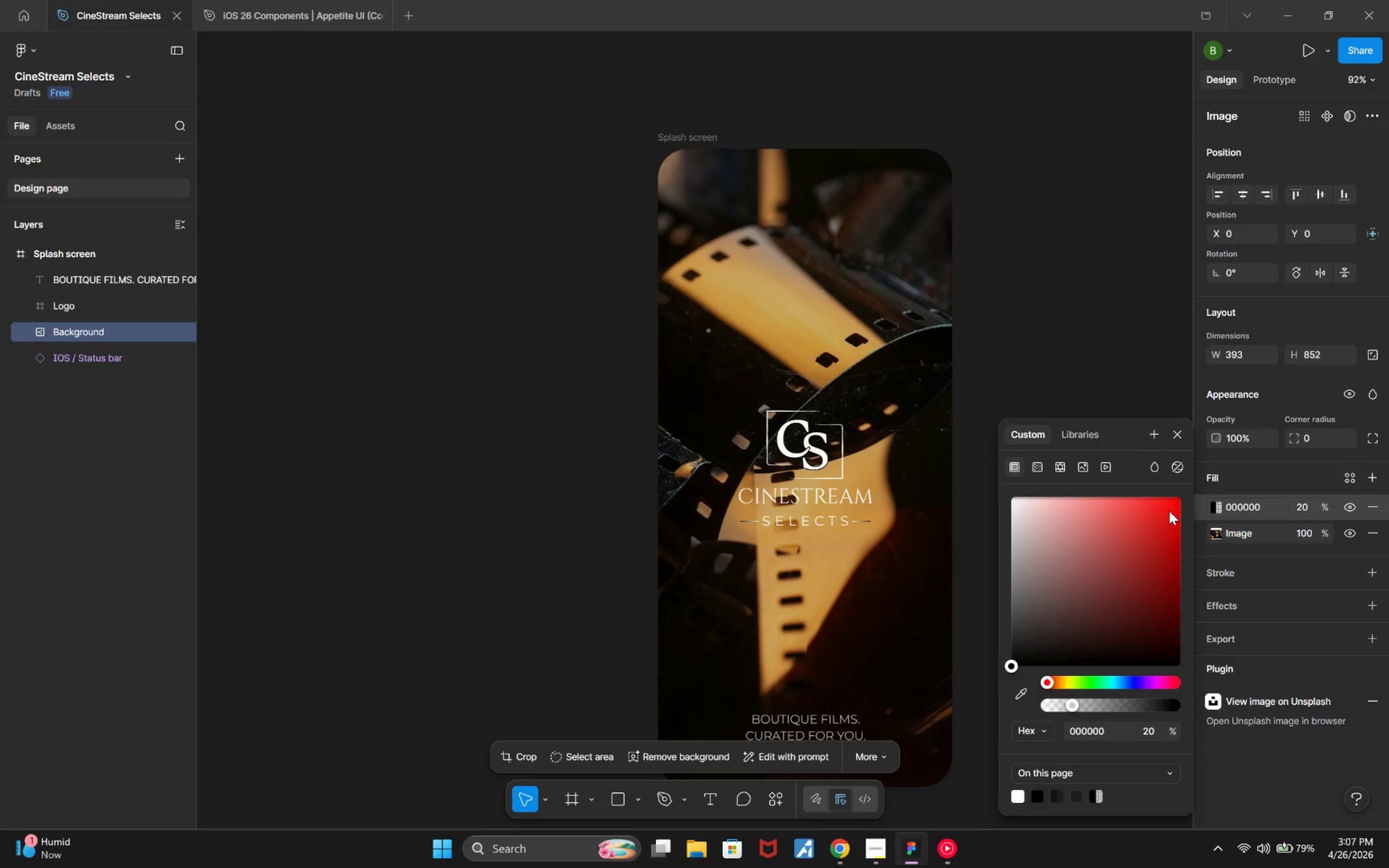 
left_click([1044, 462])
 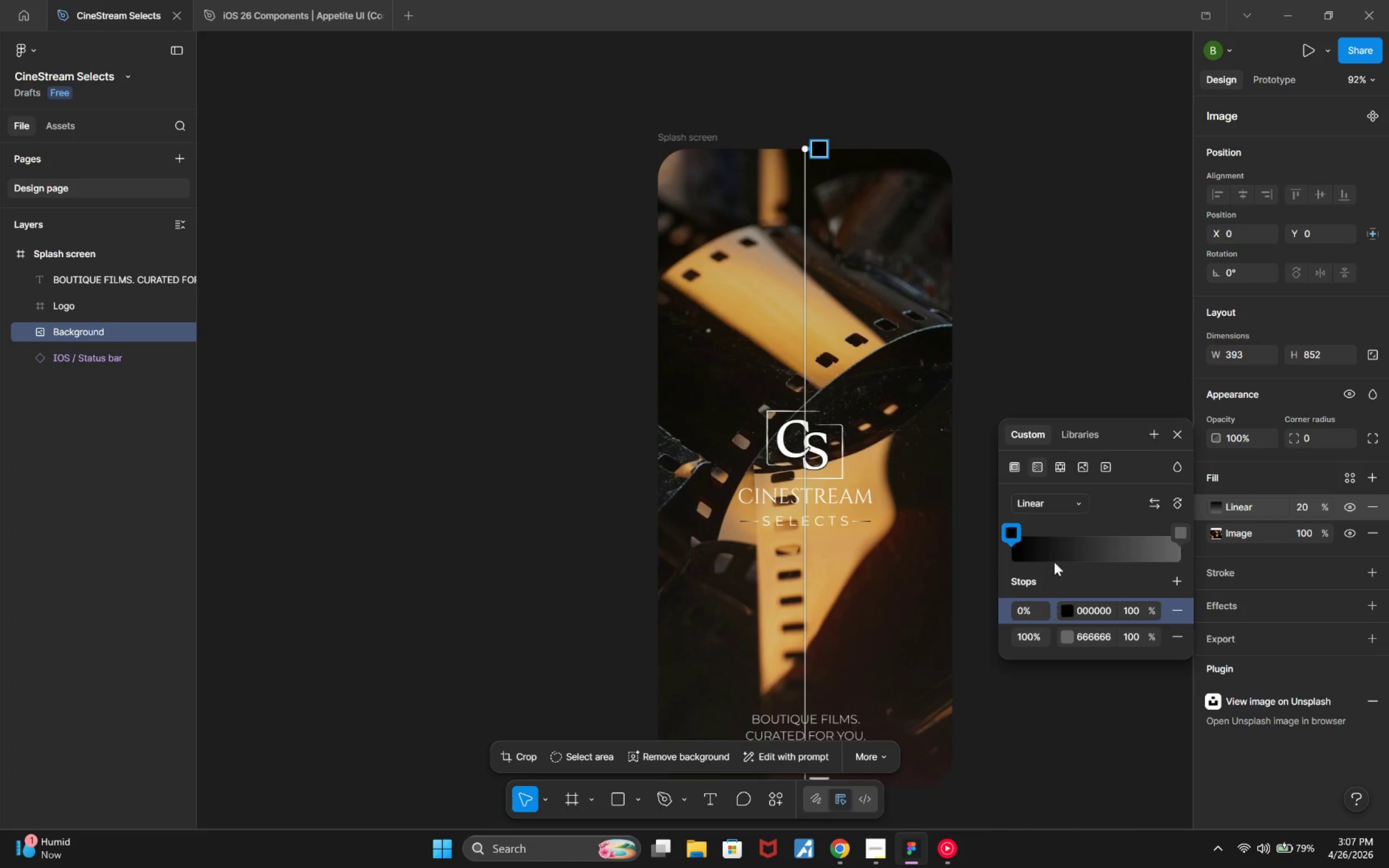 
left_click([1054, 507])
 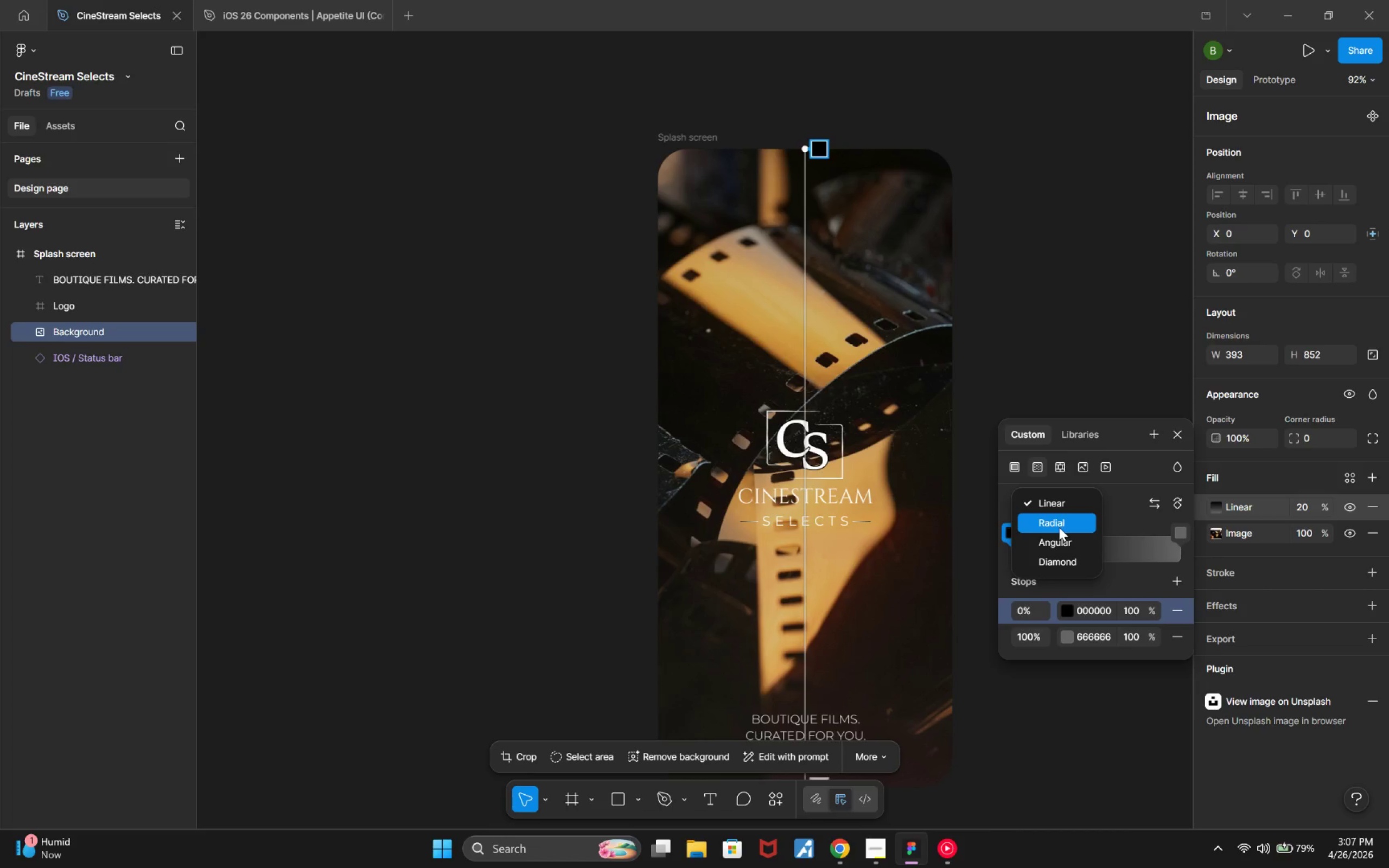 
left_click([1059, 527])
 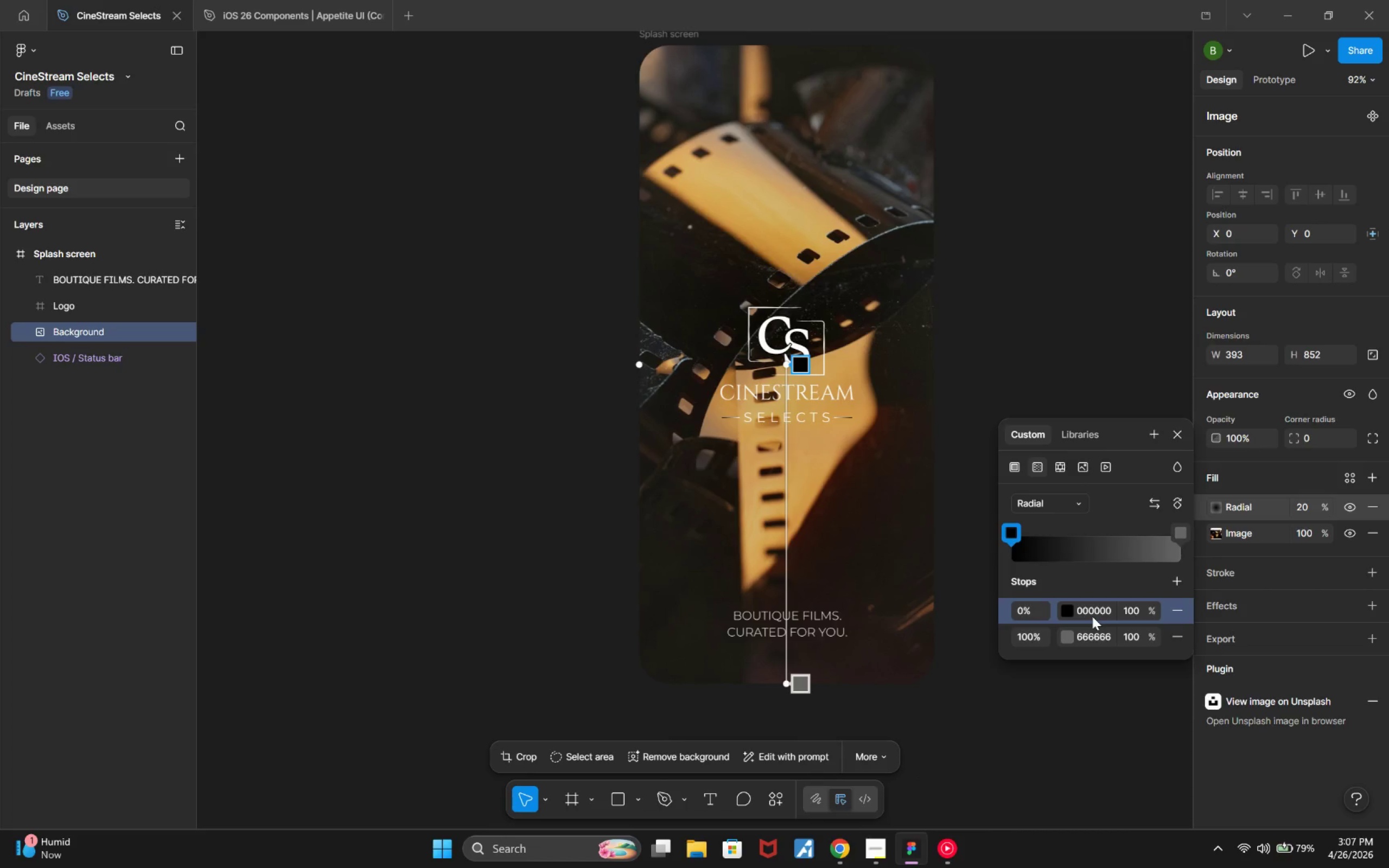 
wait(6.02)
 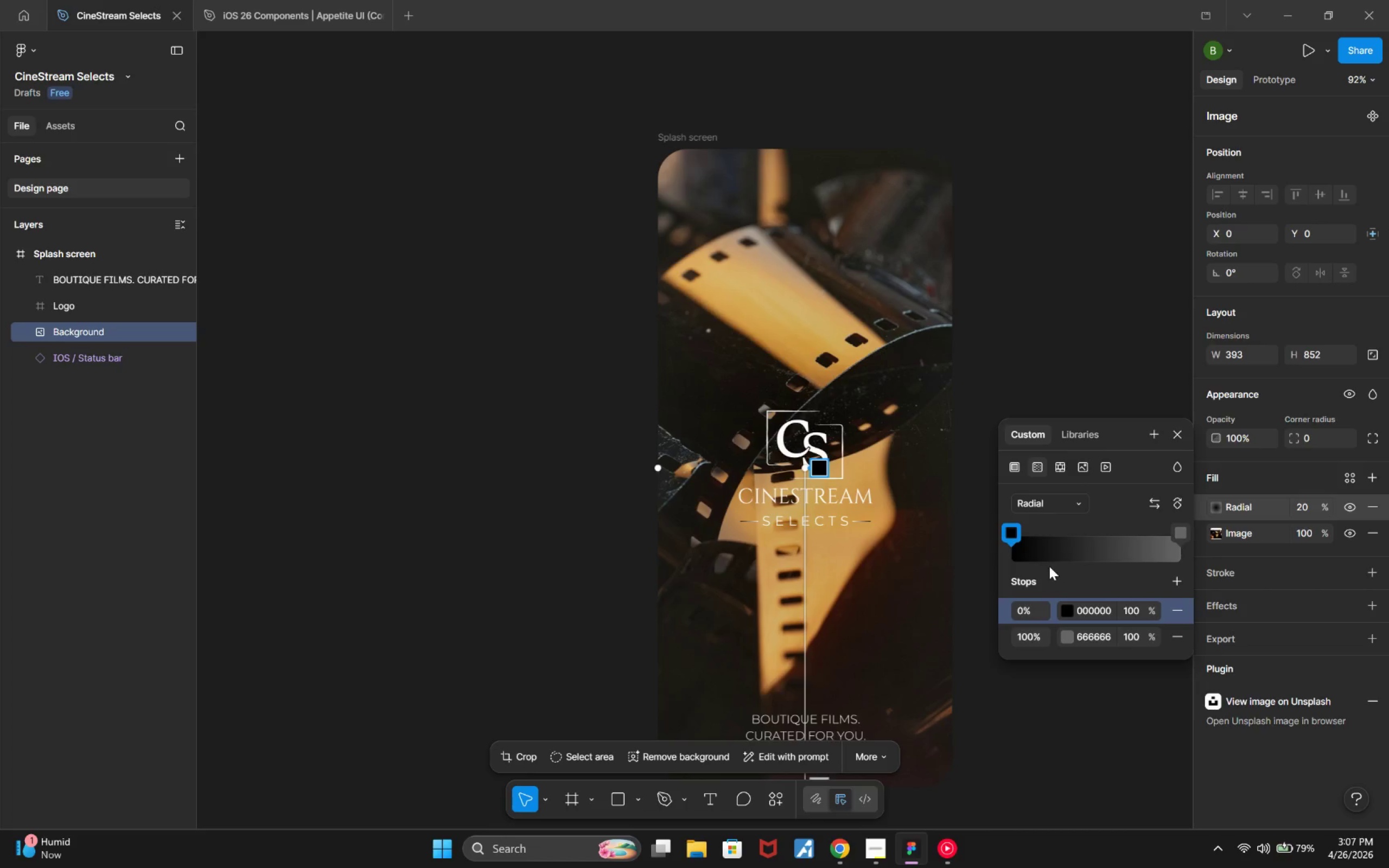 
left_click([1103, 635])
 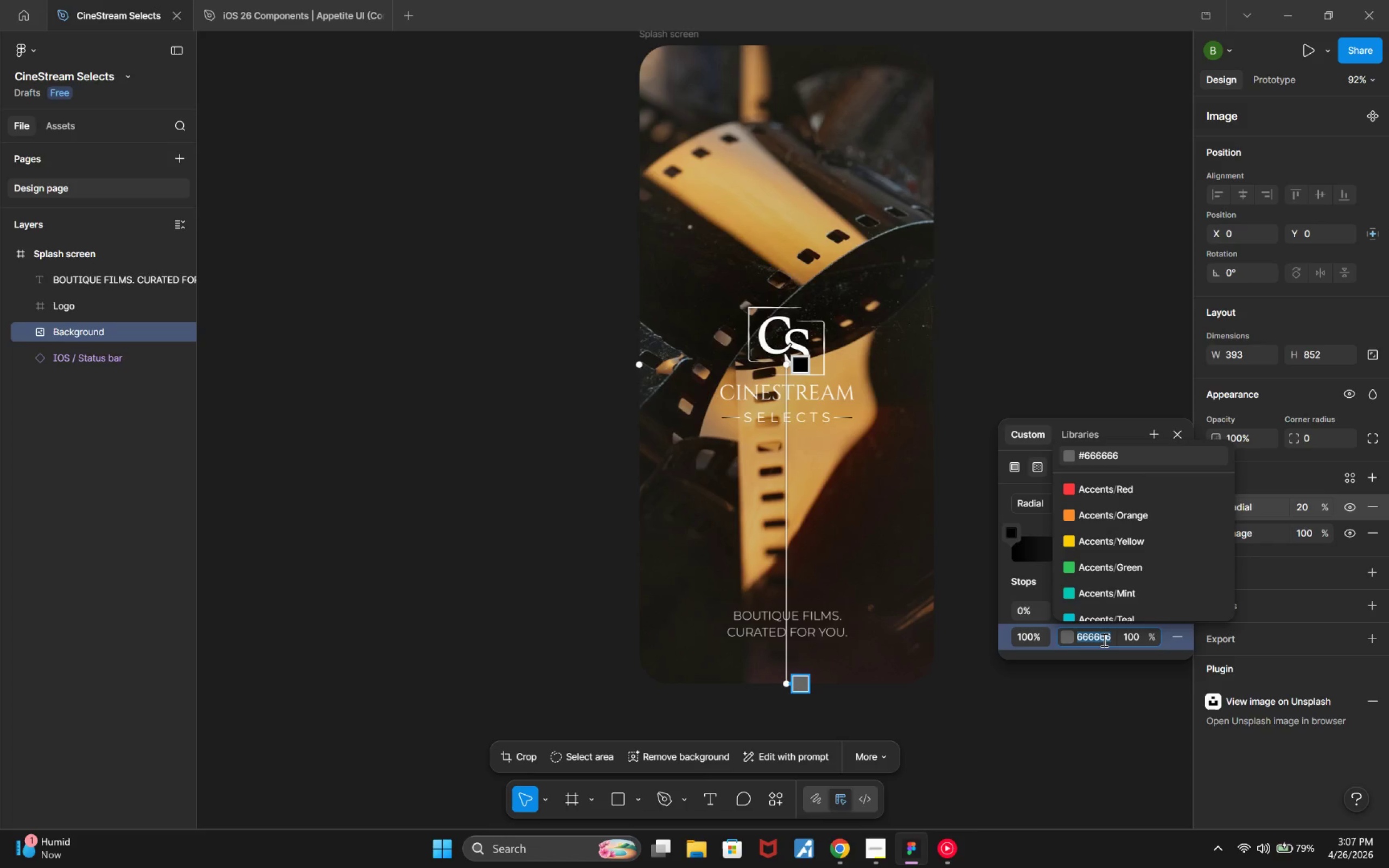 
type(000000)
 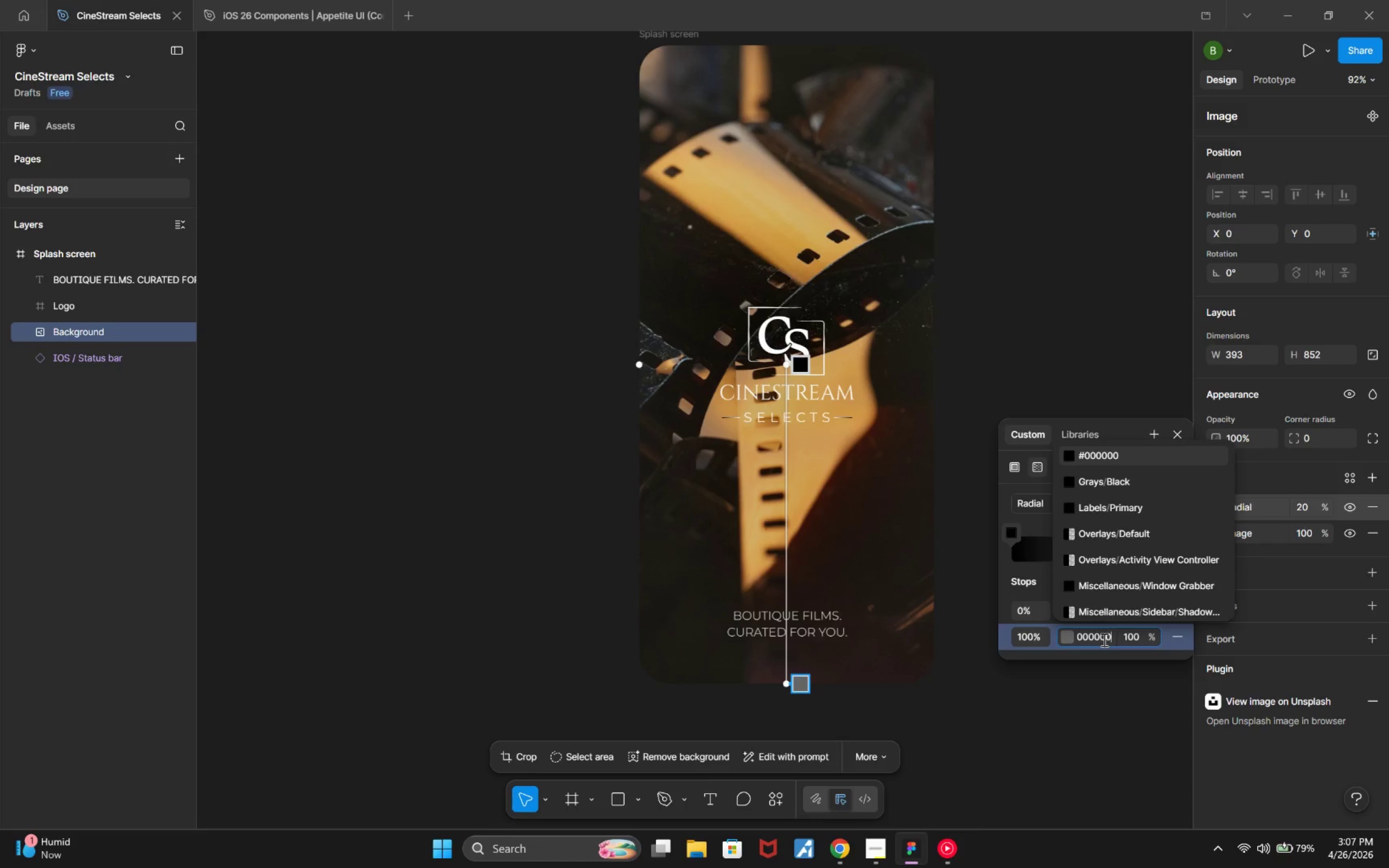 
hold_key(key=Backspace, duration=1.33)
 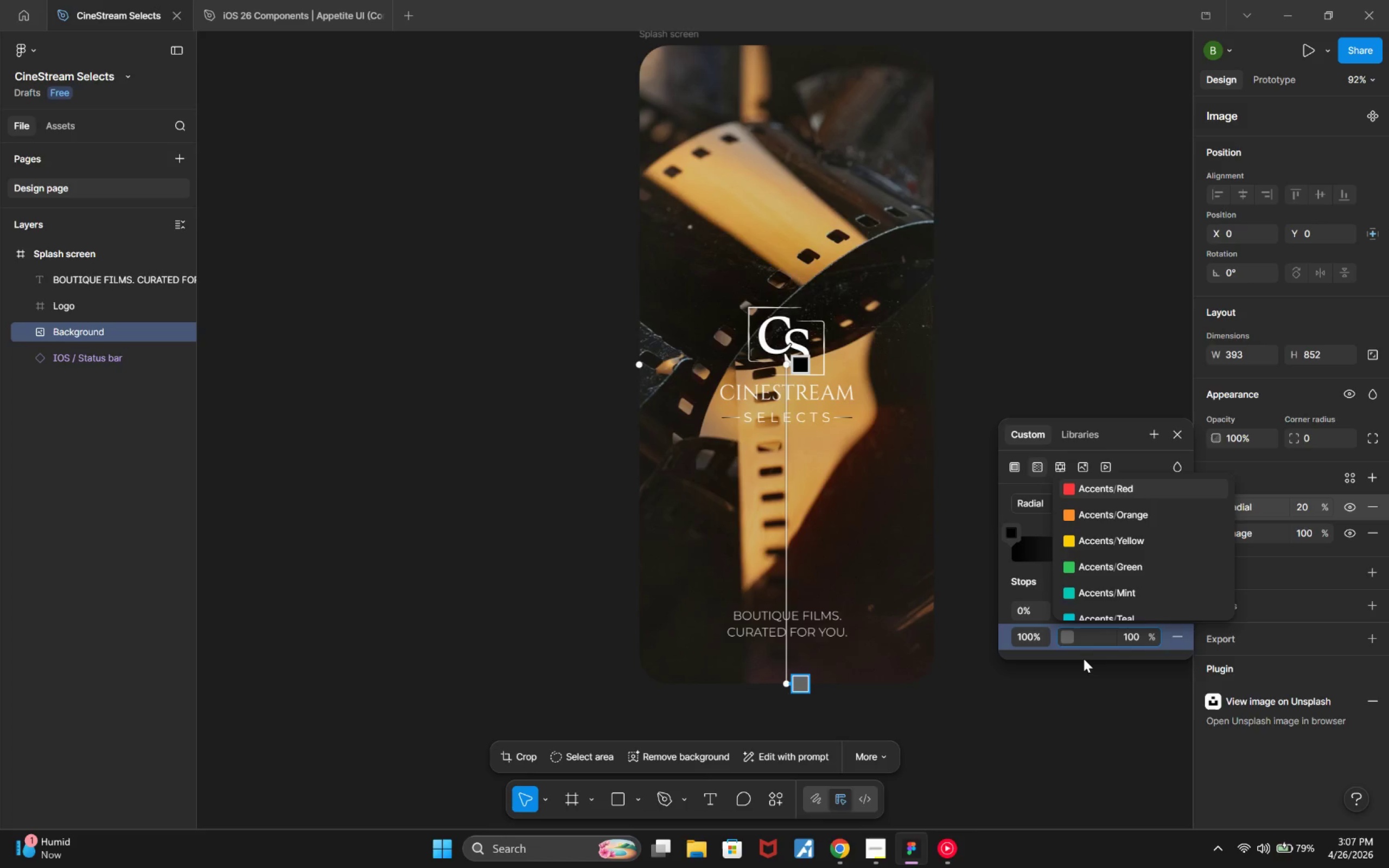 
key(Escape)
 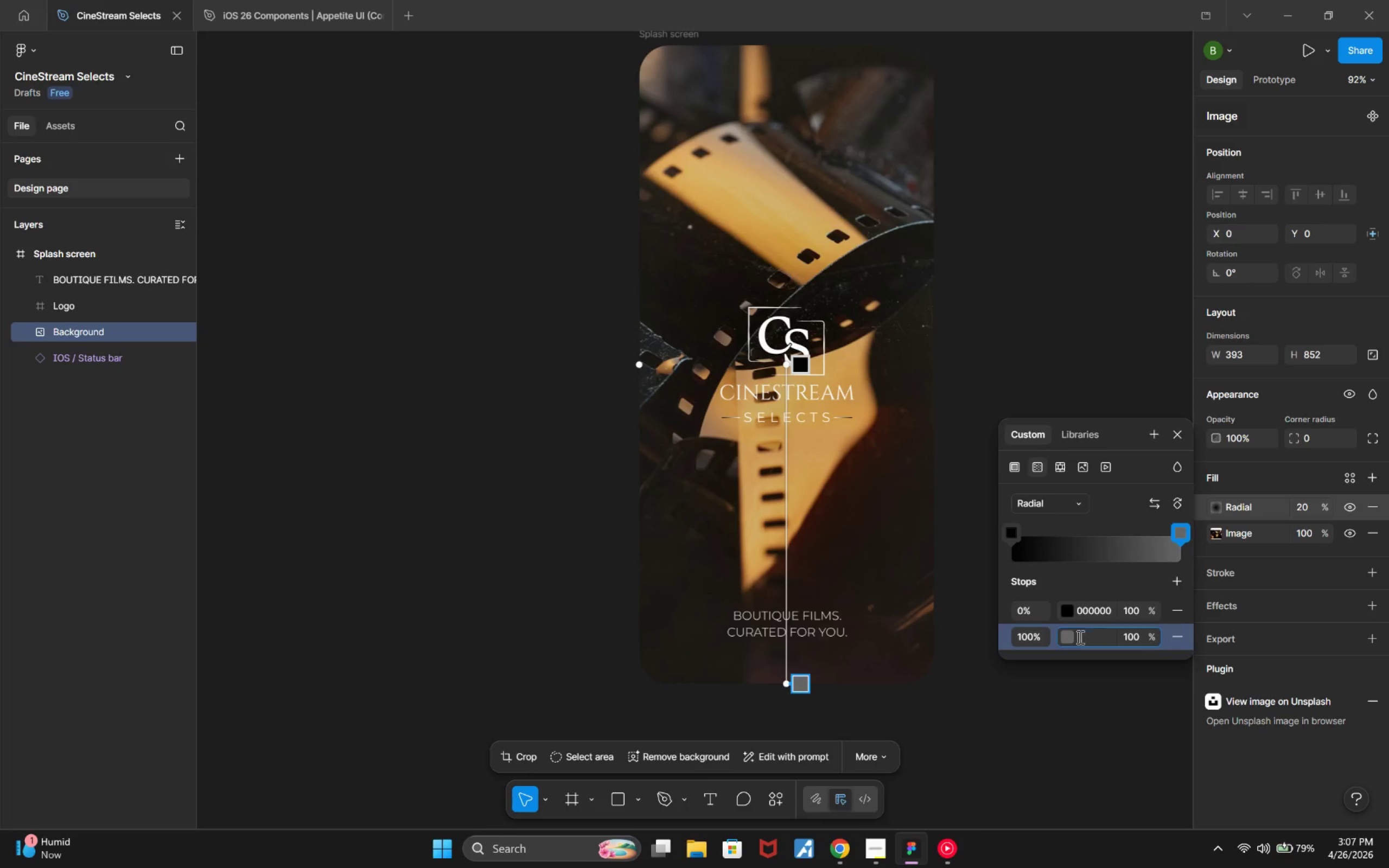 
left_click([1072, 641])
 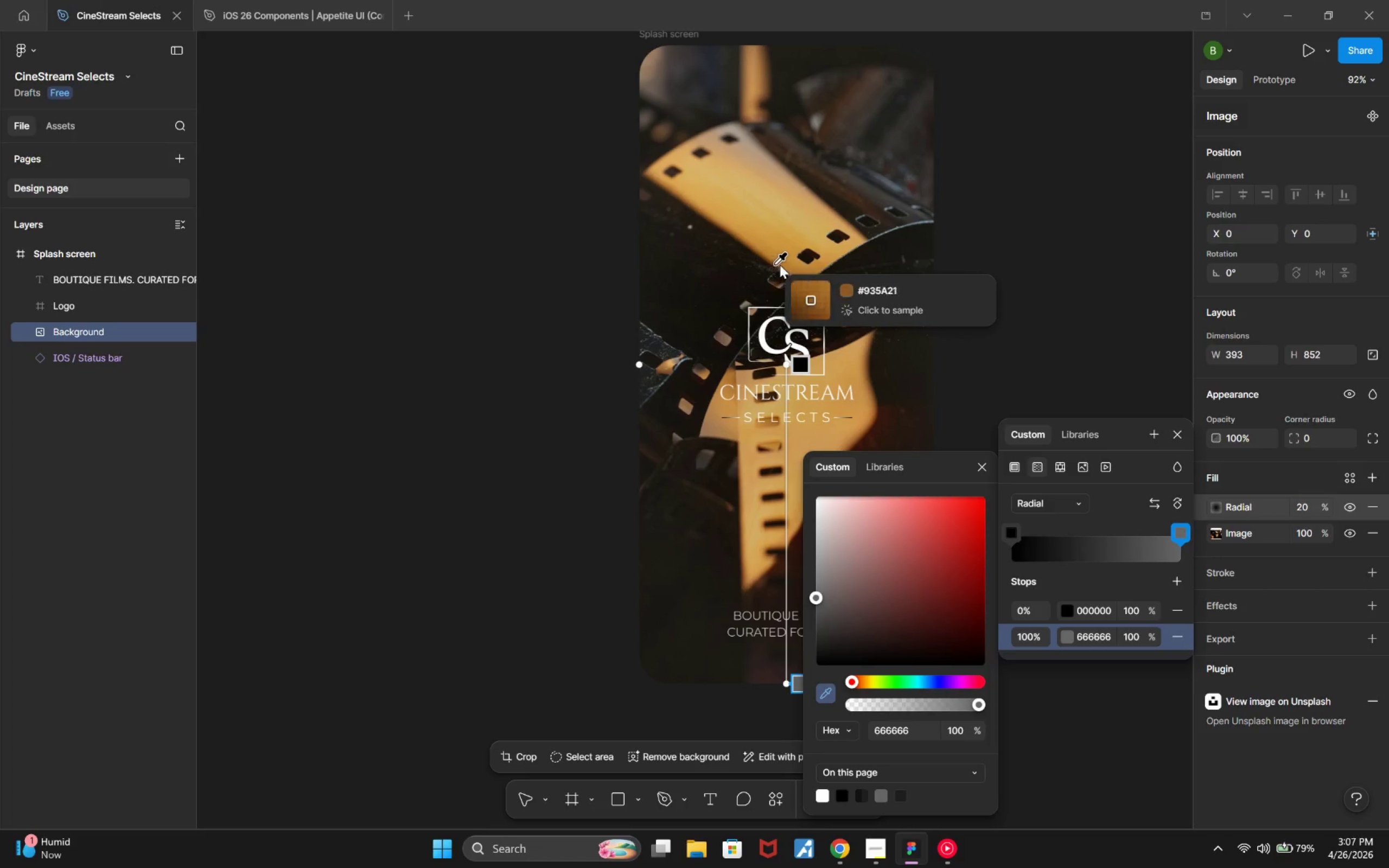 
wait(16.64)
 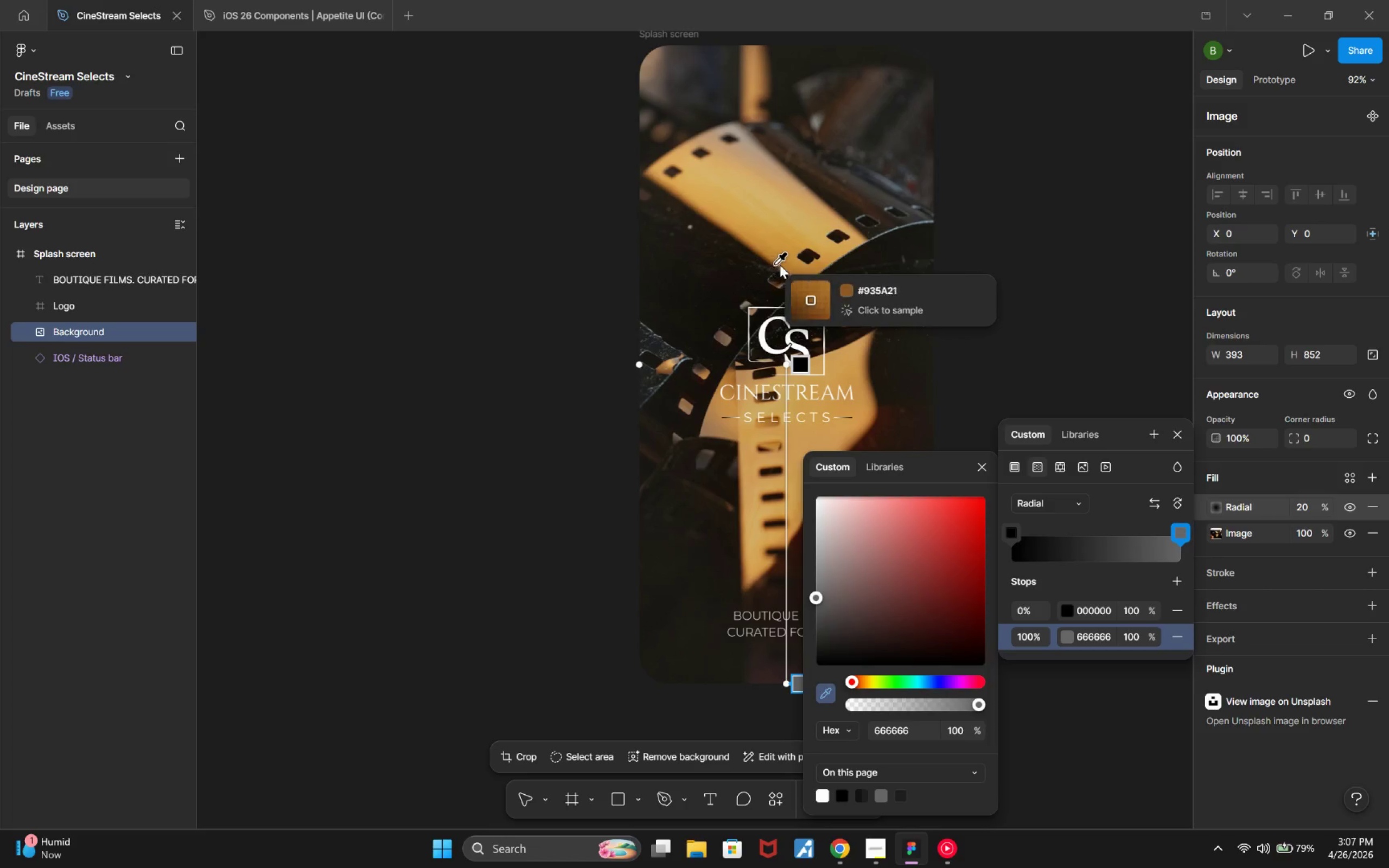 
left_click([772, 265])
 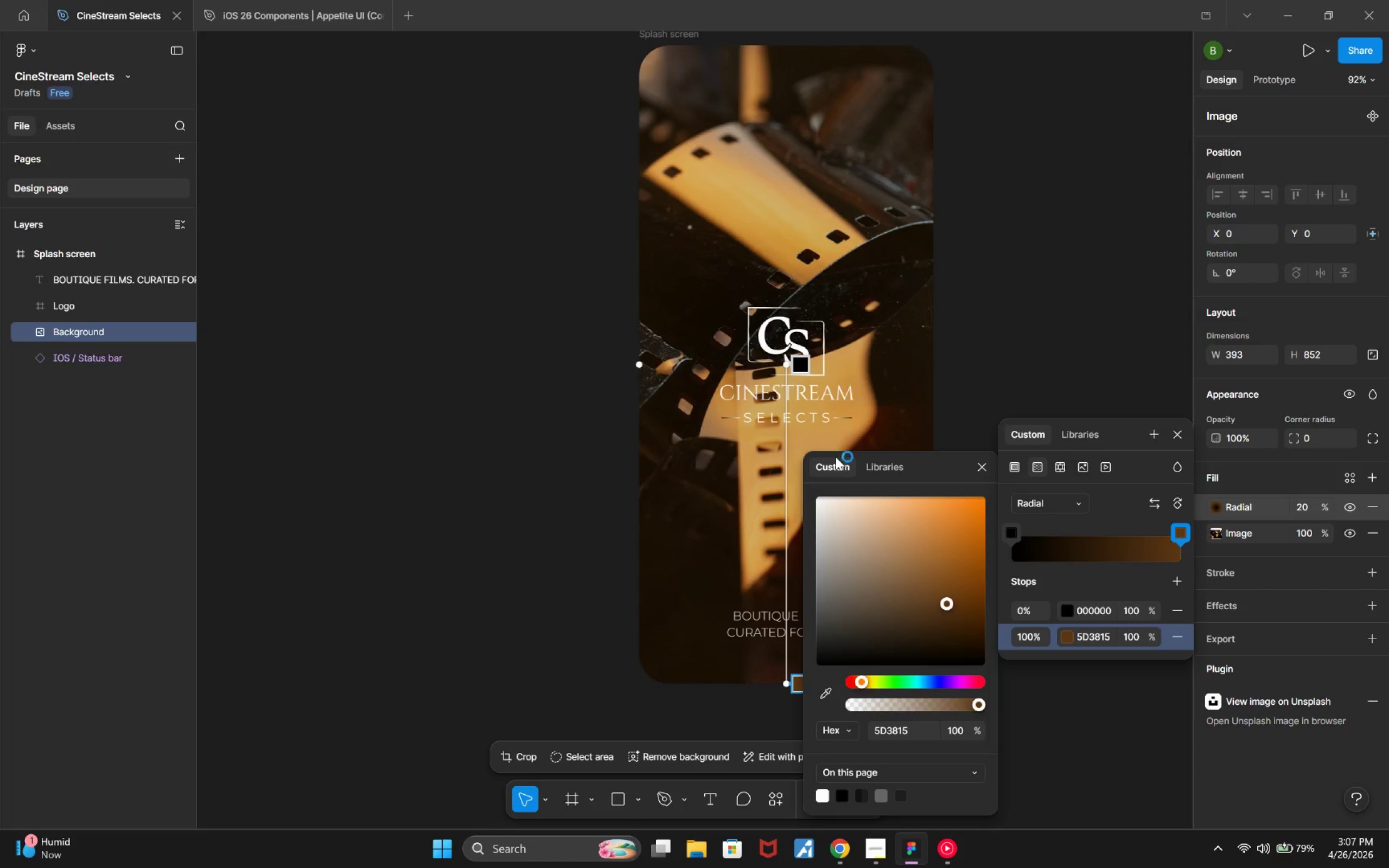 
wait(8.61)
 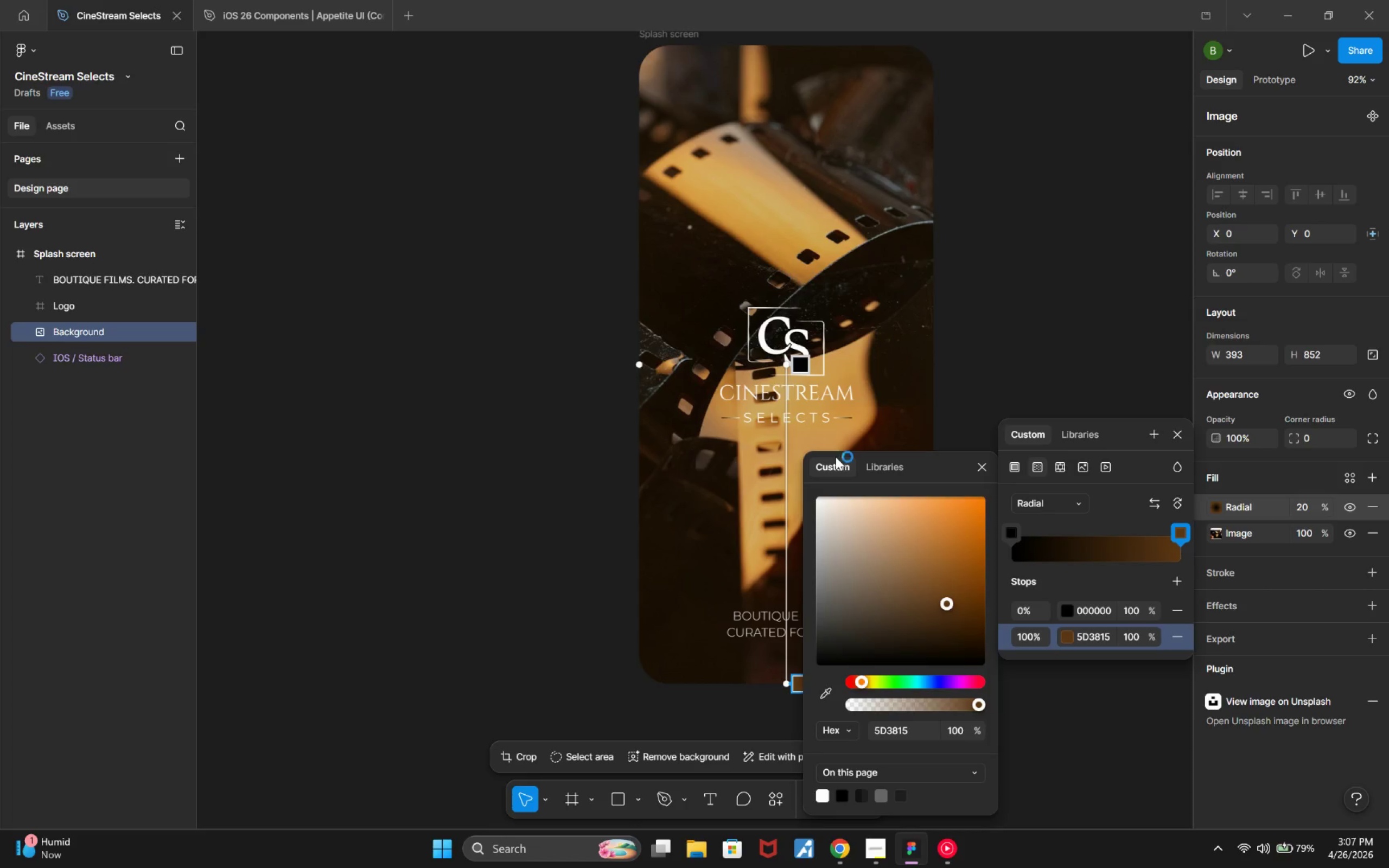 
left_click_drag(start_coordinate=[1109, 631], to_coordinate=[1079, 637])
 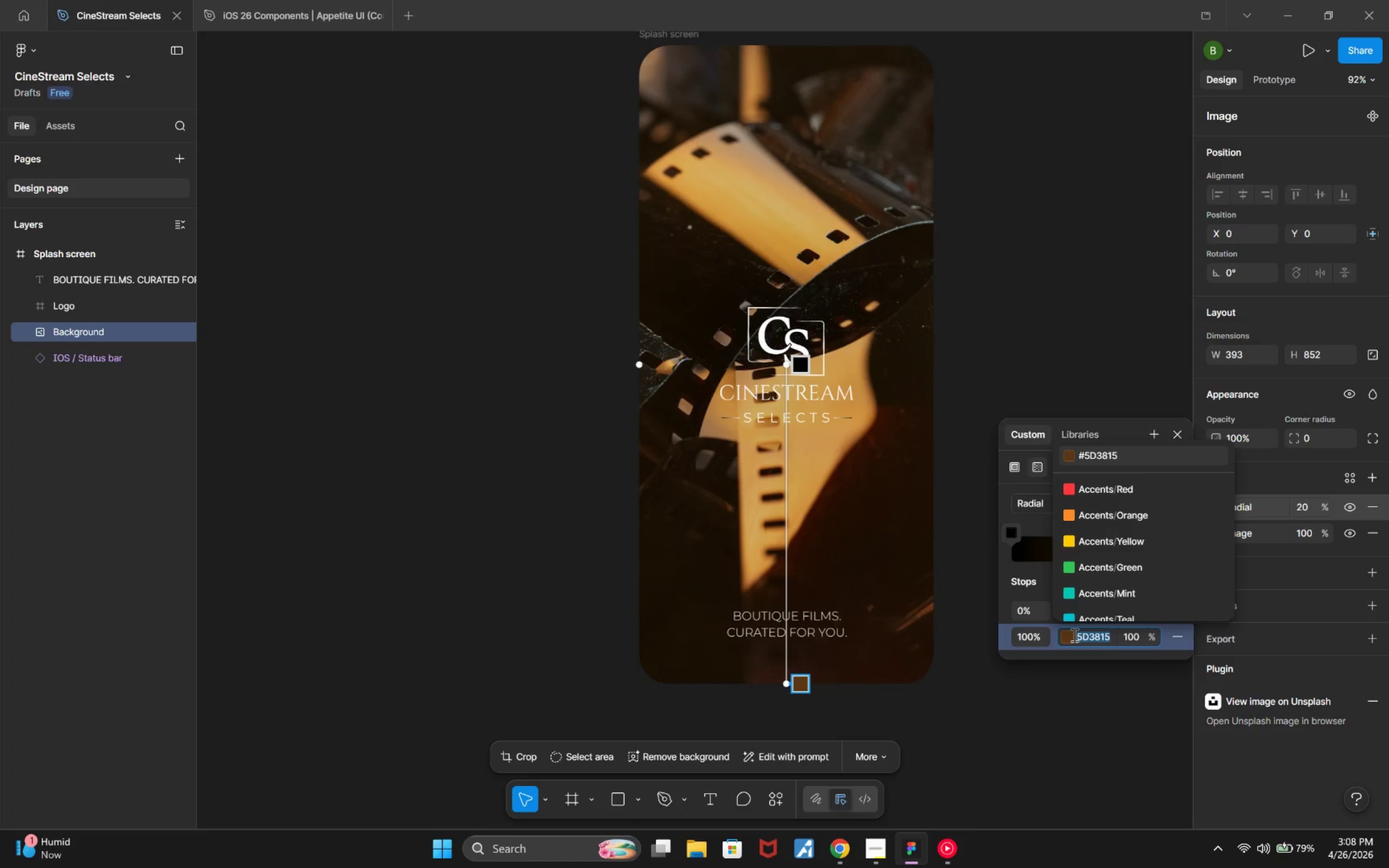 
type(000000)
 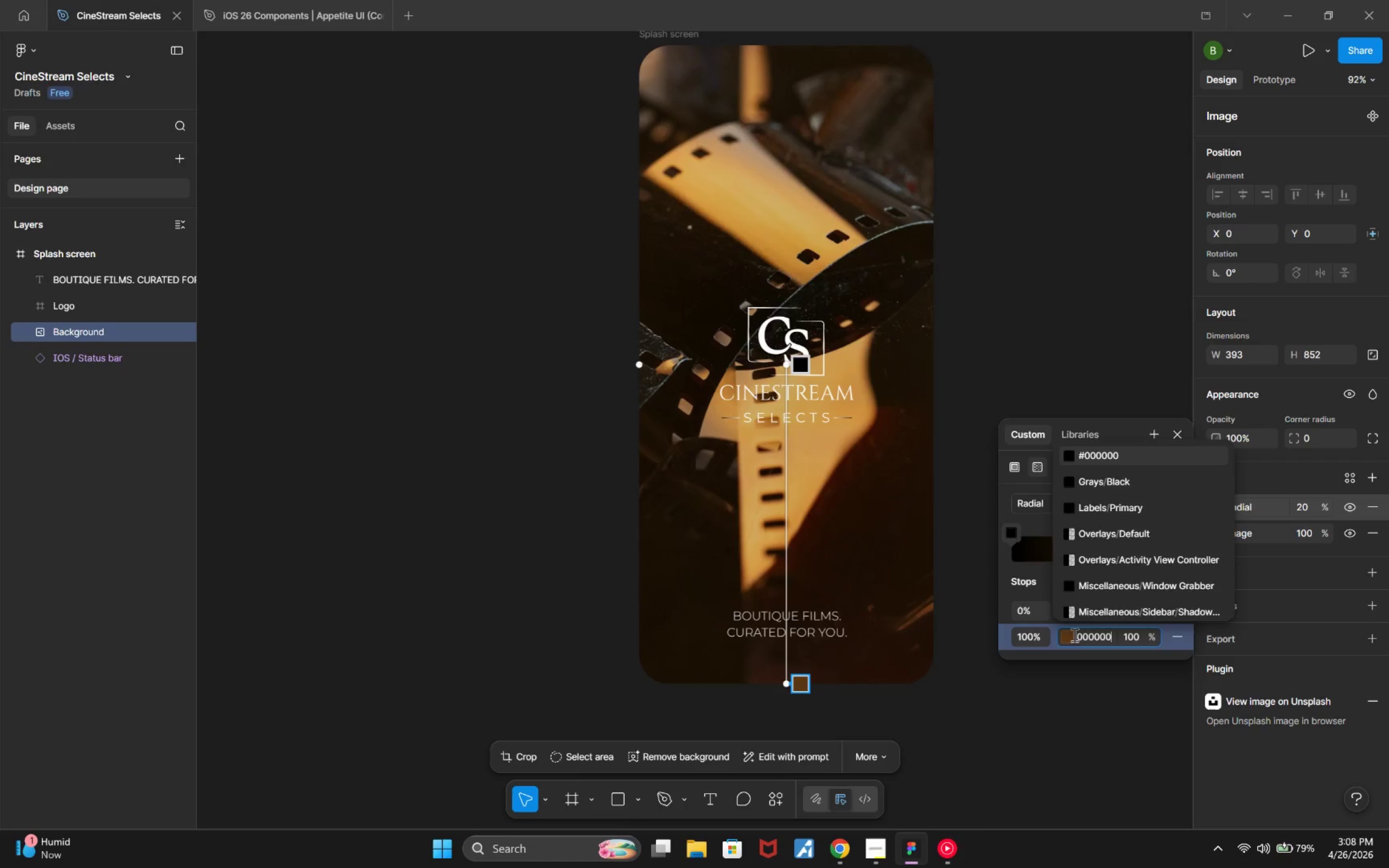 
key(Enter)
 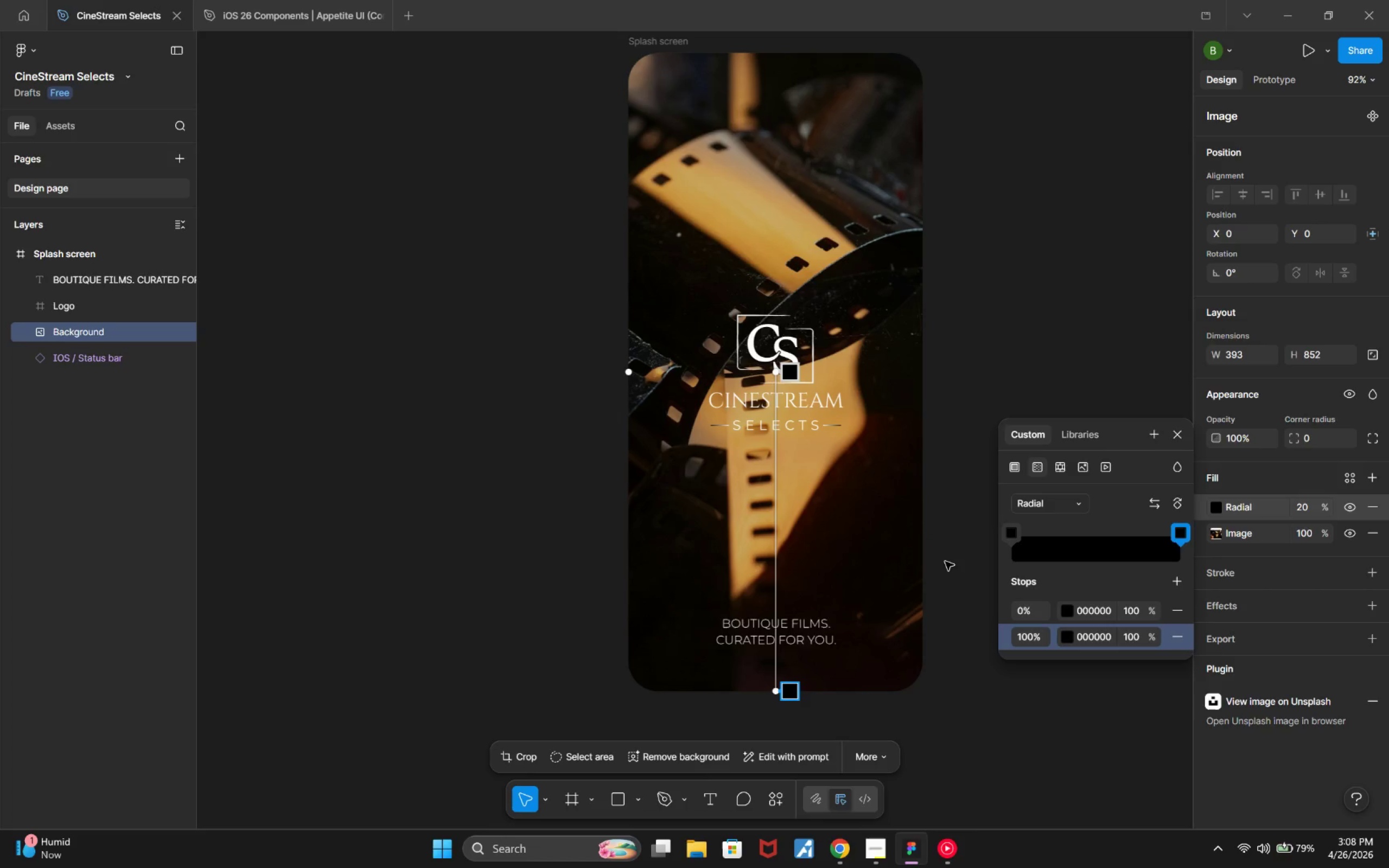 
wait(29.2)
 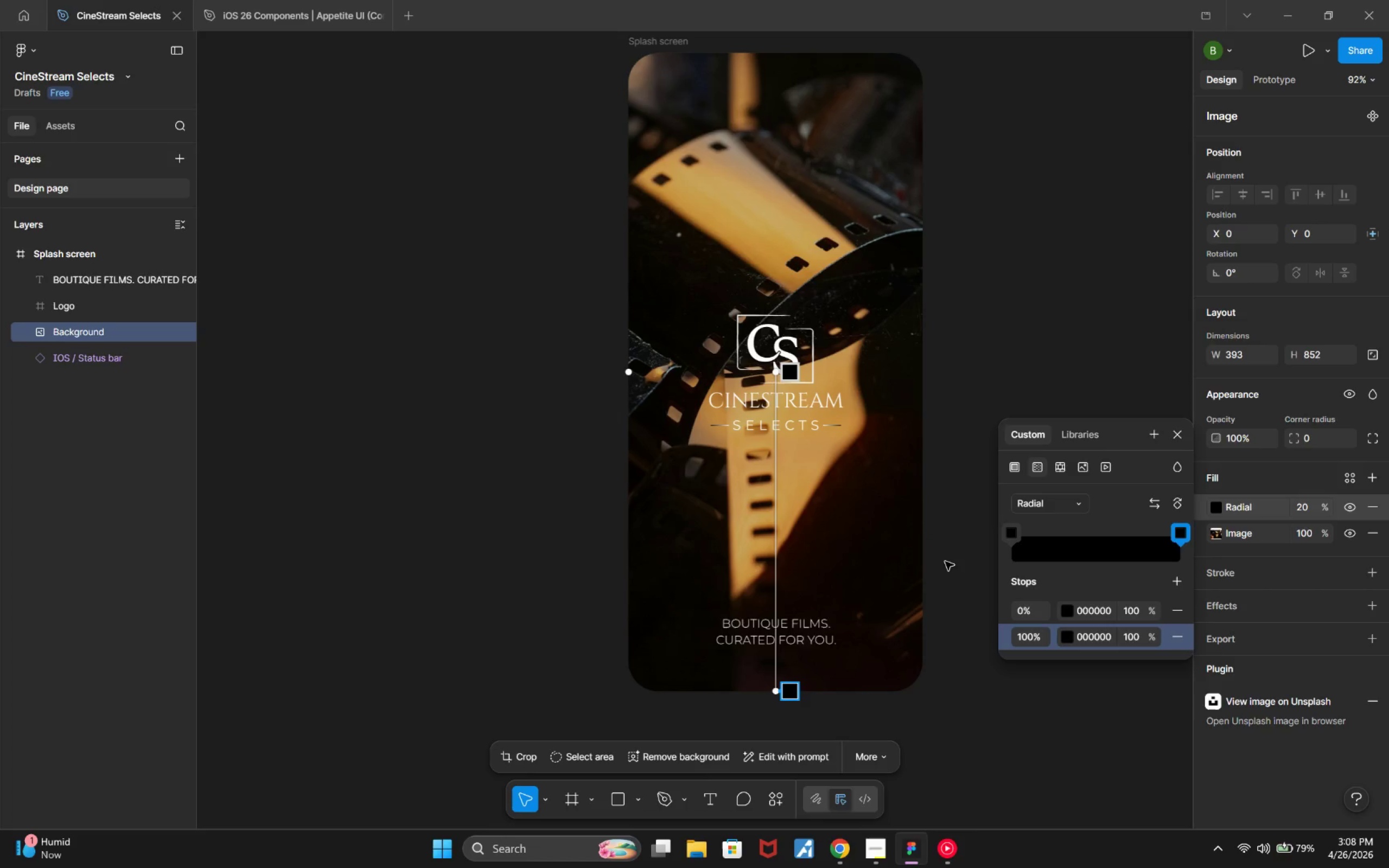 
left_click_drag(start_coordinate=[1173, 533], to_coordinate=[1360, 586])
 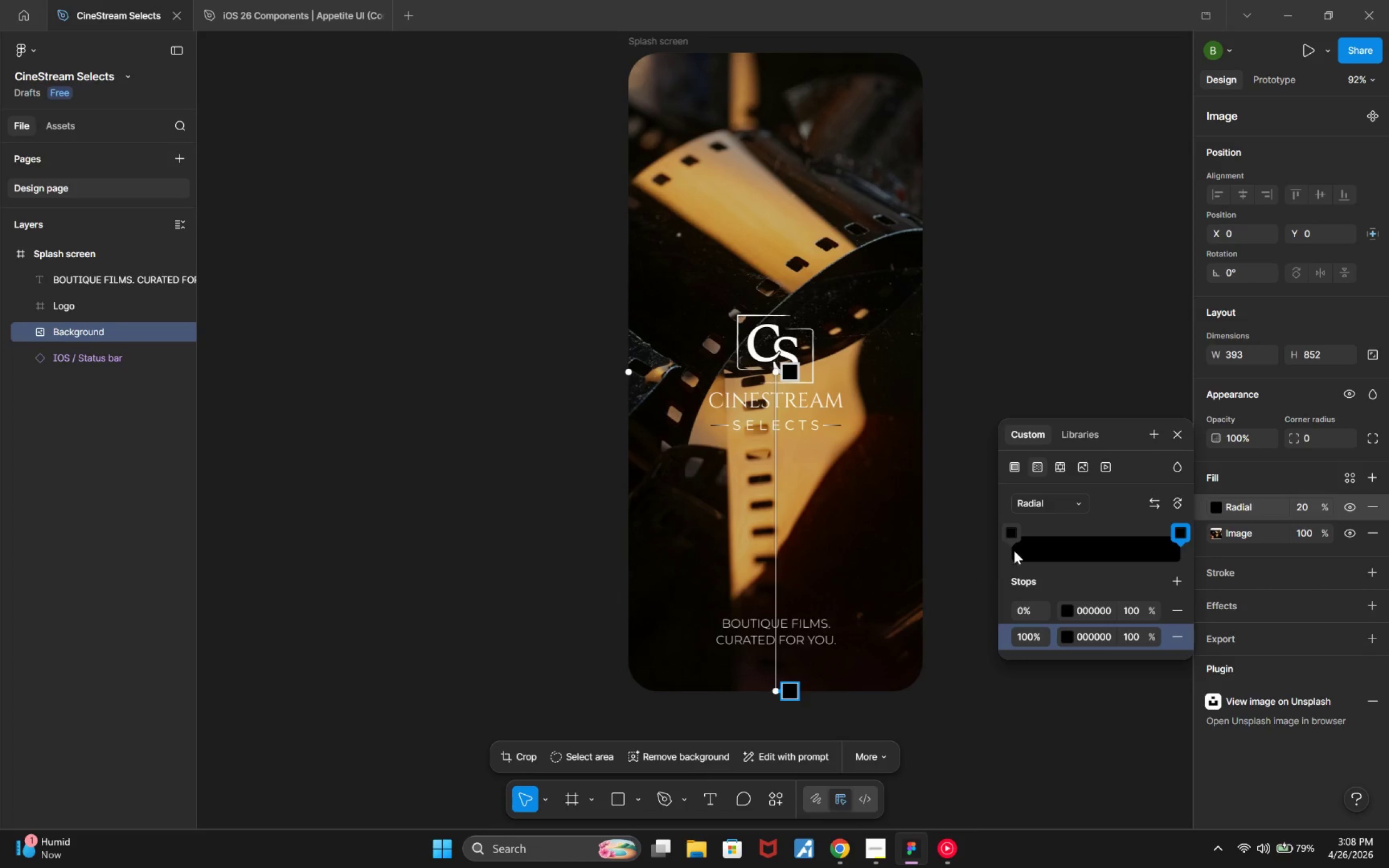 
left_click_drag(start_coordinate=[1015, 535], to_coordinate=[878, 556])
 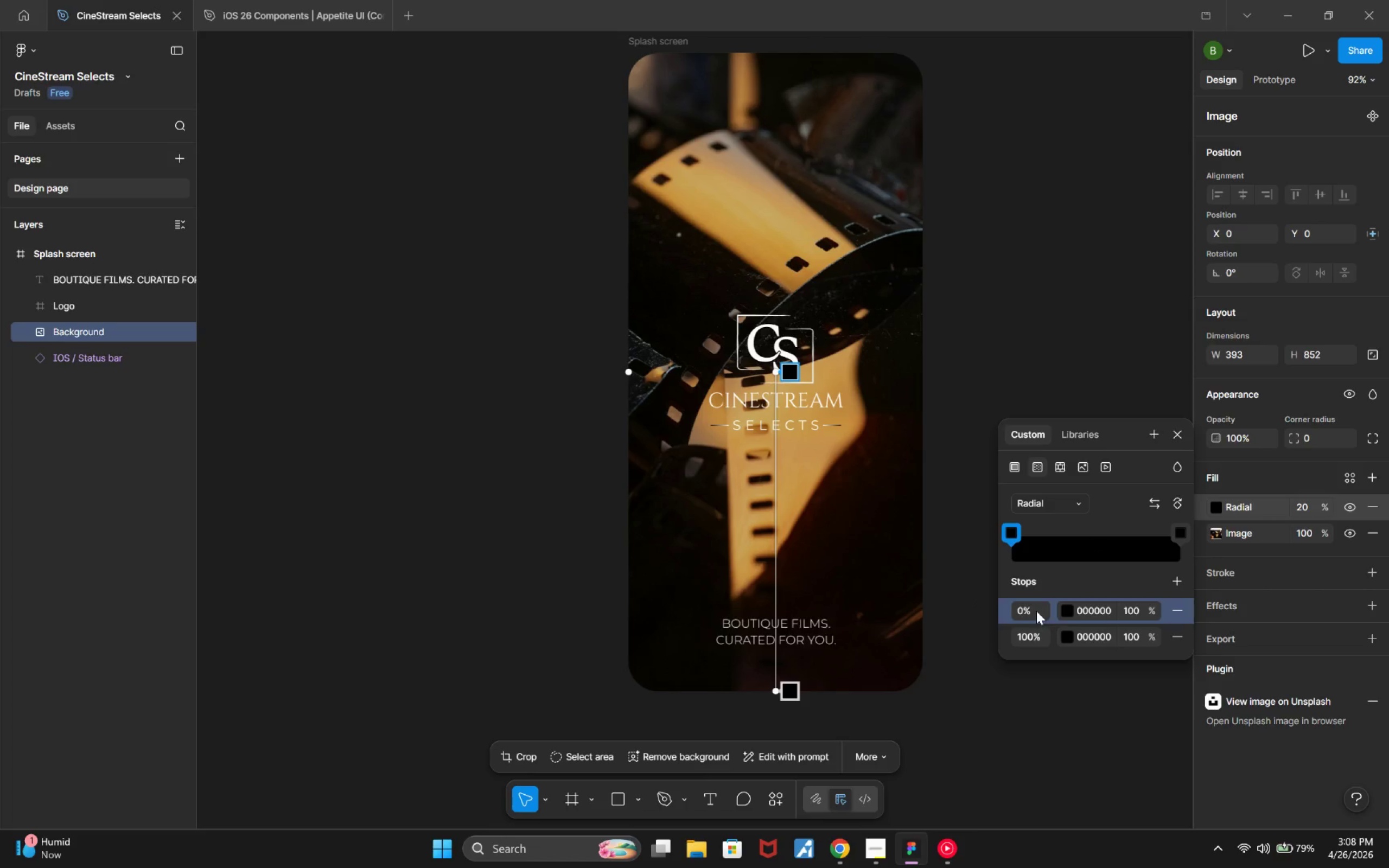 
wait(9.53)
 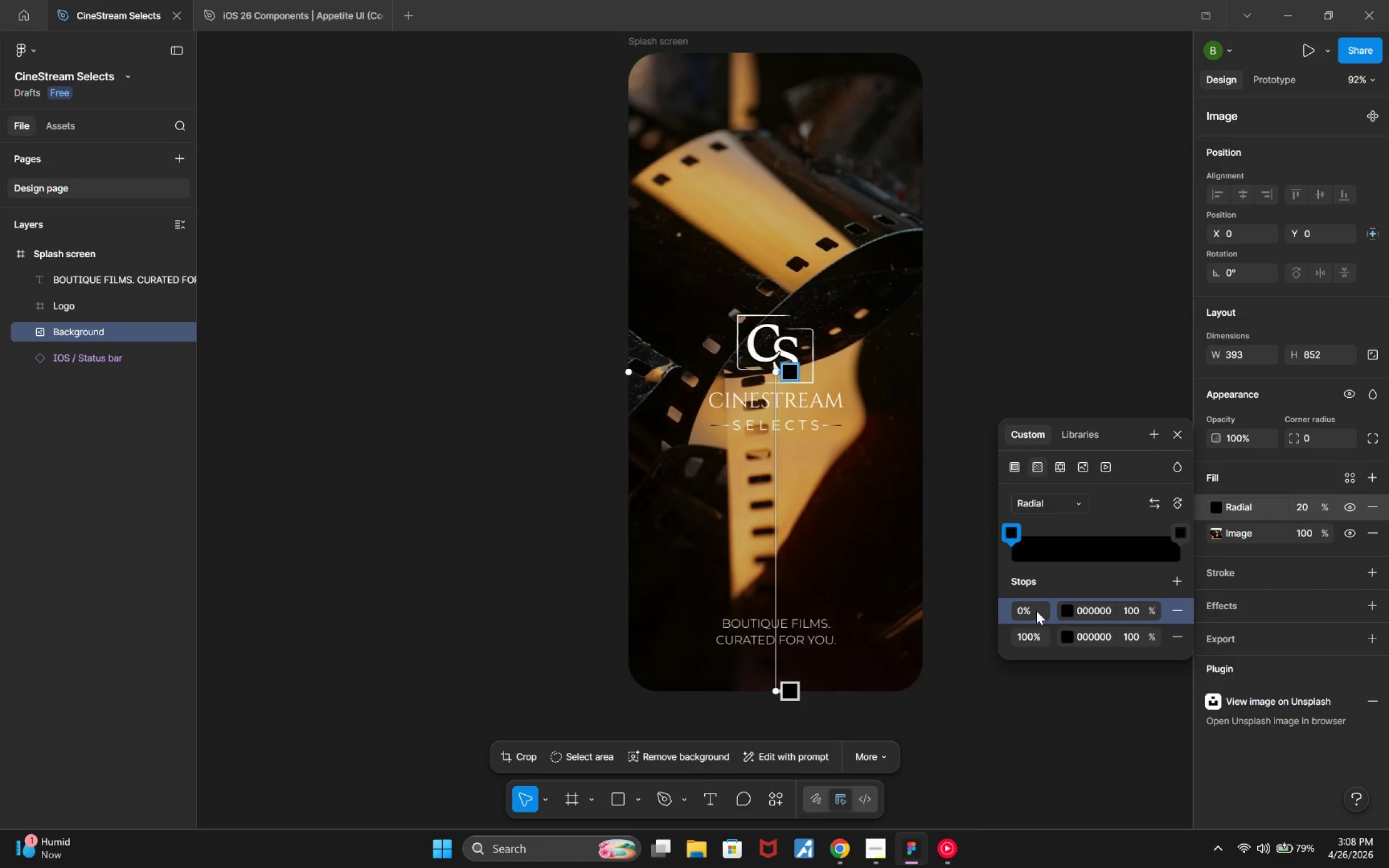 
left_click([1126, 613])
 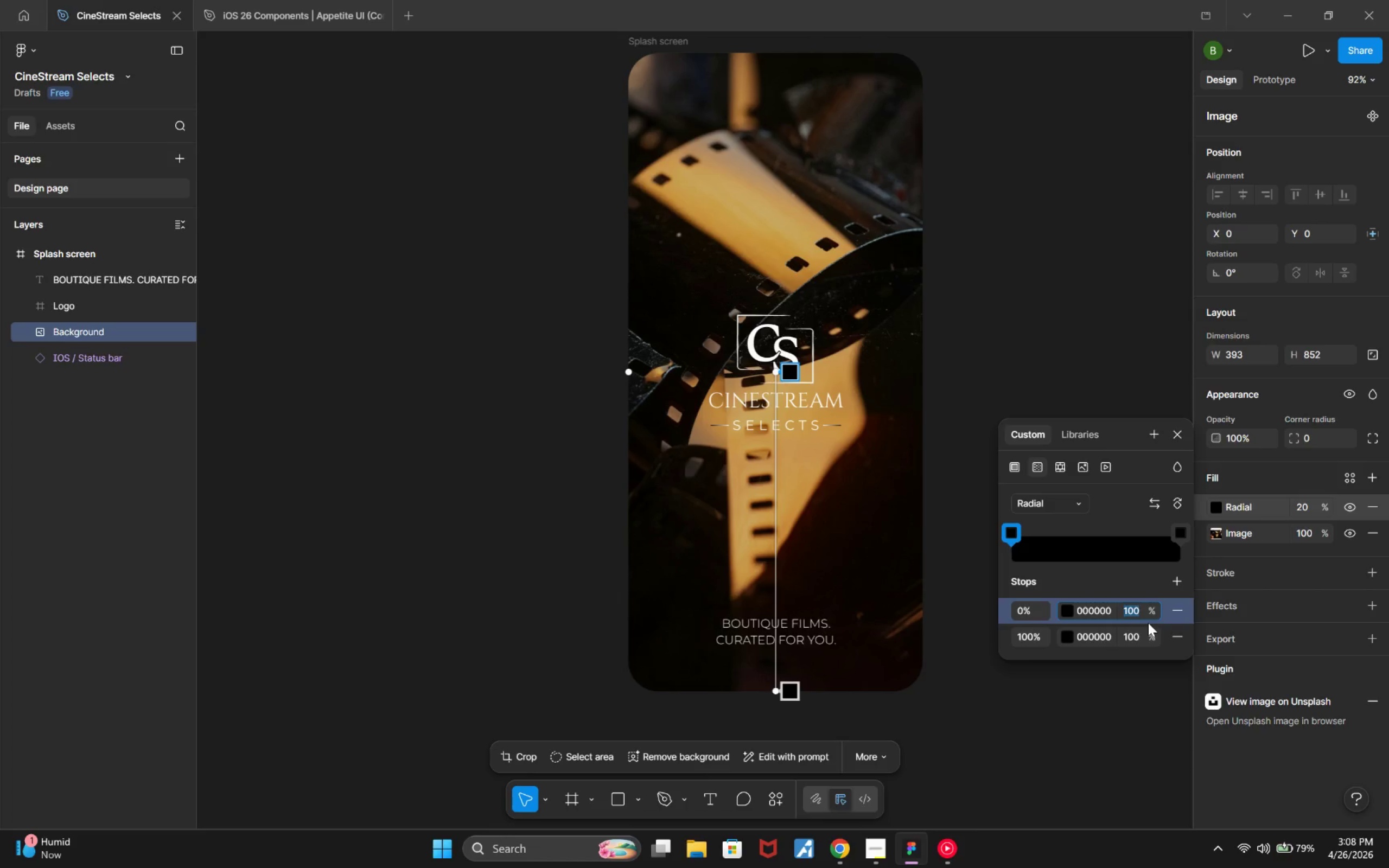 
wait(5.62)
 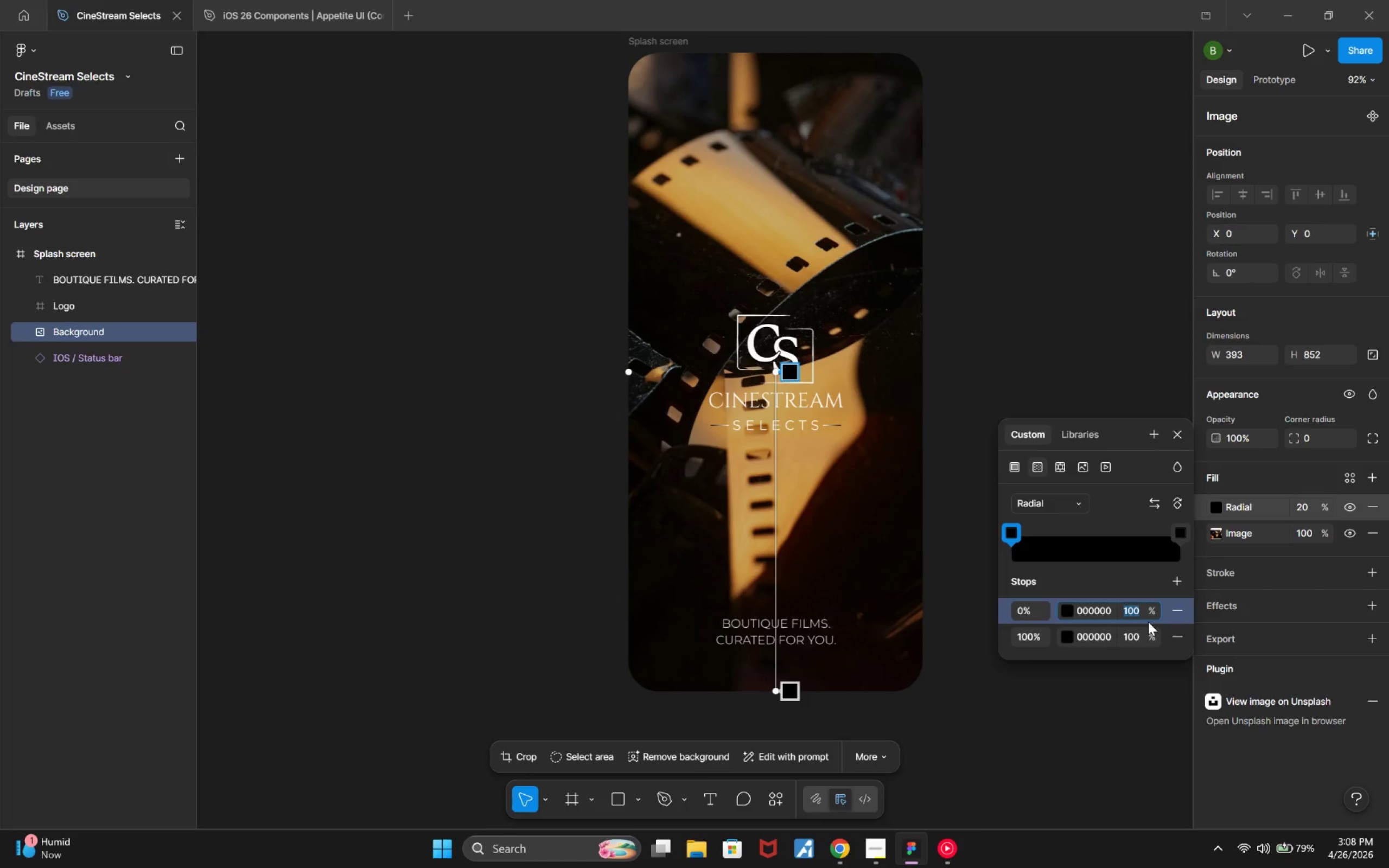 
left_click([1307, 510])
 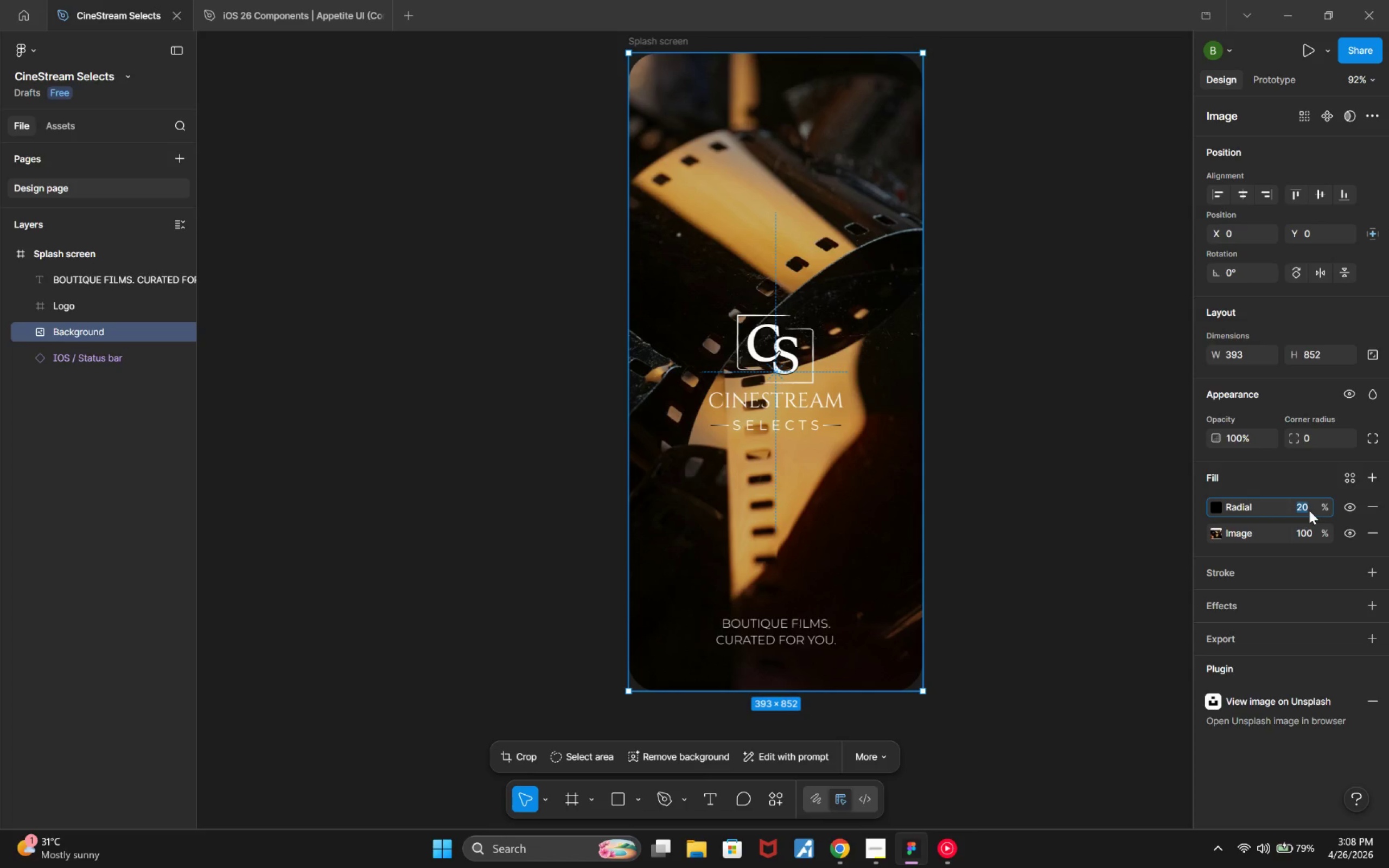 
hold_key(key=ArrowUp, duration=1.53)
 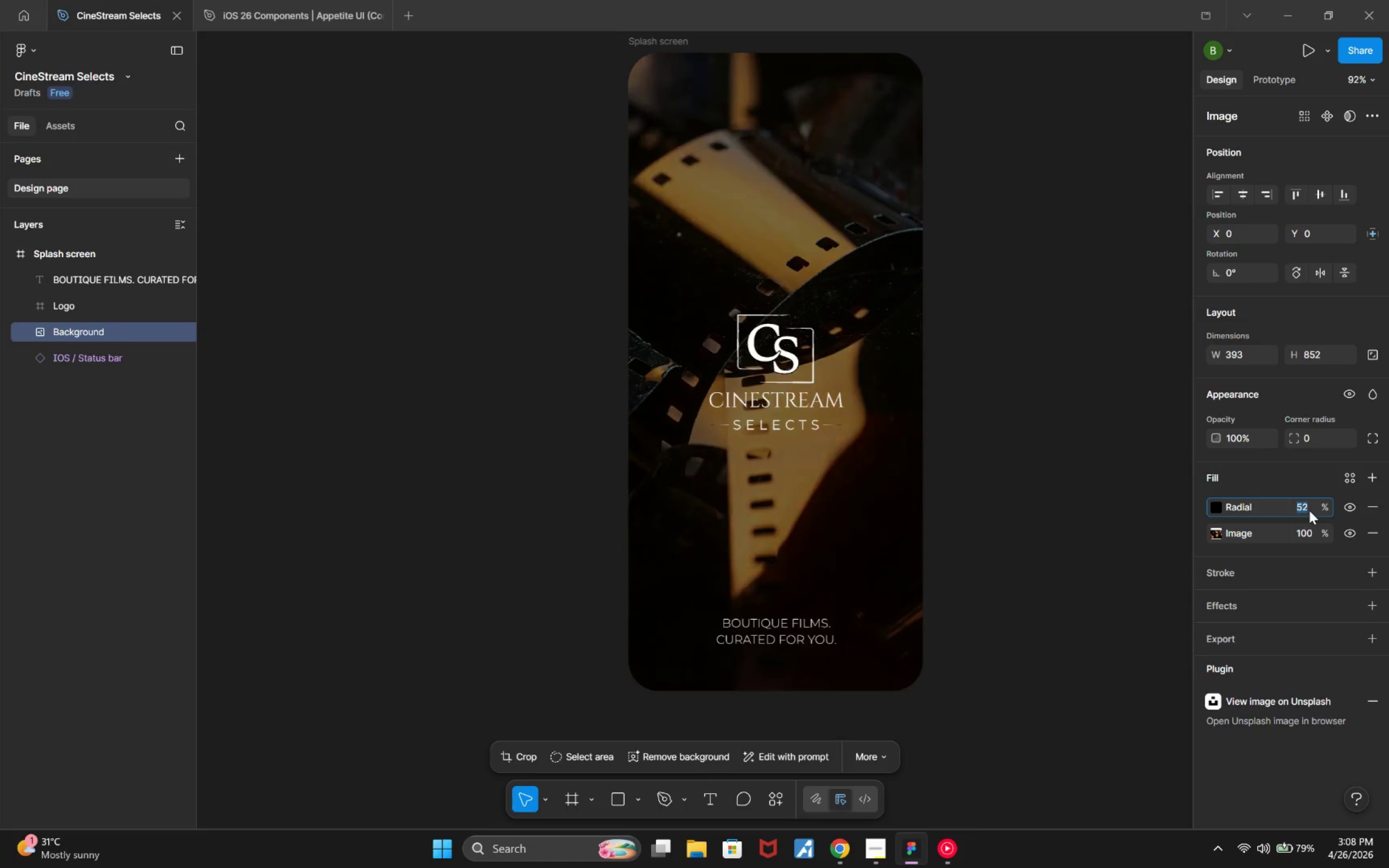 
key(ArrowUp)
 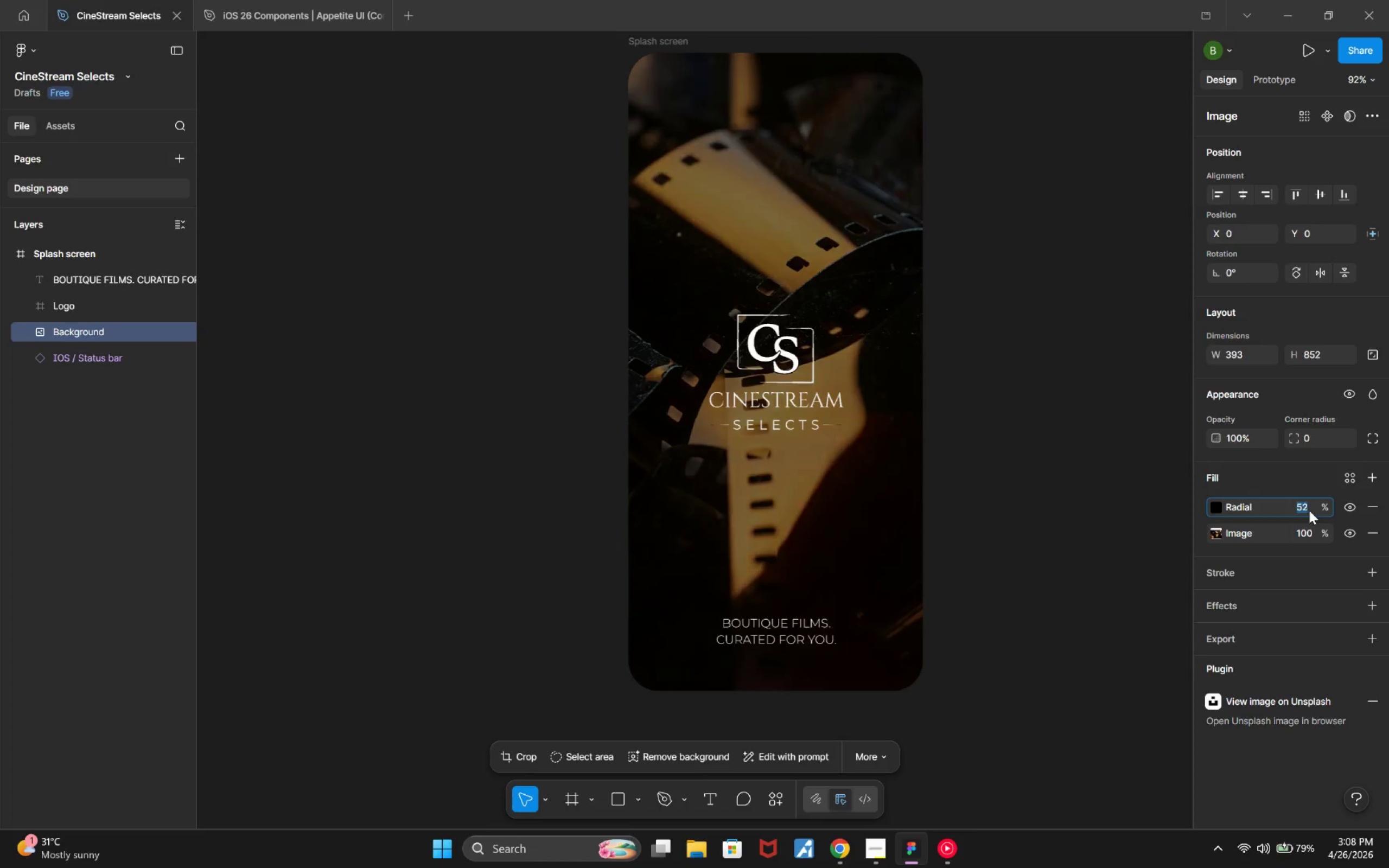 
key(ArrowUp)
 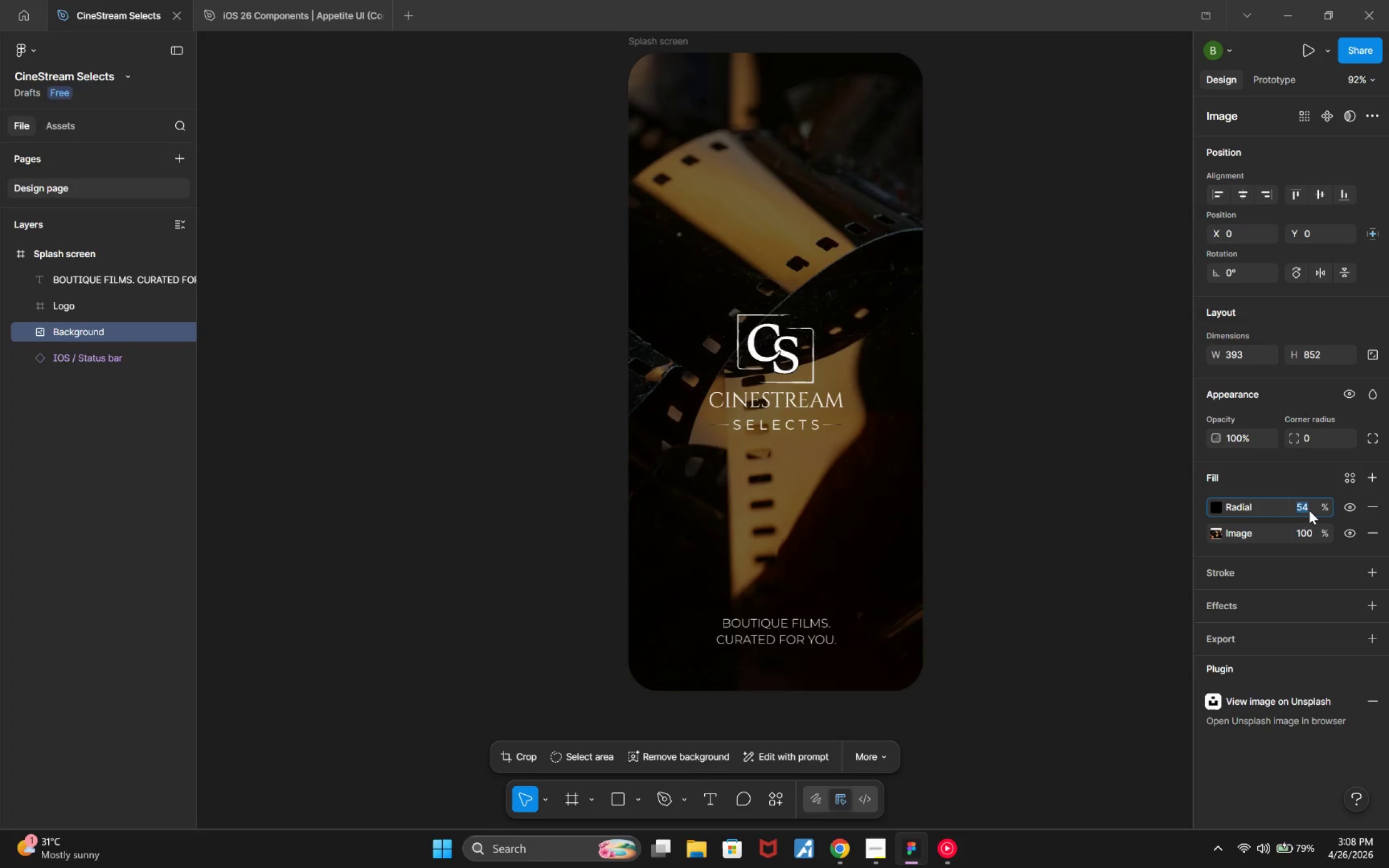 
key(ArrowUp)
 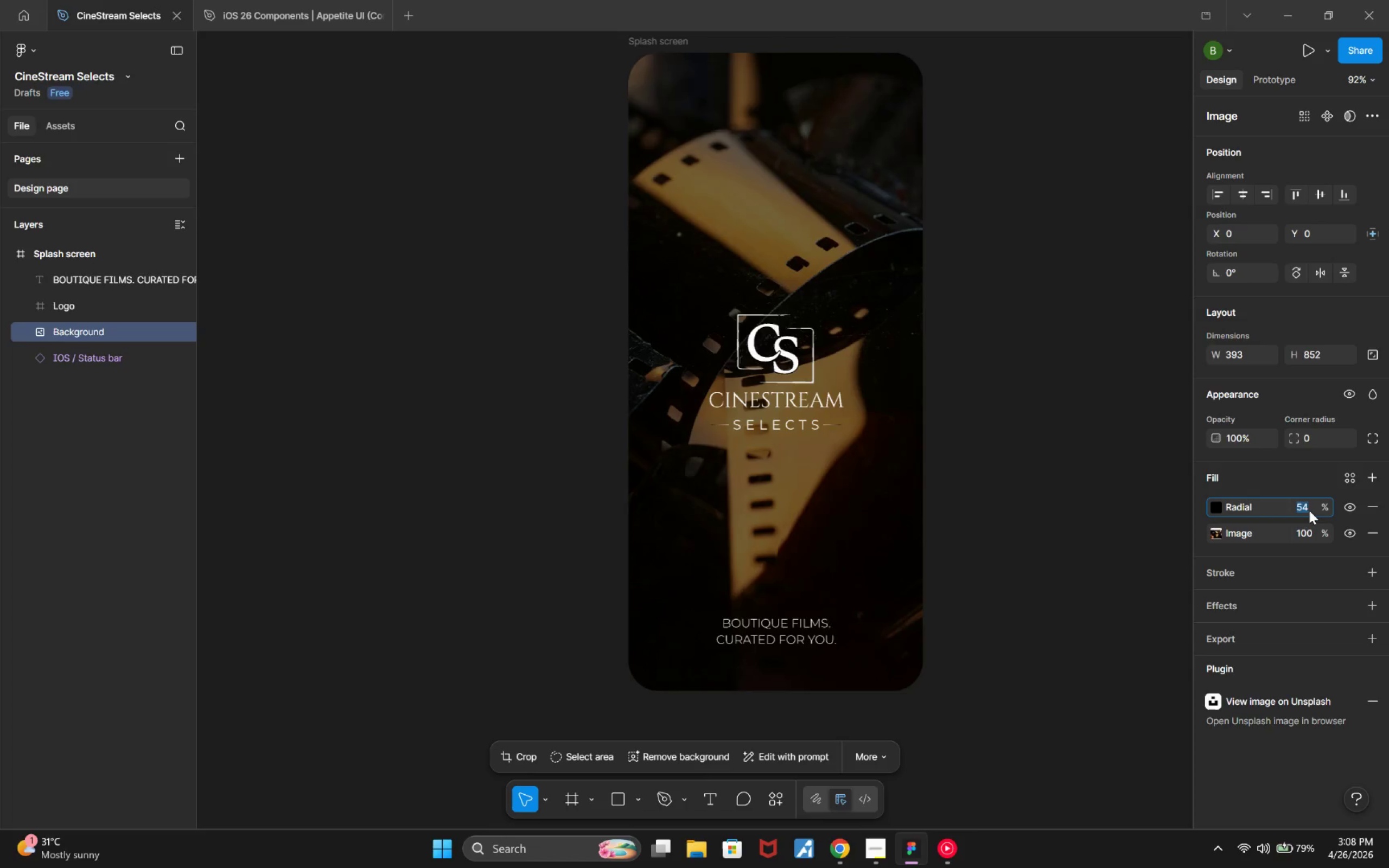 
key(ArrowUp)
 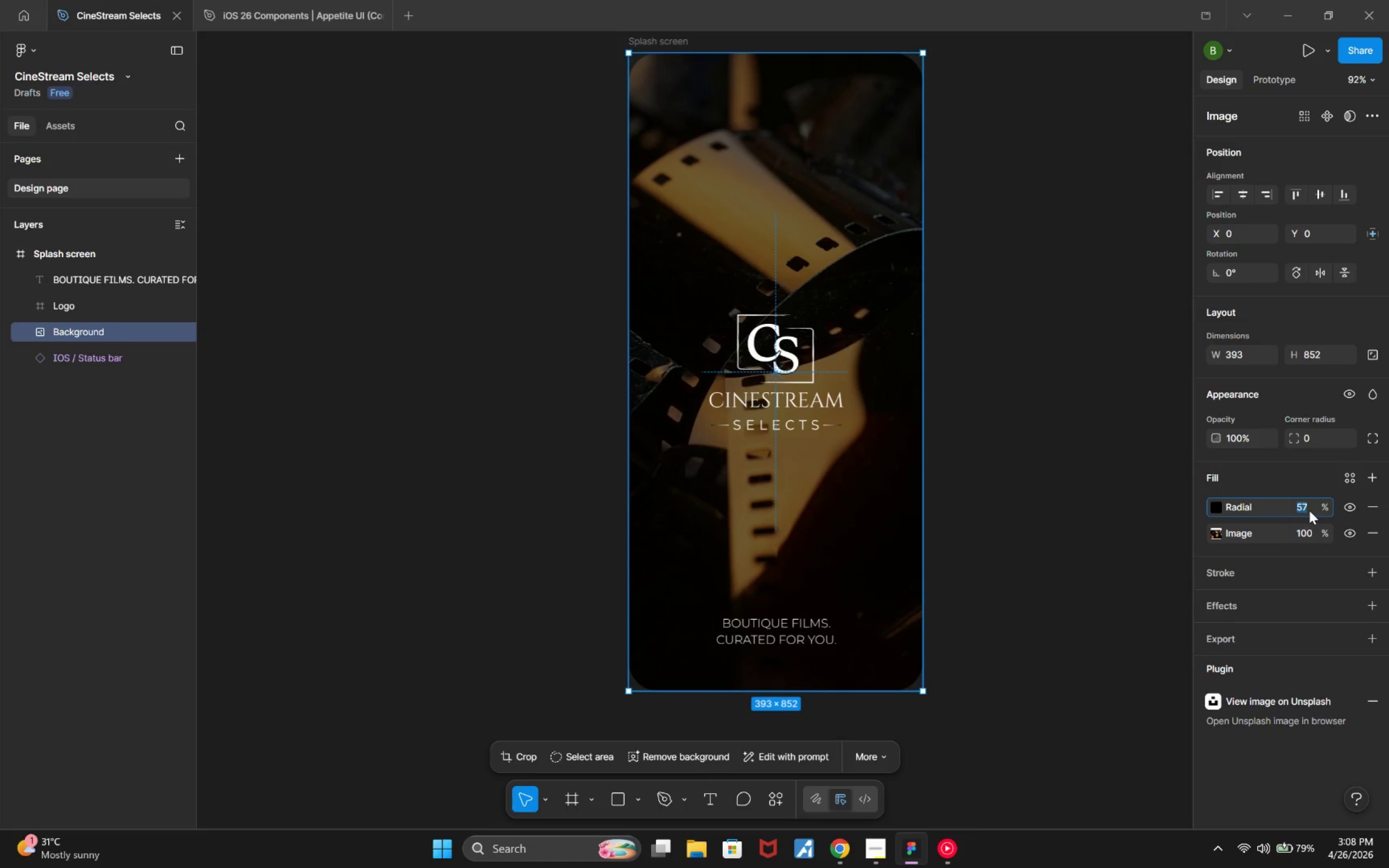 
key(ArrowUp)
 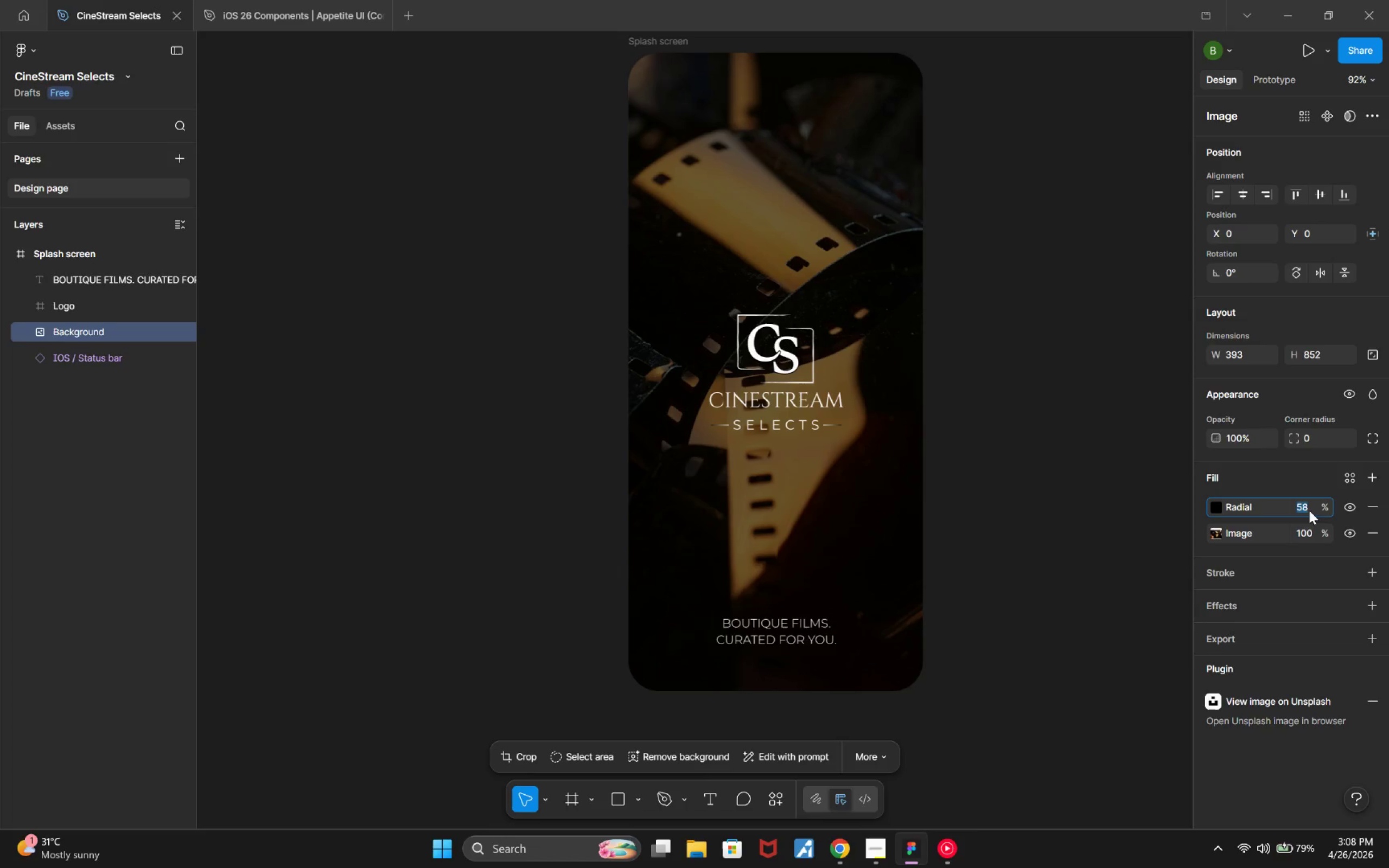 
hold_key(key=ArrowUp, duration=0.81)
 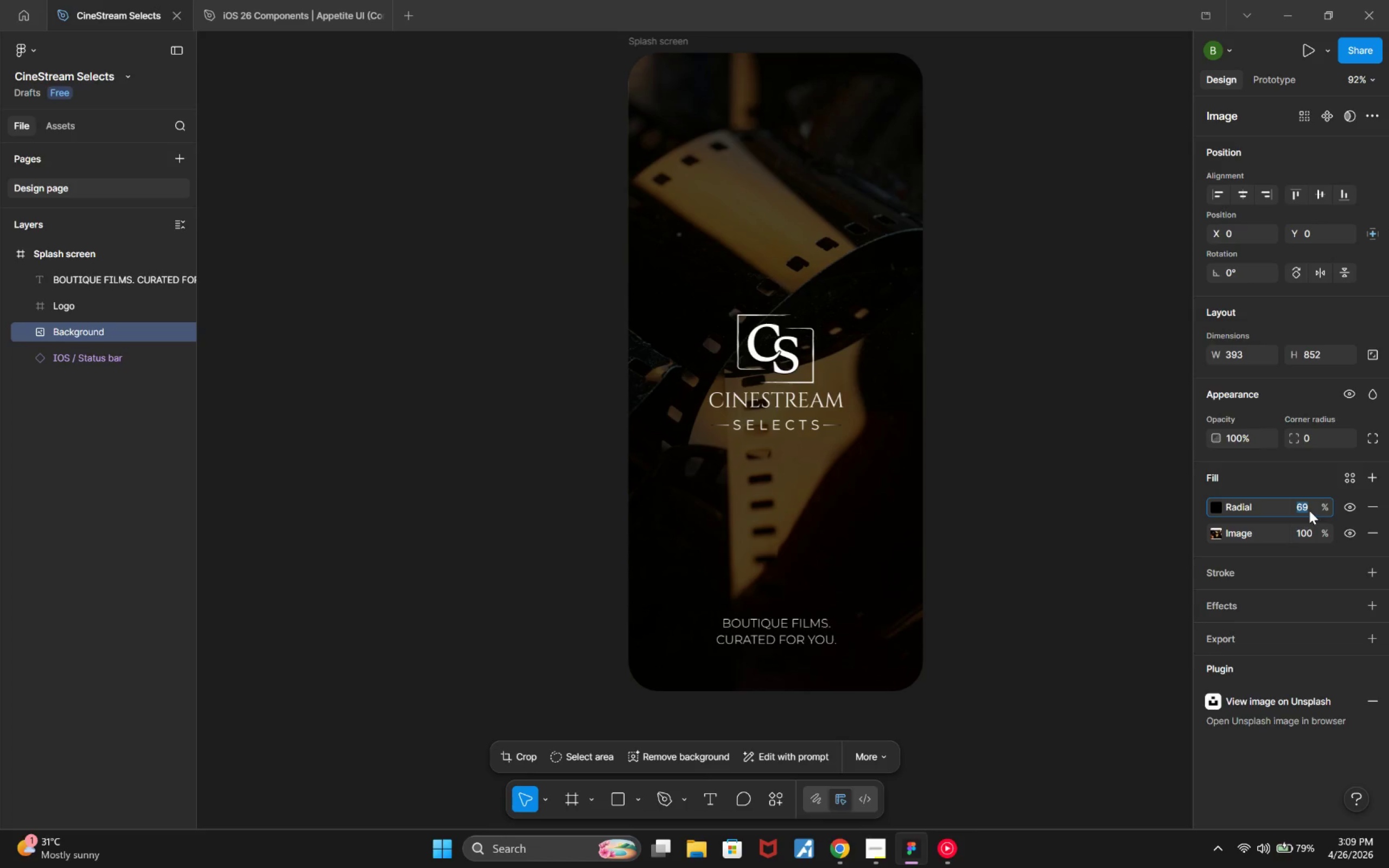 
hold_key(key=ArrowDown, duration=0.67)
 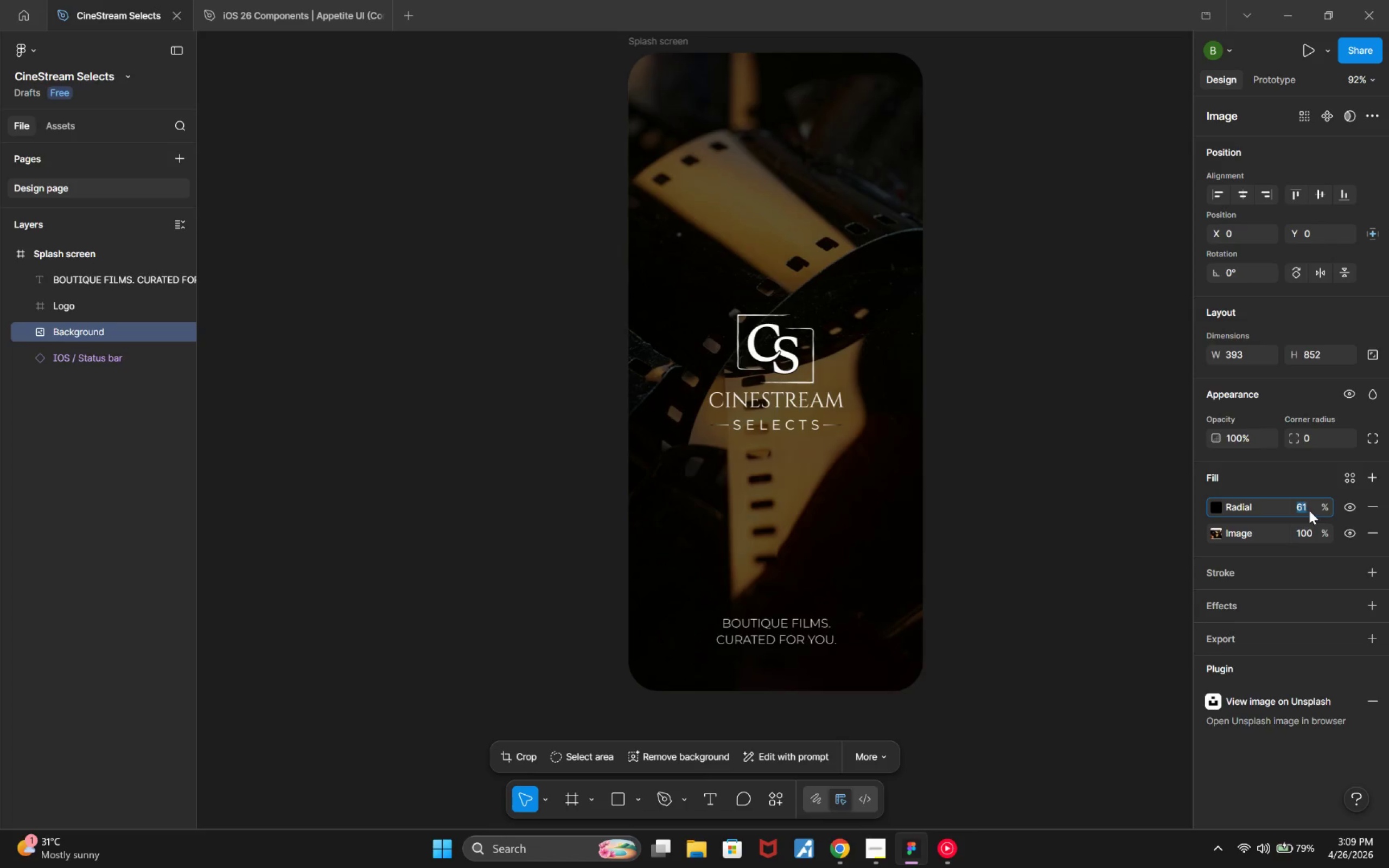 
hold_key(key=ArrowDown, duration=0.67)
 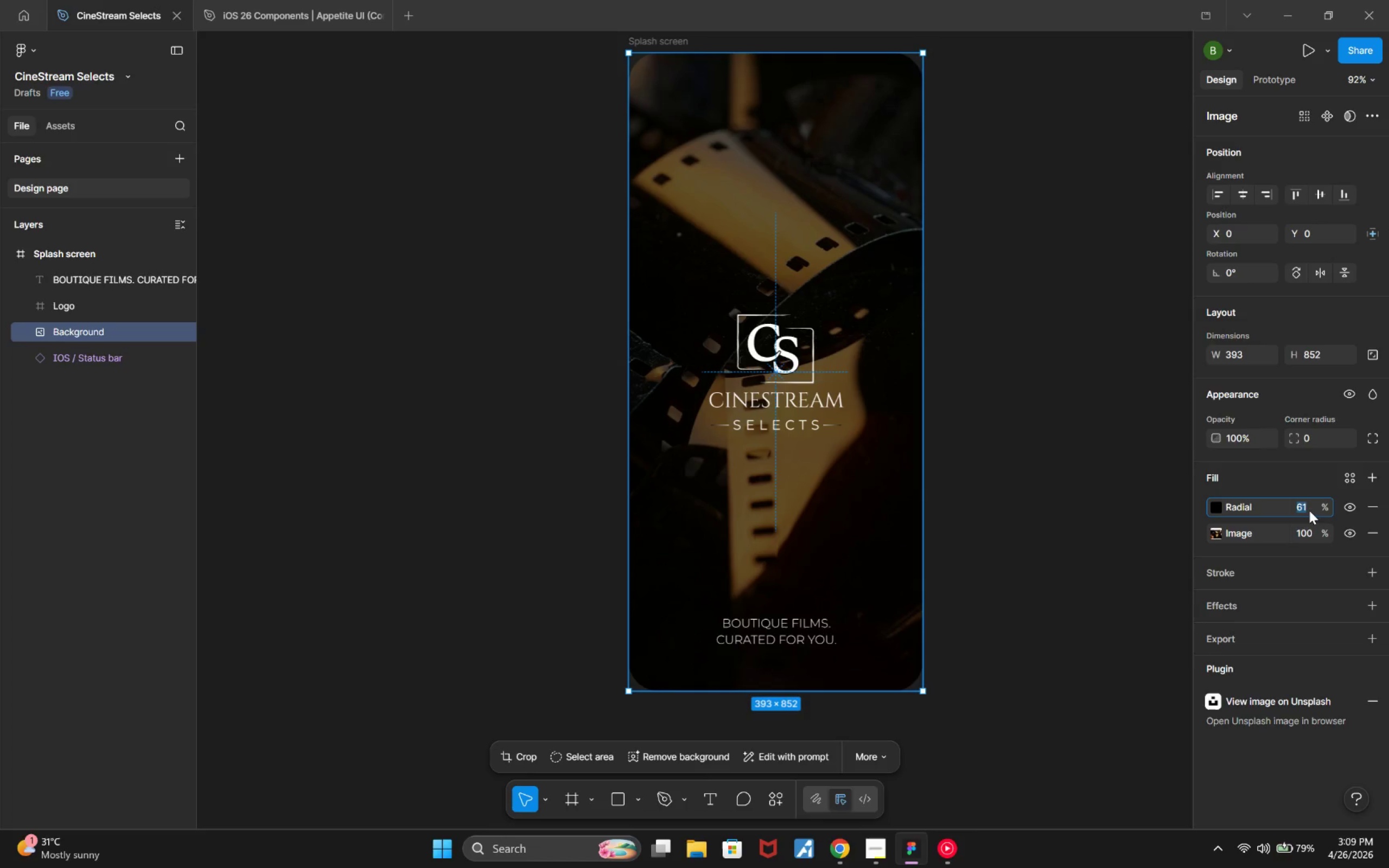 
key(ArrowDown)
 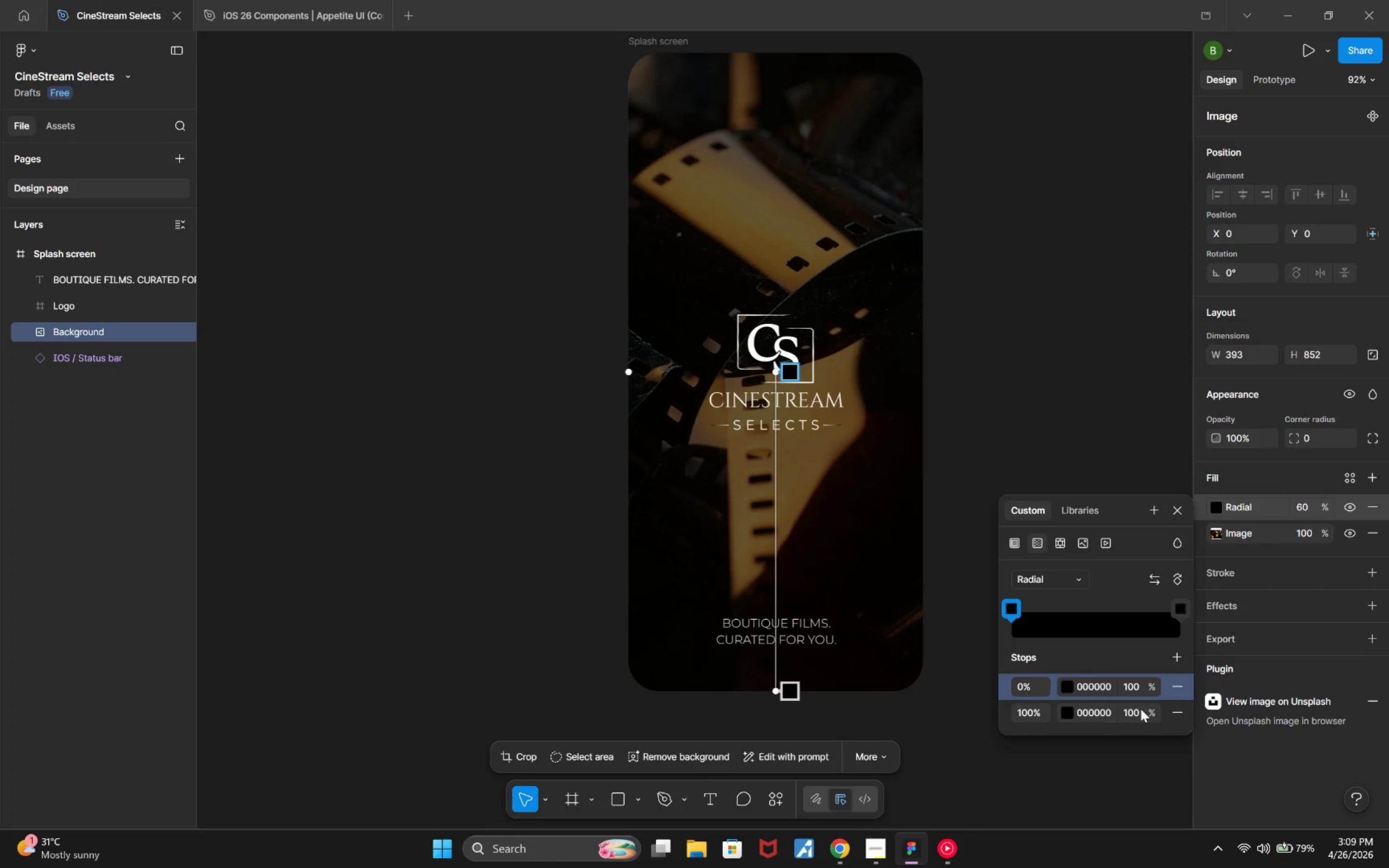 
left_click([1140, 710])
 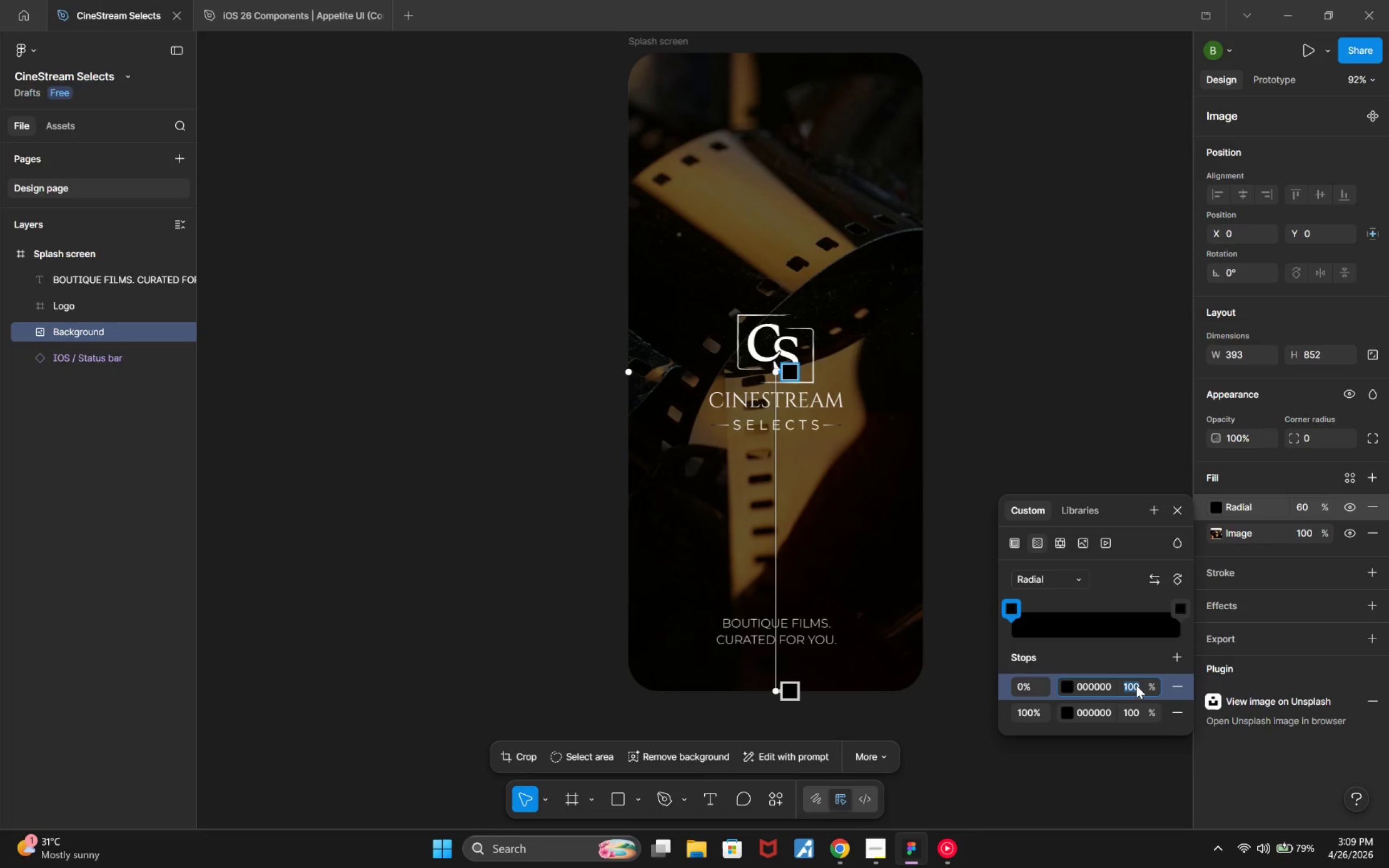 
hold_key(key=ArrowDown, duration=1.53)
 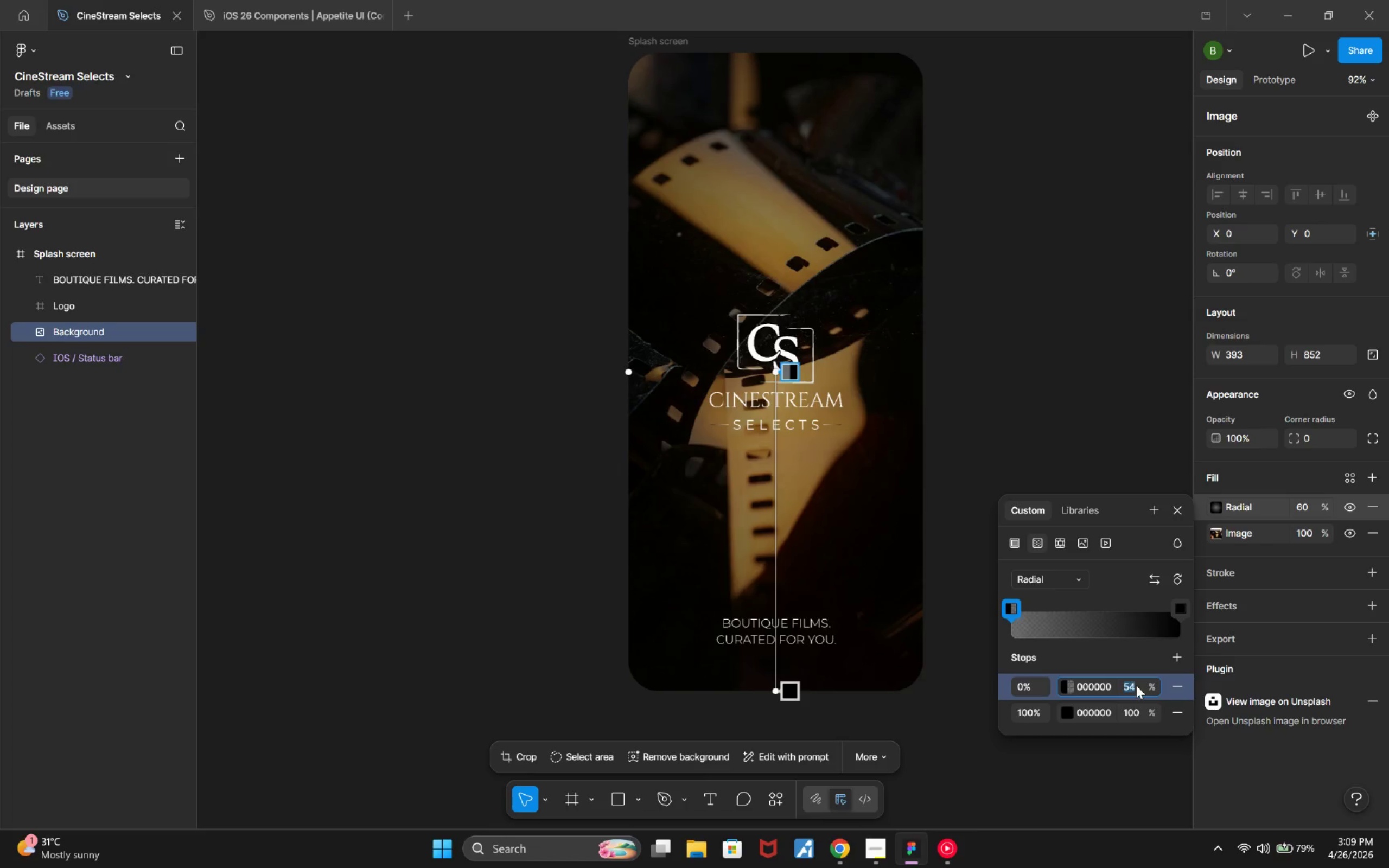 
hold_key(key=ArrowDown, duration=1.06)
 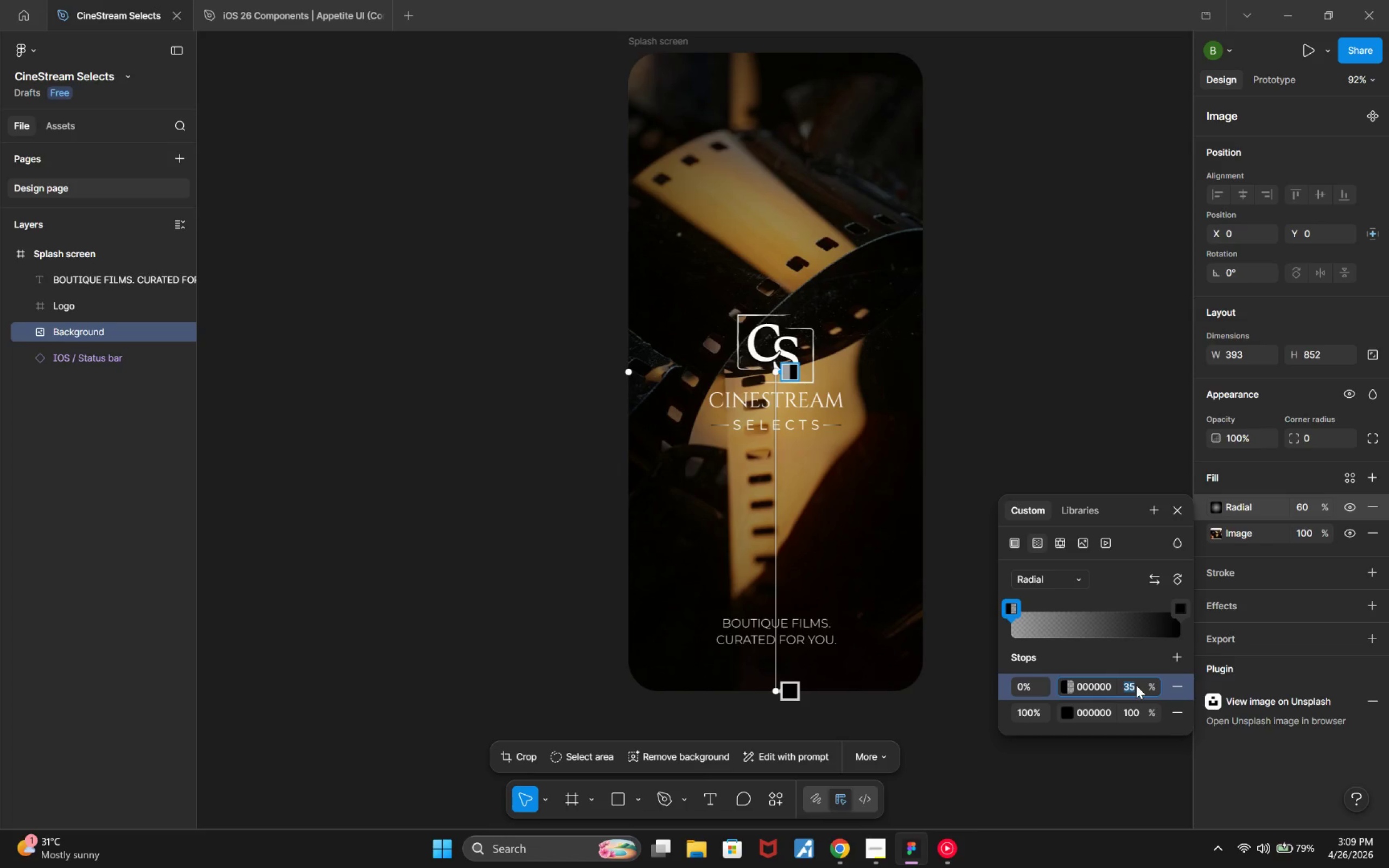 
hold_key(key=ArrowUp, duration=1.02)
 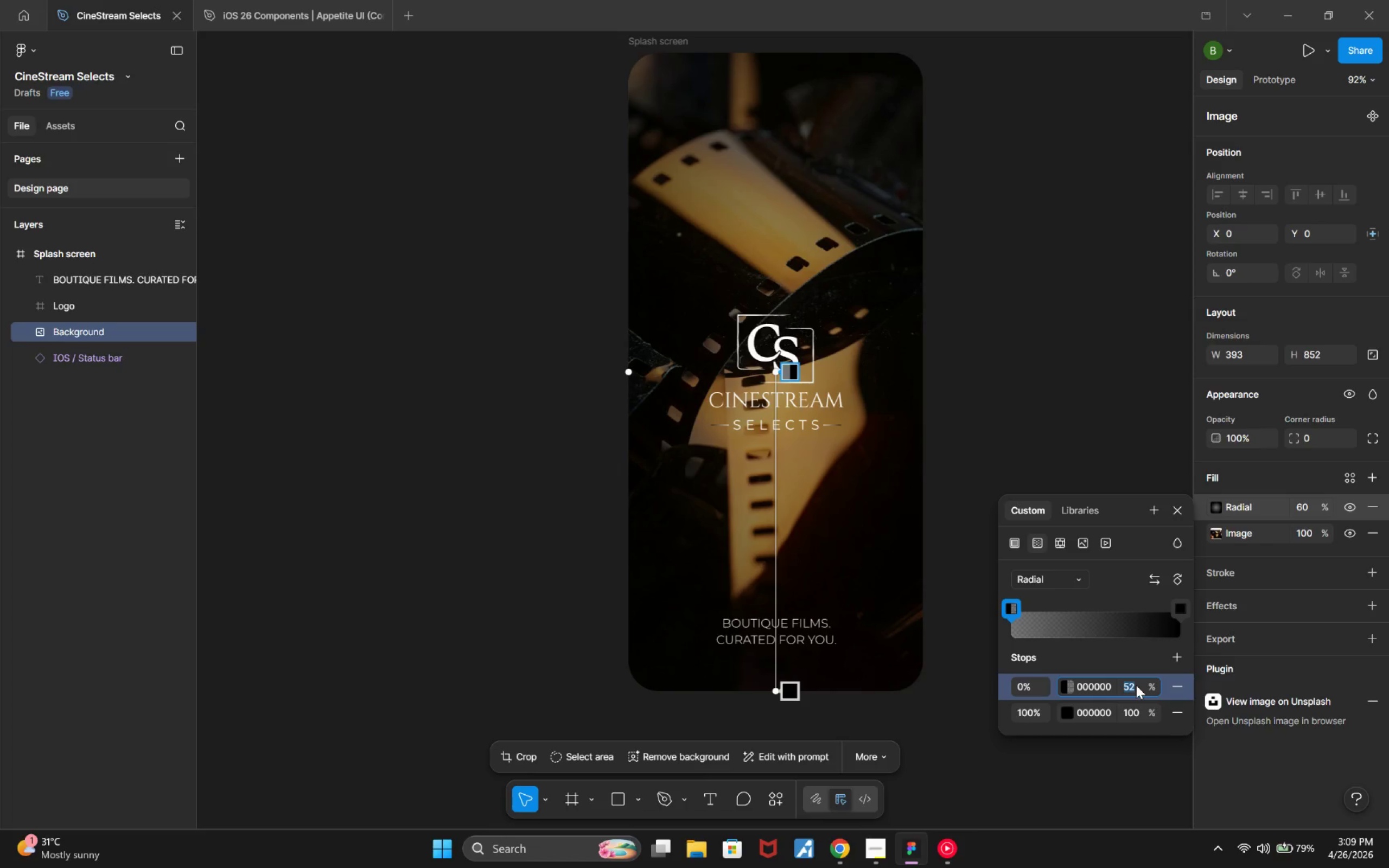 
key(ArrowUp)
 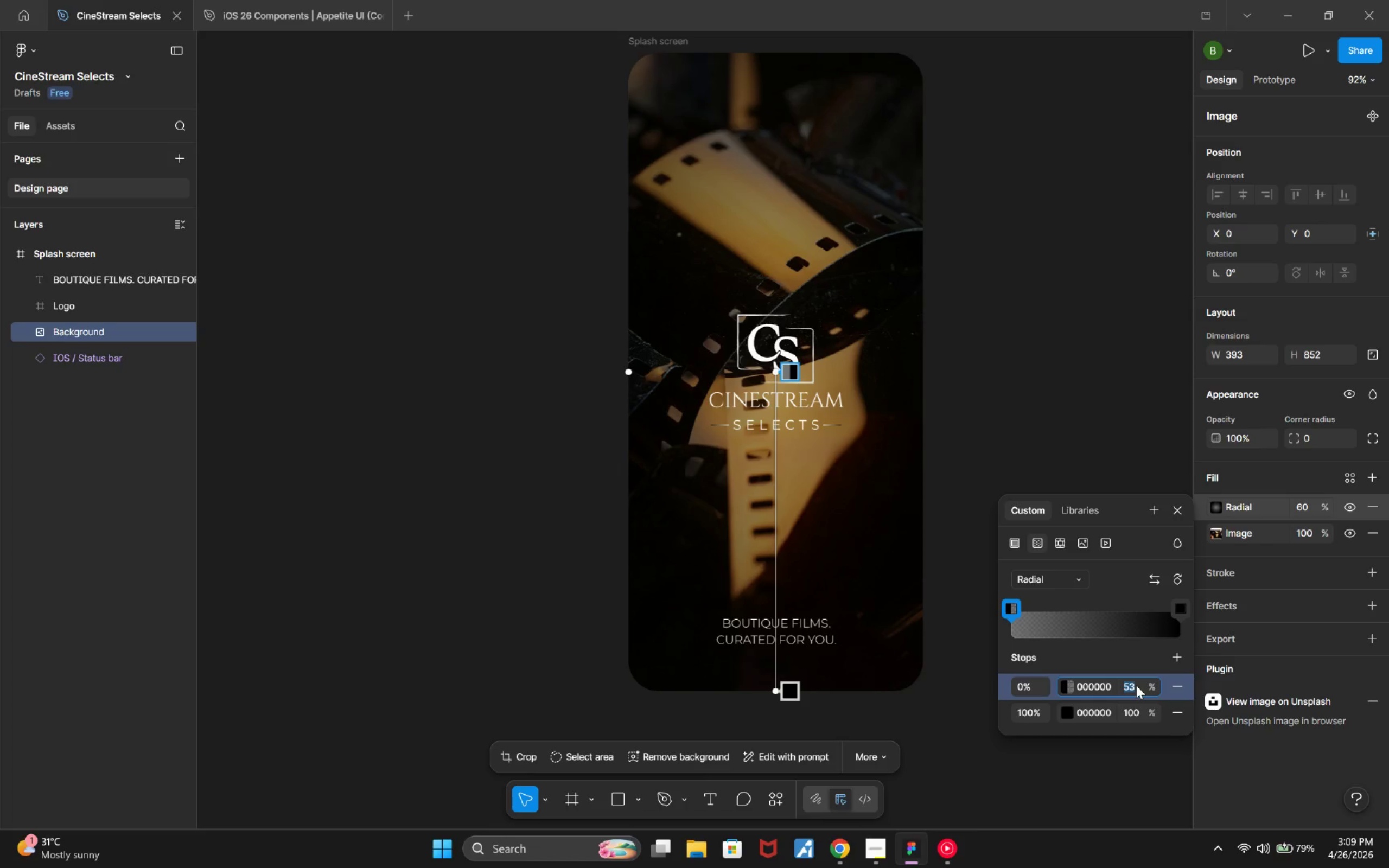 
key(ArrowDown)
 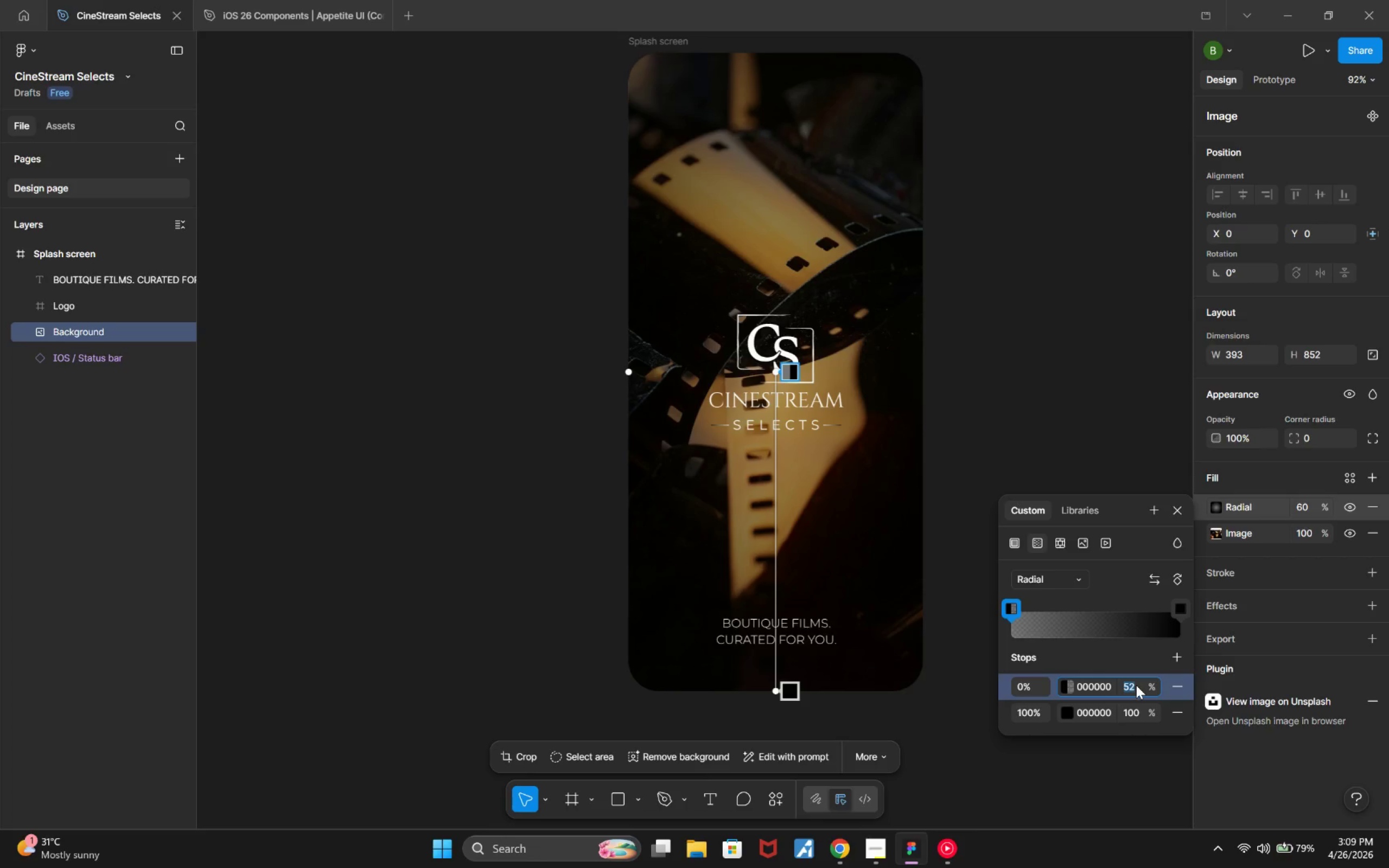 
key(ArrowDown)
 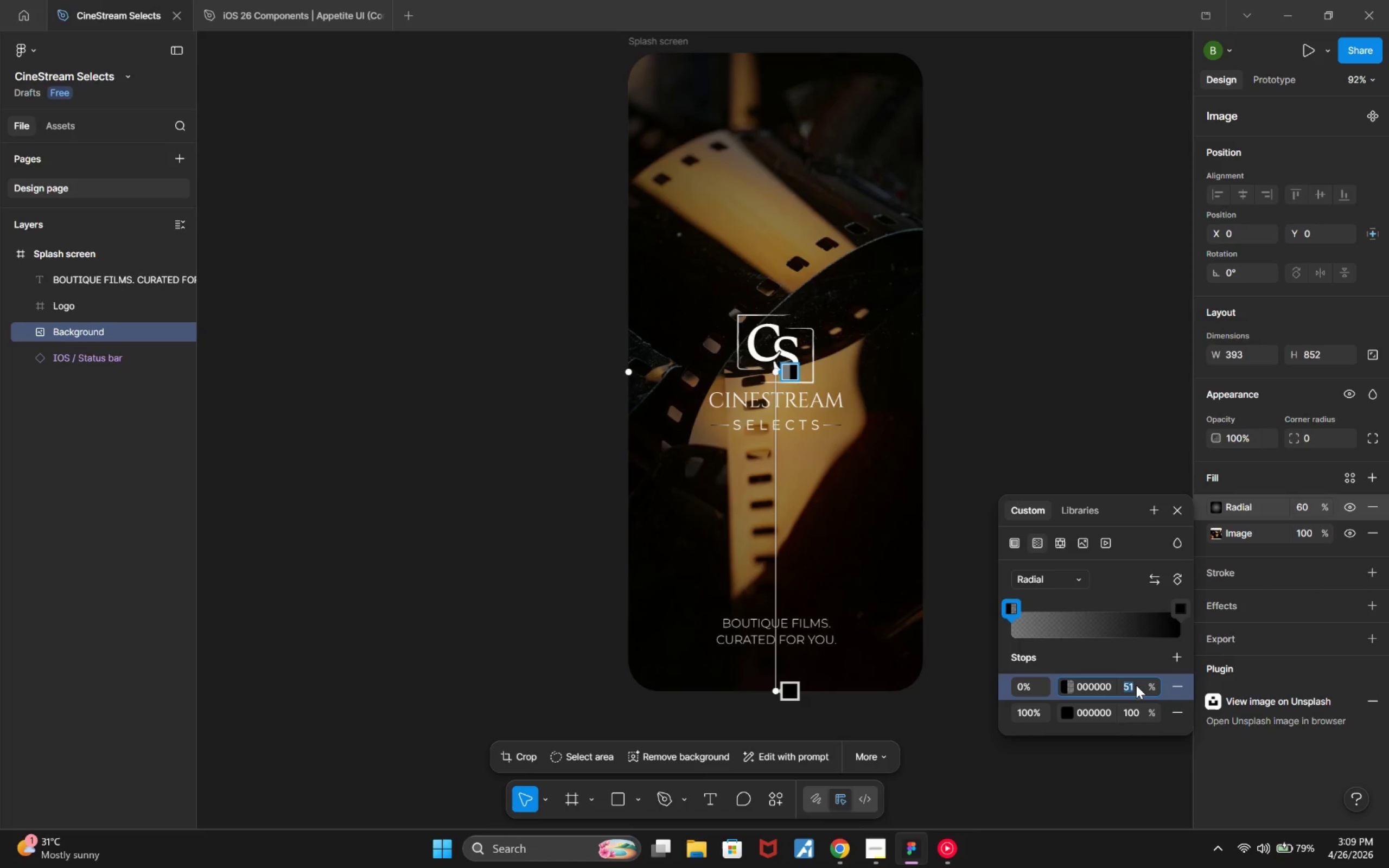 
key(ArrowDown)
 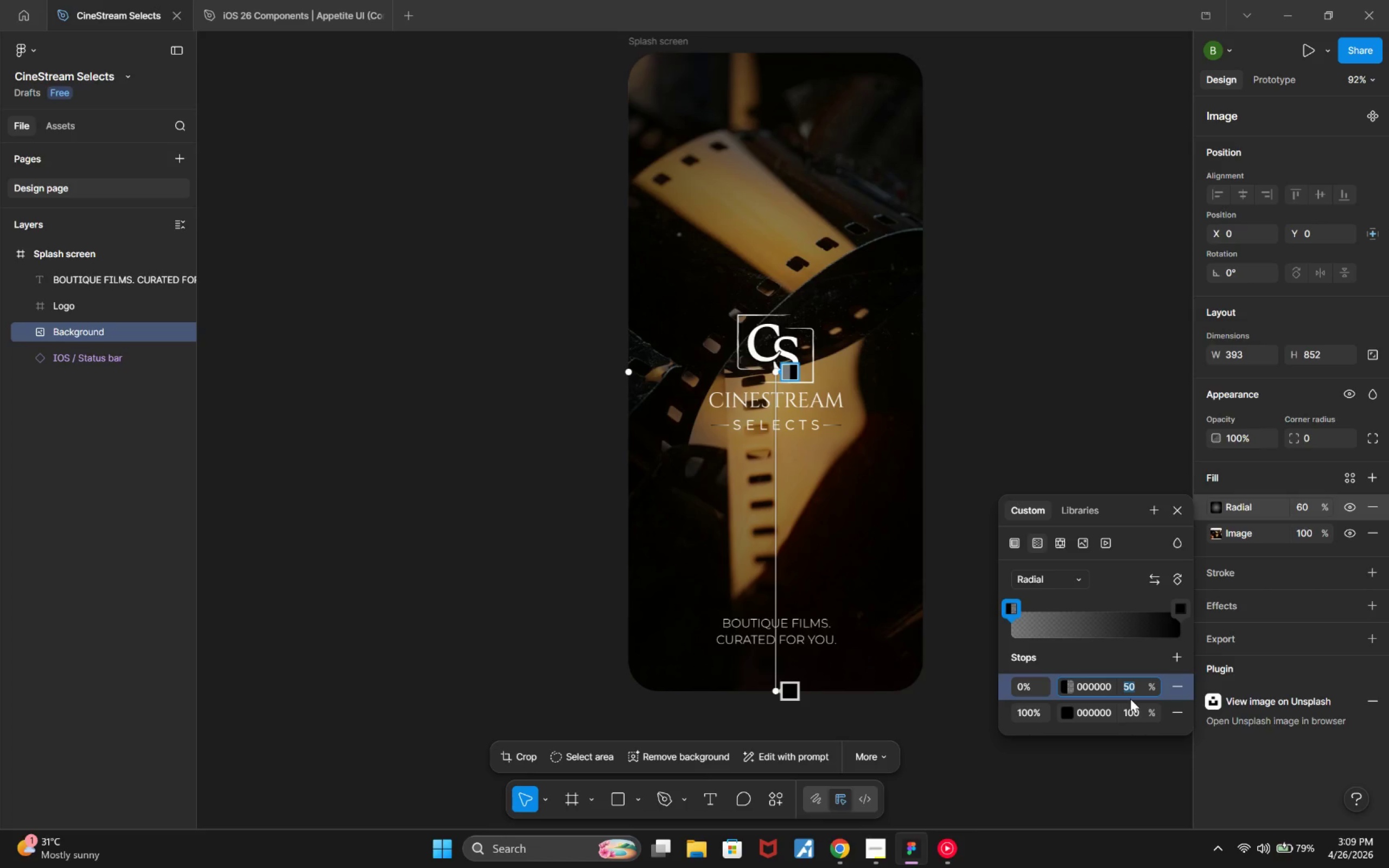 
hold_key(key=ArrowDown, duration=0.94)
 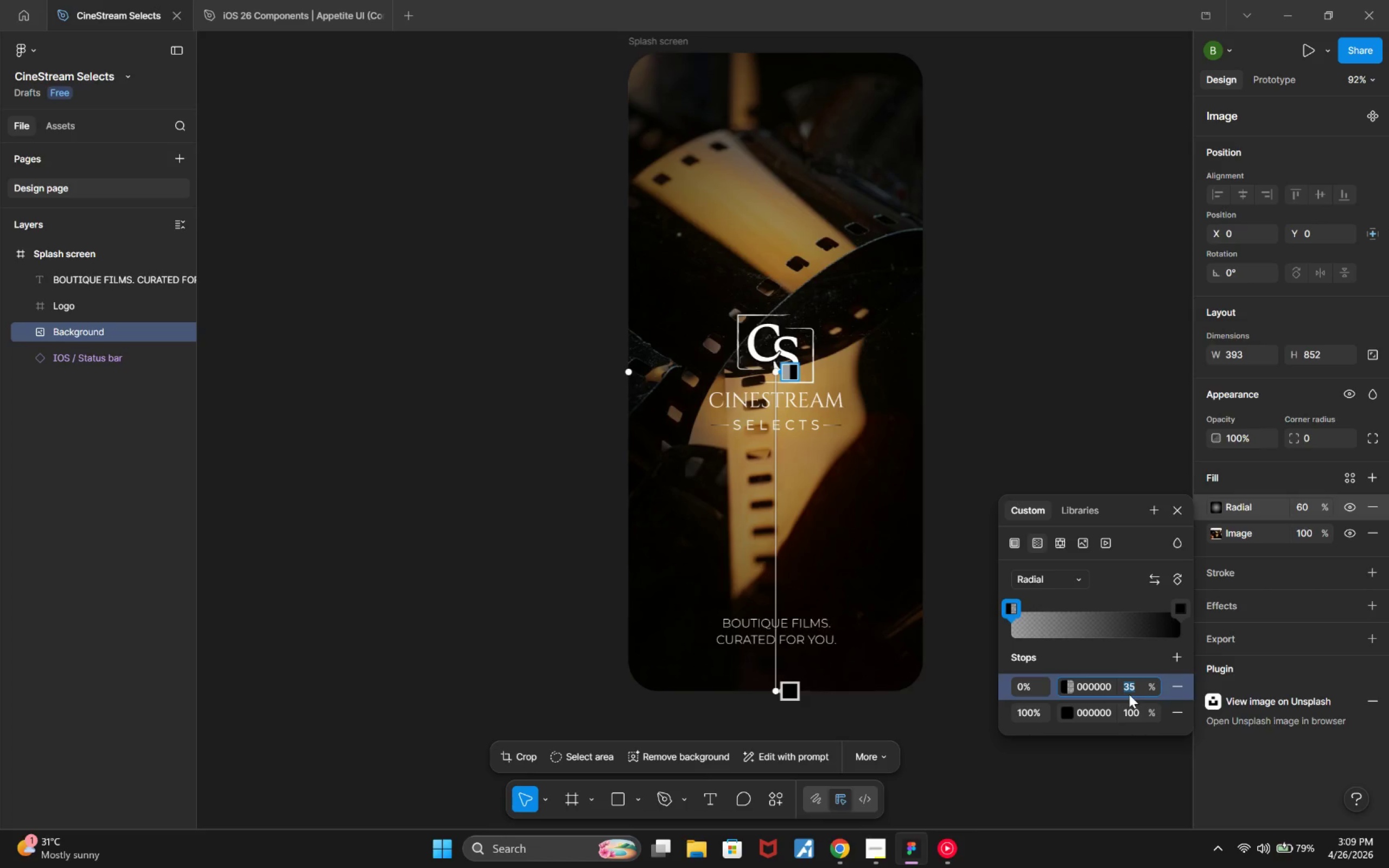 
hold_key(key=ArrowDown, duration=1.16)
 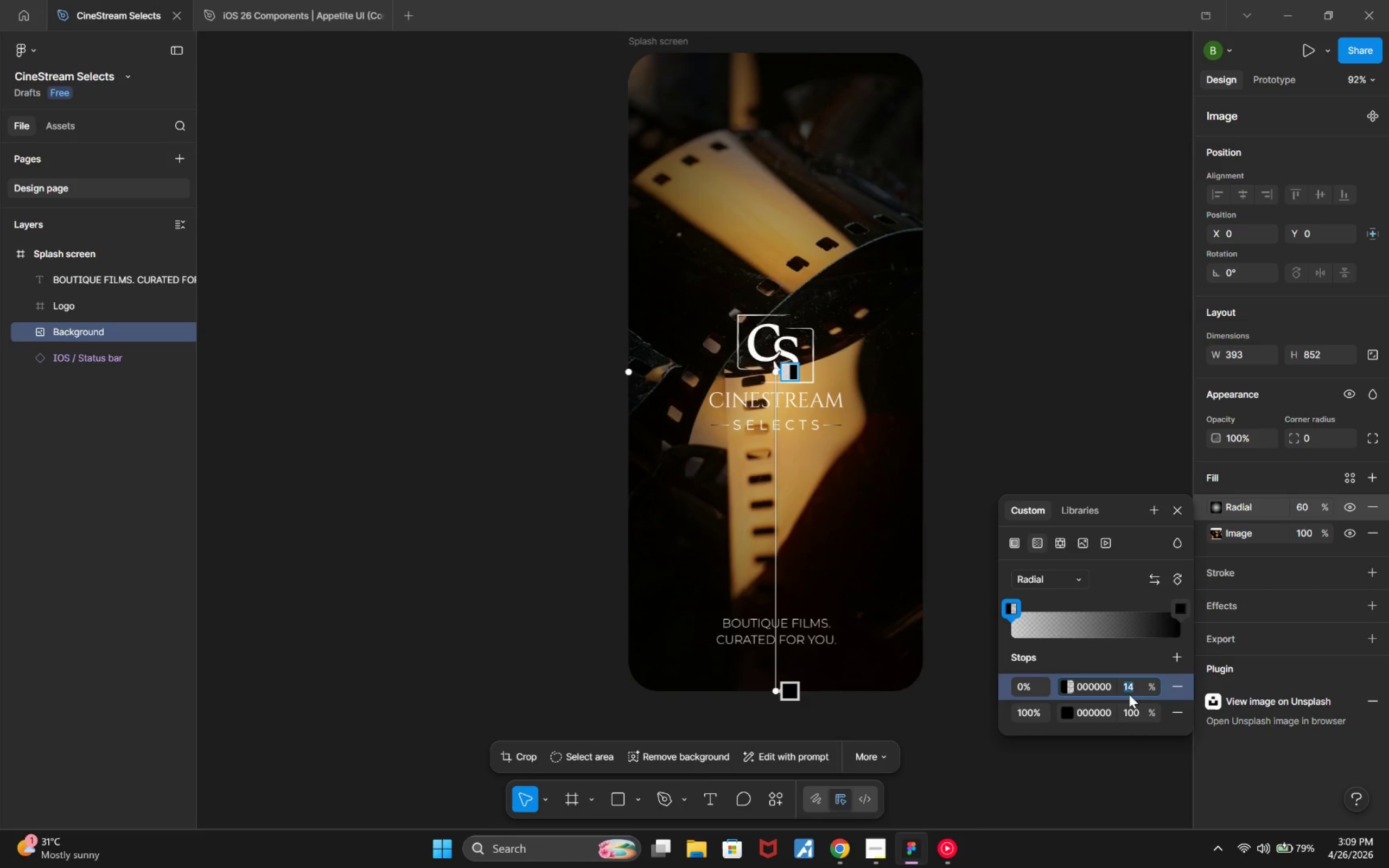 
key(ArrowDown)
 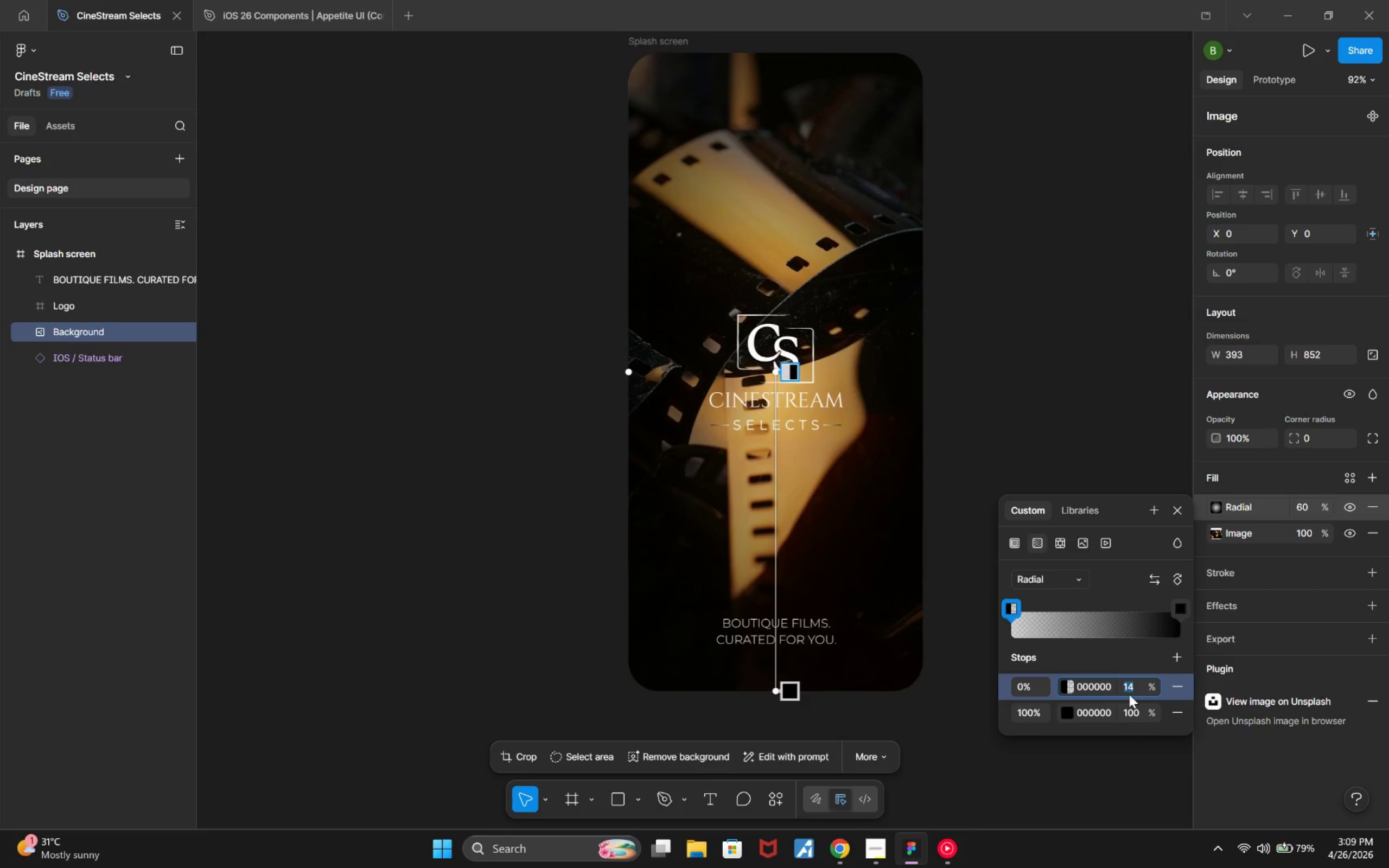 
hold_key(key=ArrowUp, duration=0.77)
 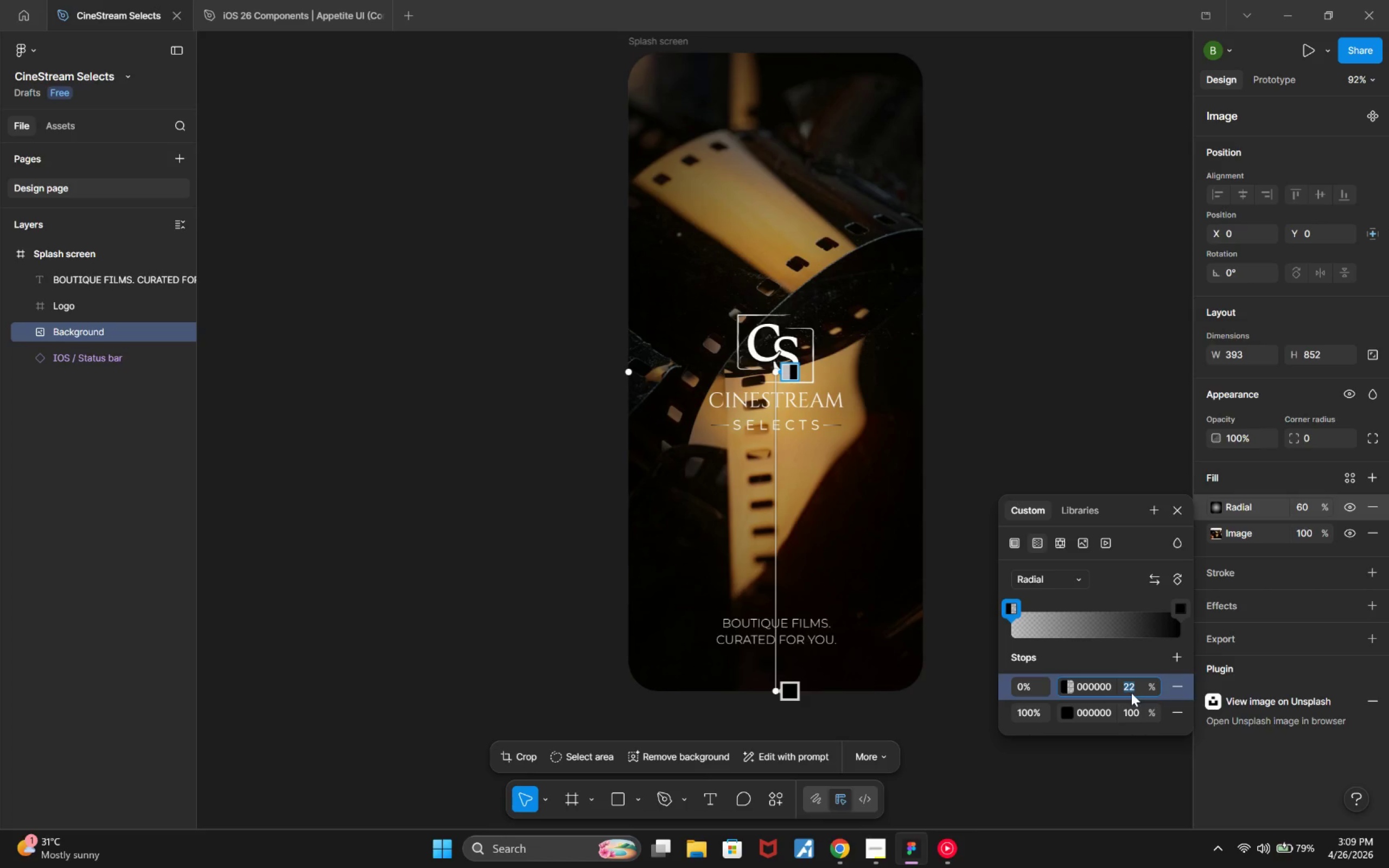 
hold_key(key=ArrowDown, duration=1.06)
 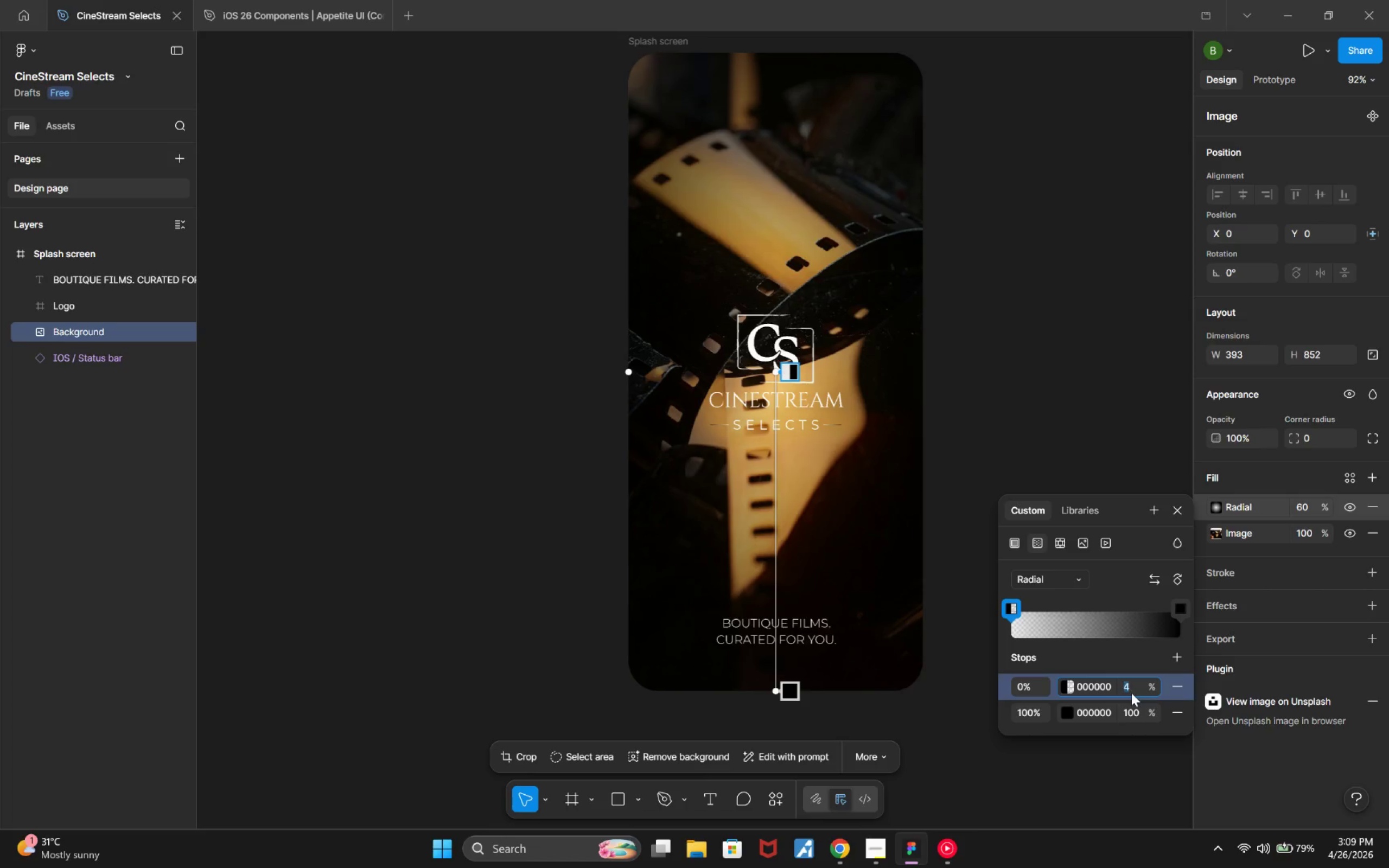 
hold_key(key=ArrowUp, duration=0.94)
 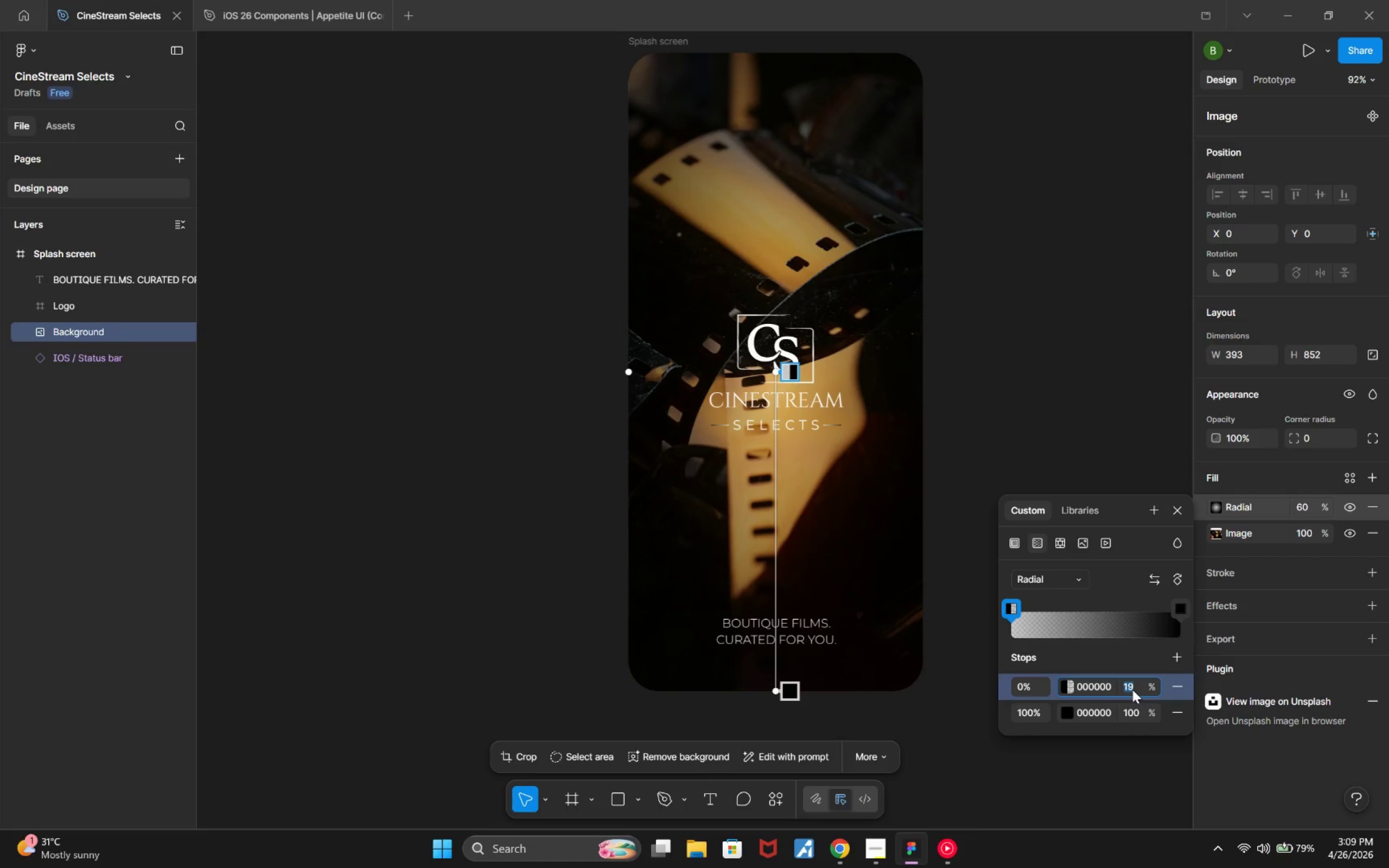 
key(ArrowUp)
 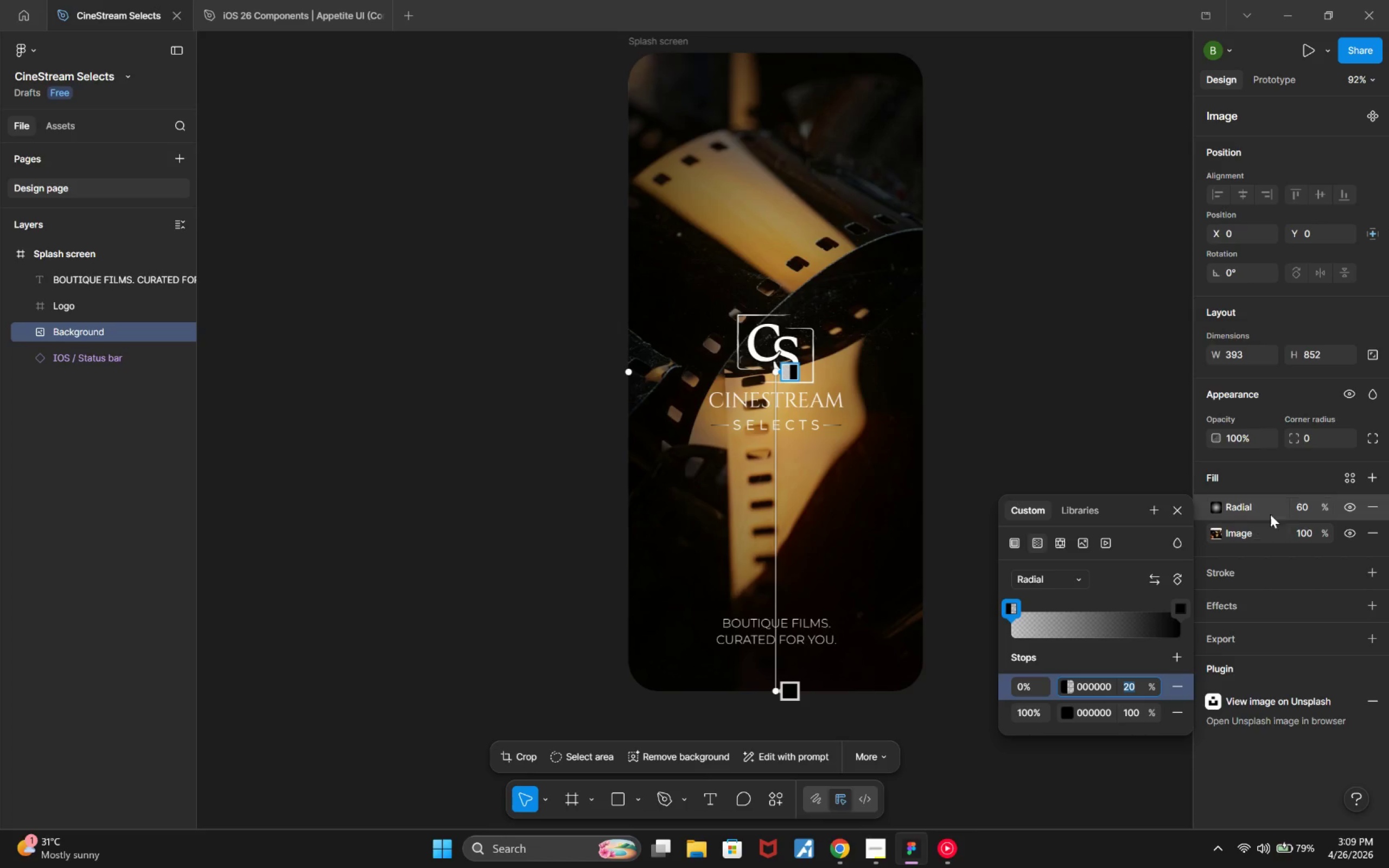 
left_click_drag(start_coordinate=[1301, 505], to_coordinate=[1306, 504])
 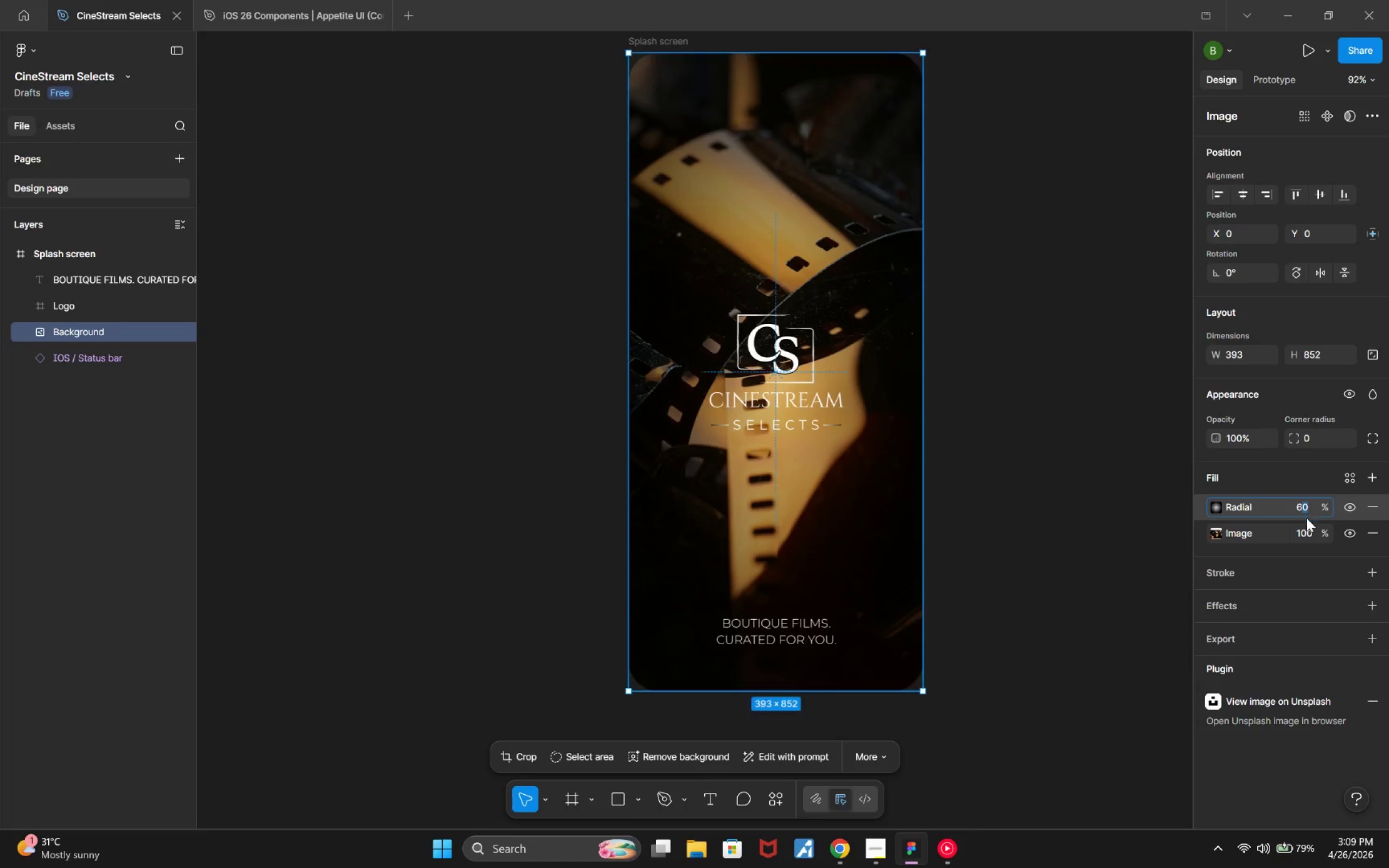 
key(ArrowUp)
 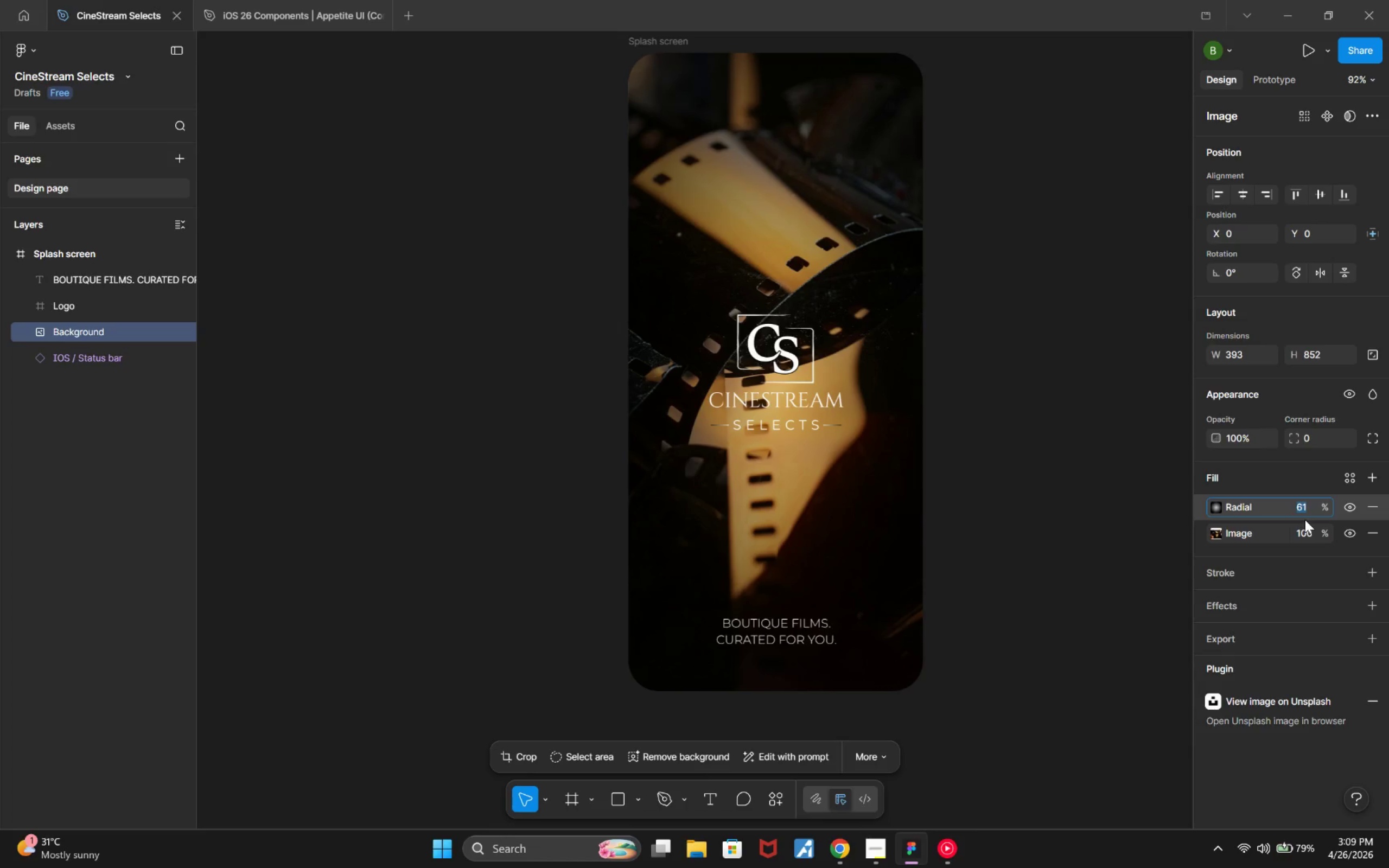 
hold_key(key=ArrowUp, duration=0.8)
 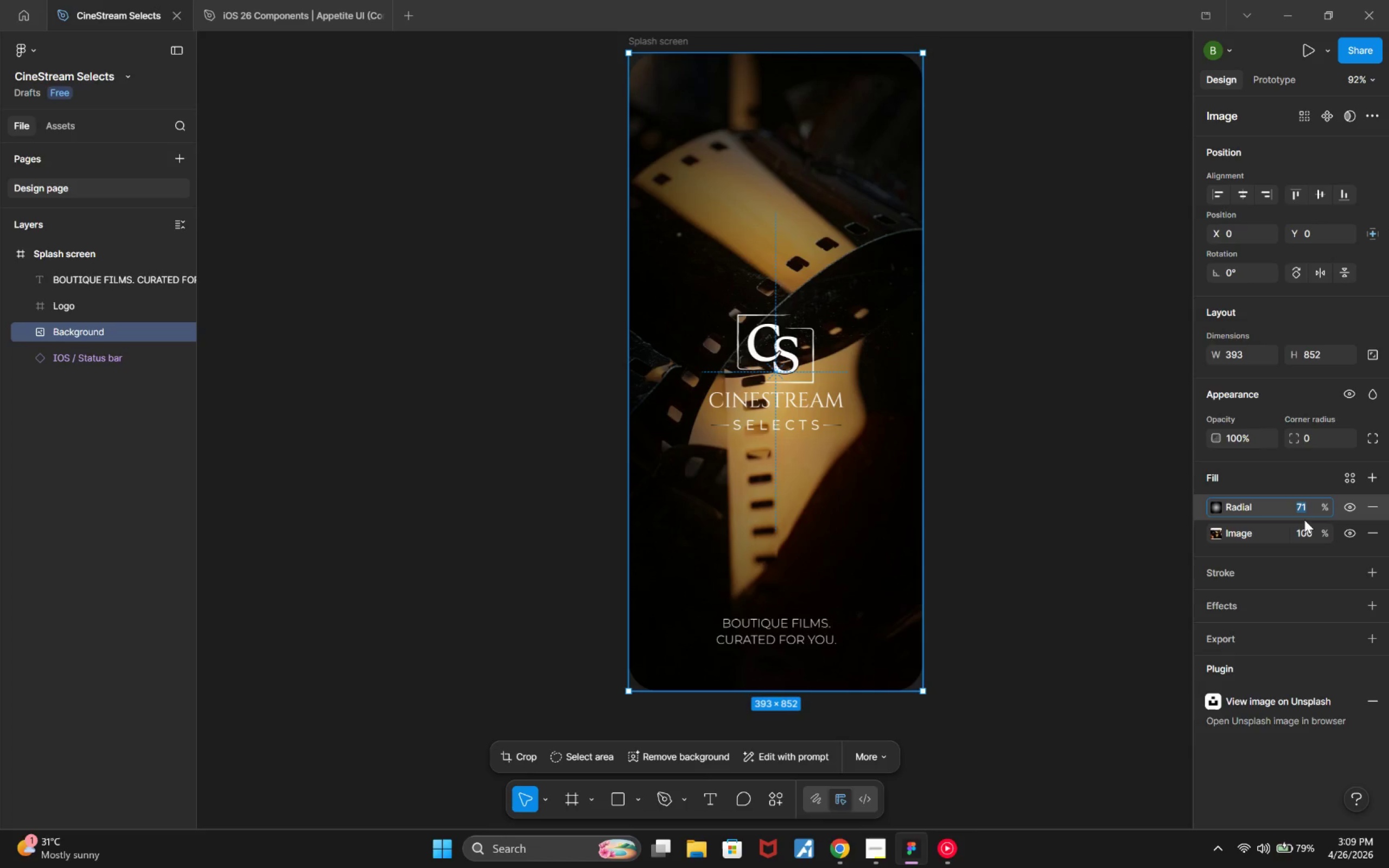 
hold_key(key=ArrowDown, duration=0.86)
 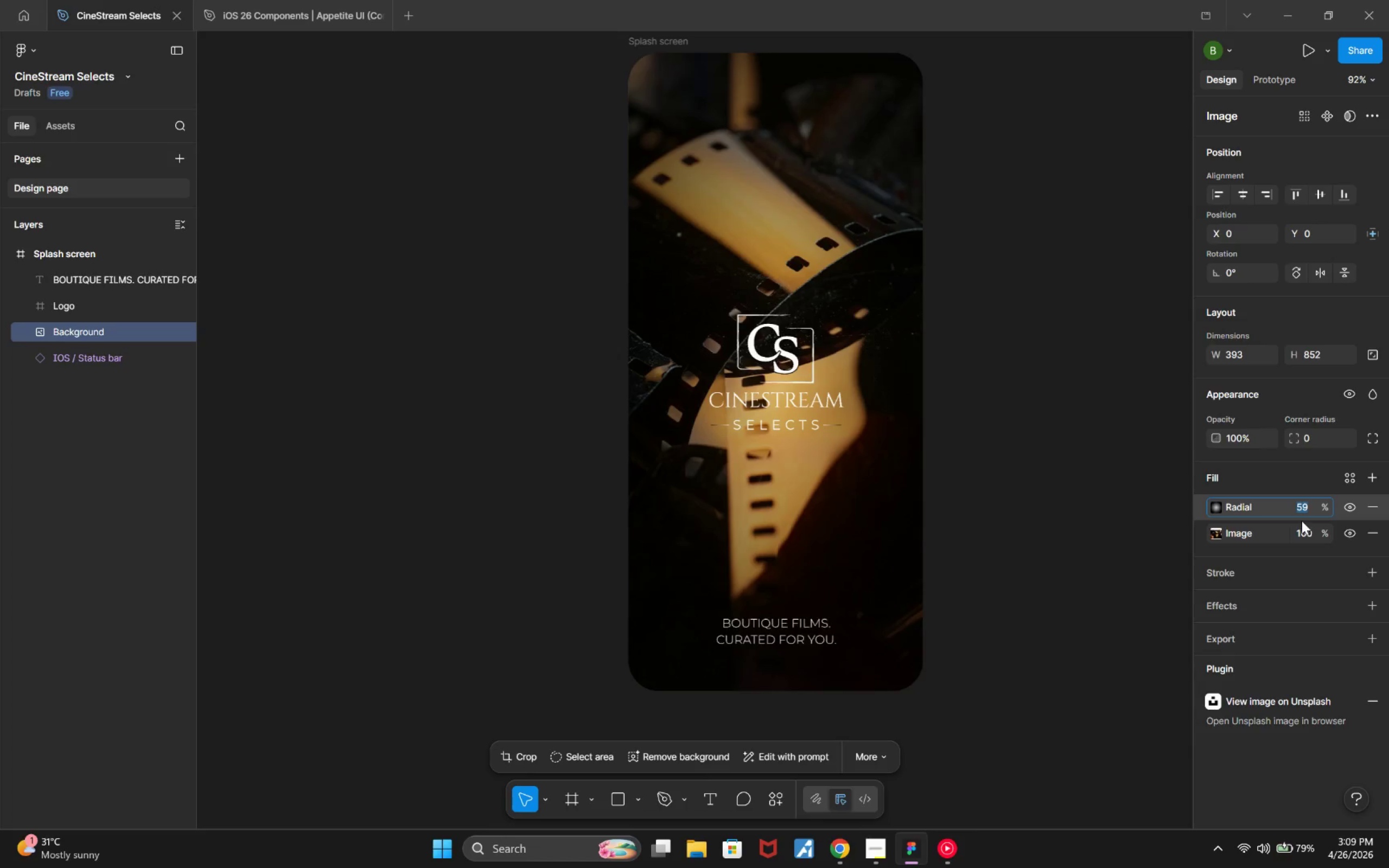 
key(ArrowDown)
 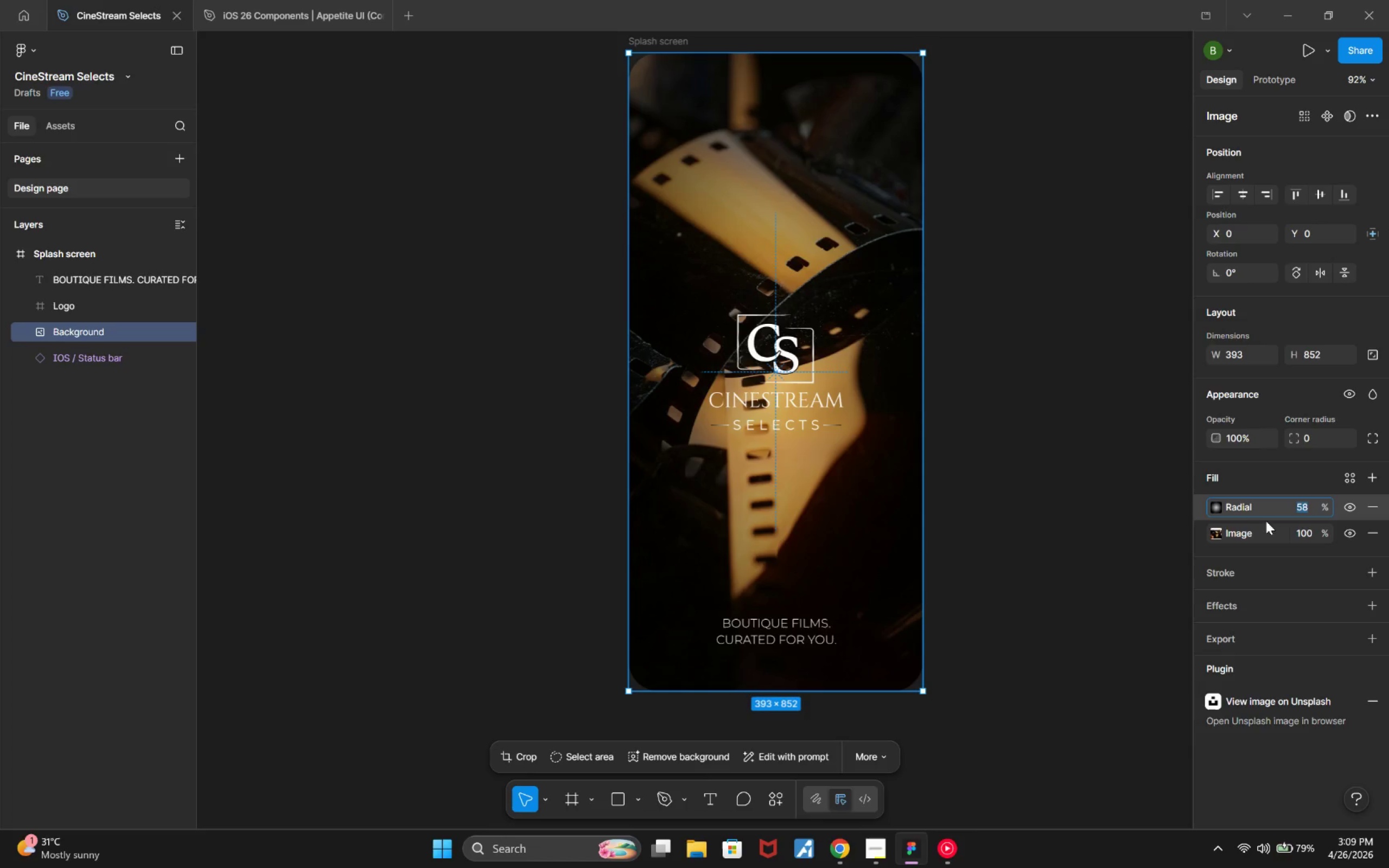 
left_click([1221, 506])
 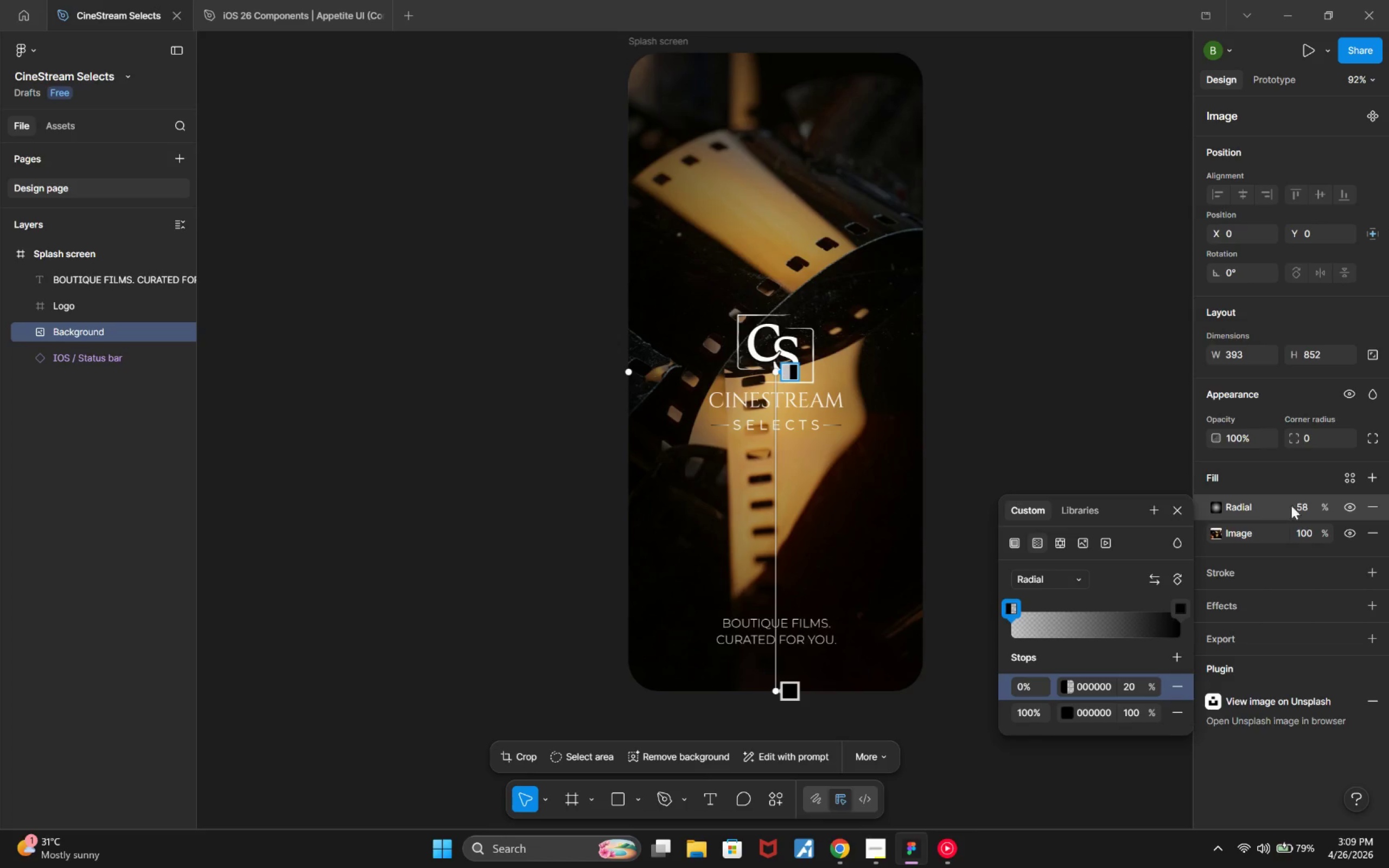 
left_click([1302, 503])
 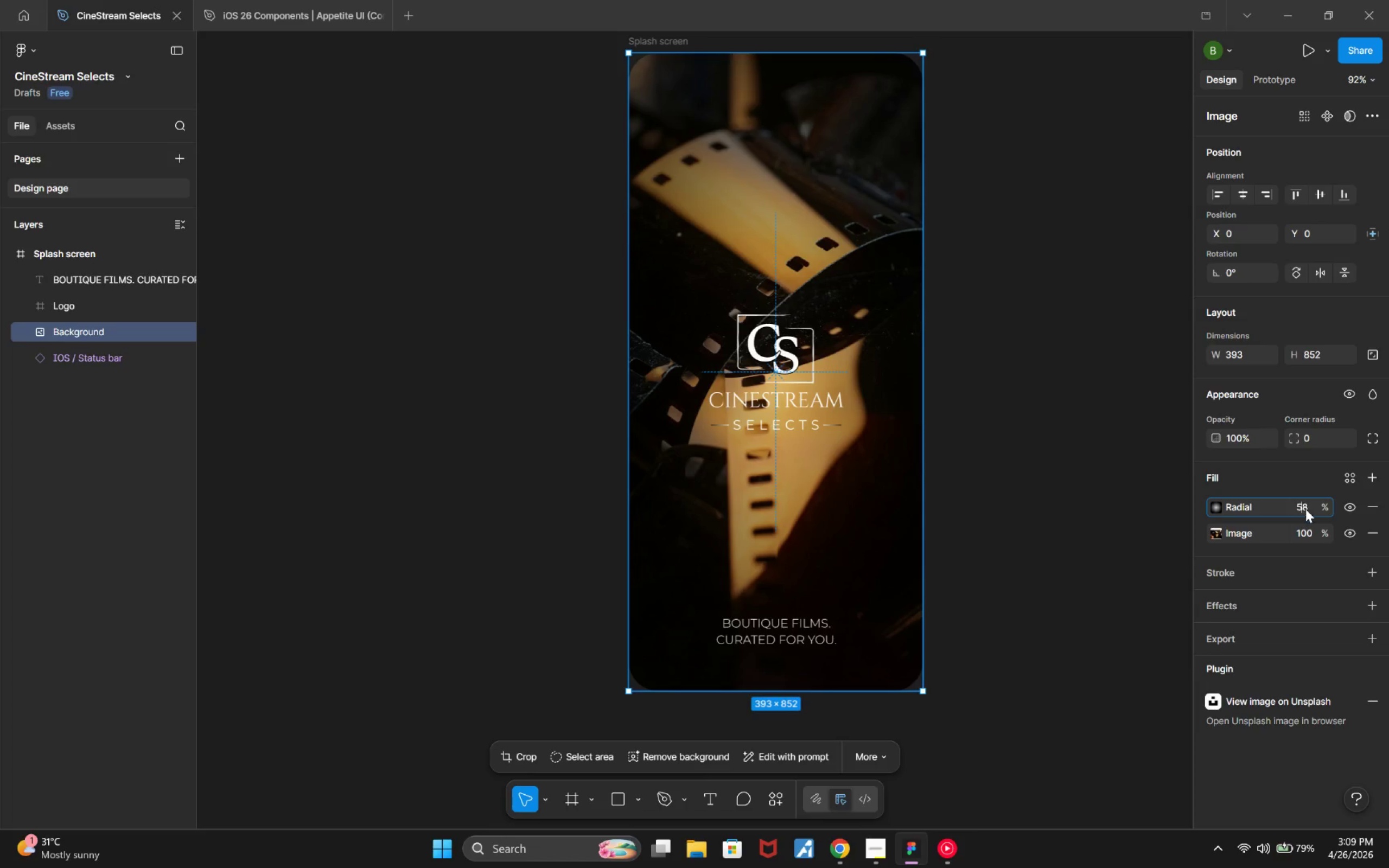 
key(ArrowDown)
 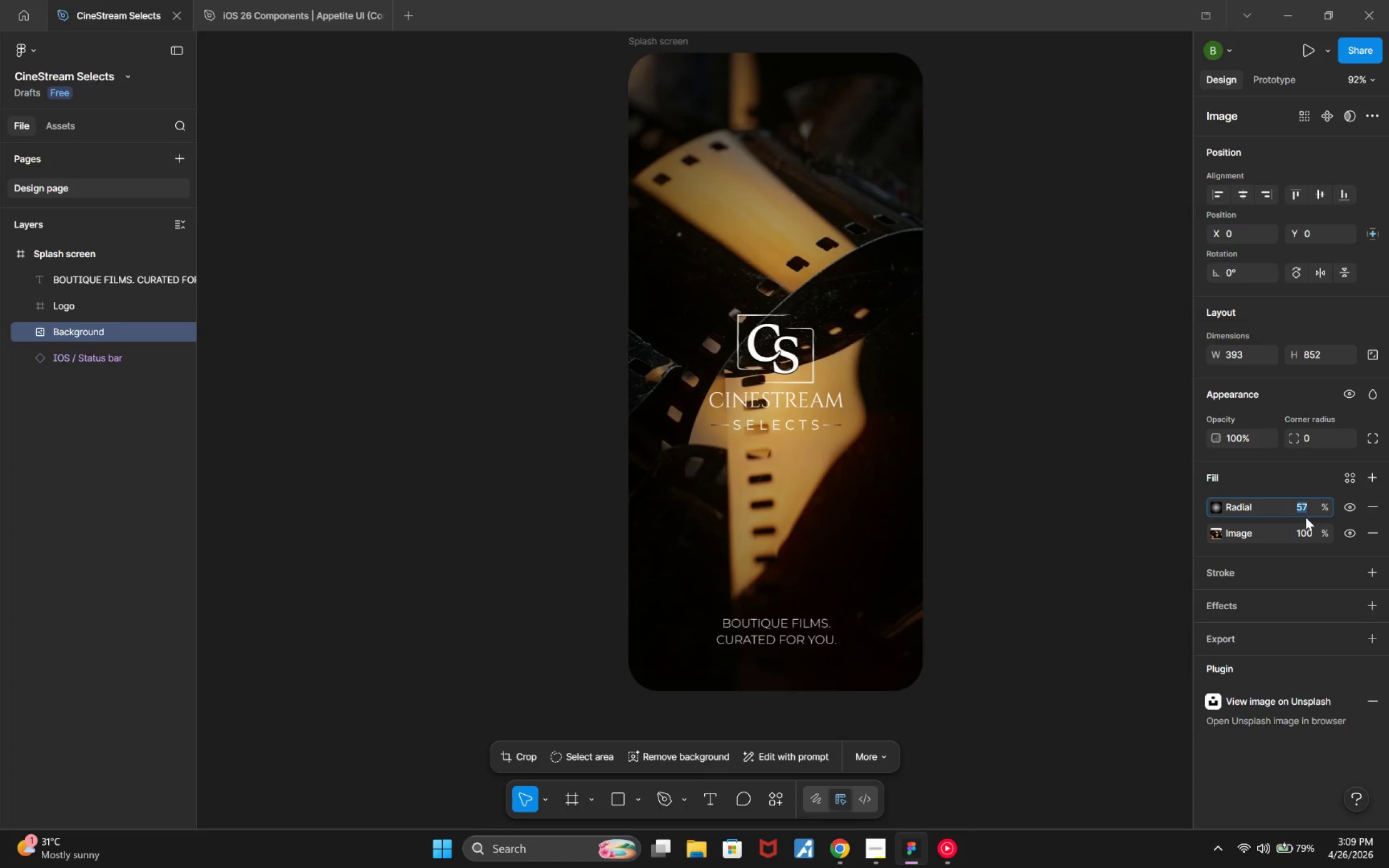 
hold_key(key=ArrowDown, duration=1.14)
 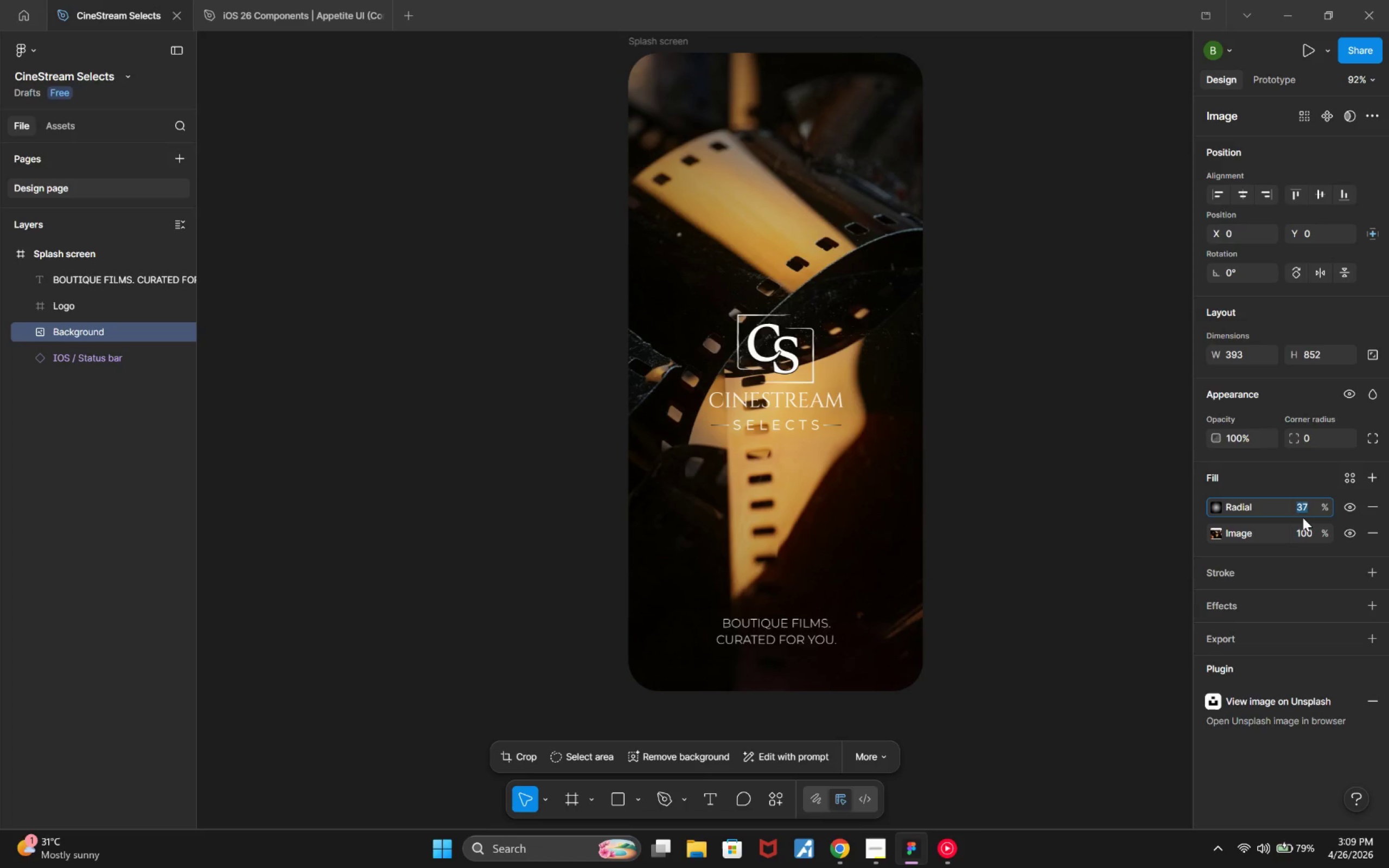 
hold_key(key=ArrowUp, duration=1.5)
 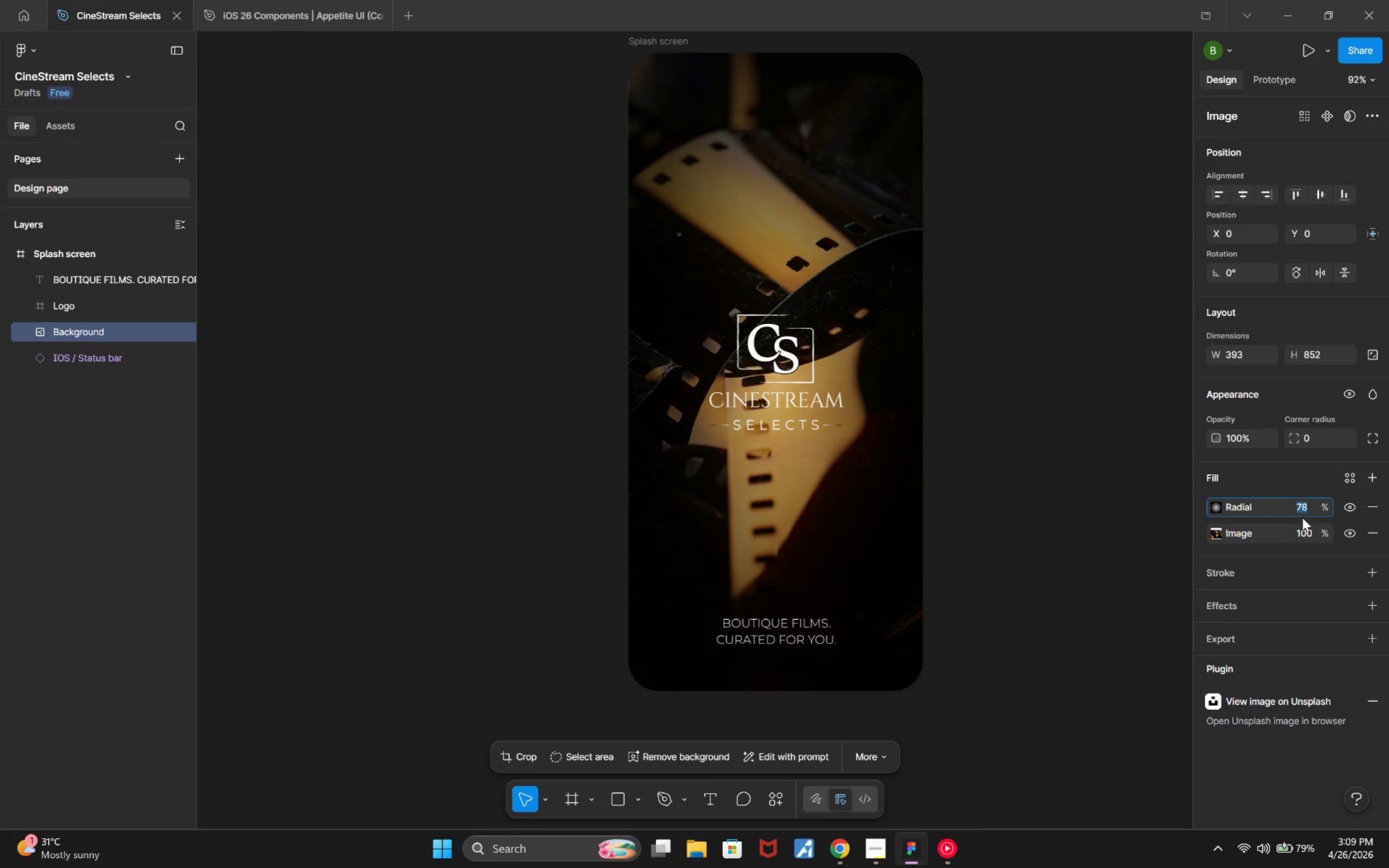 
hold_key(key=ArrowUp, duration=0.34)
 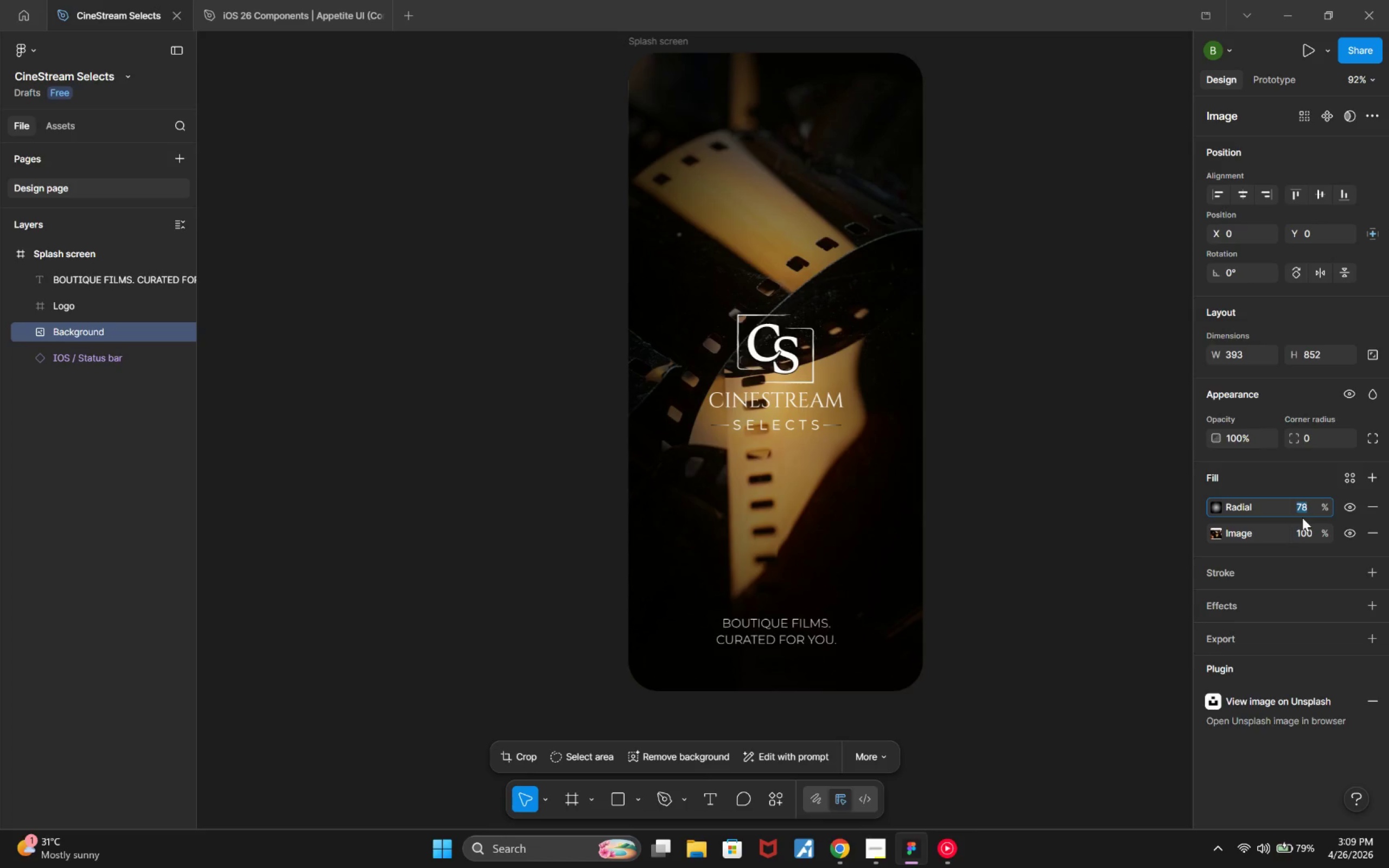 
key(ArrowUp)
 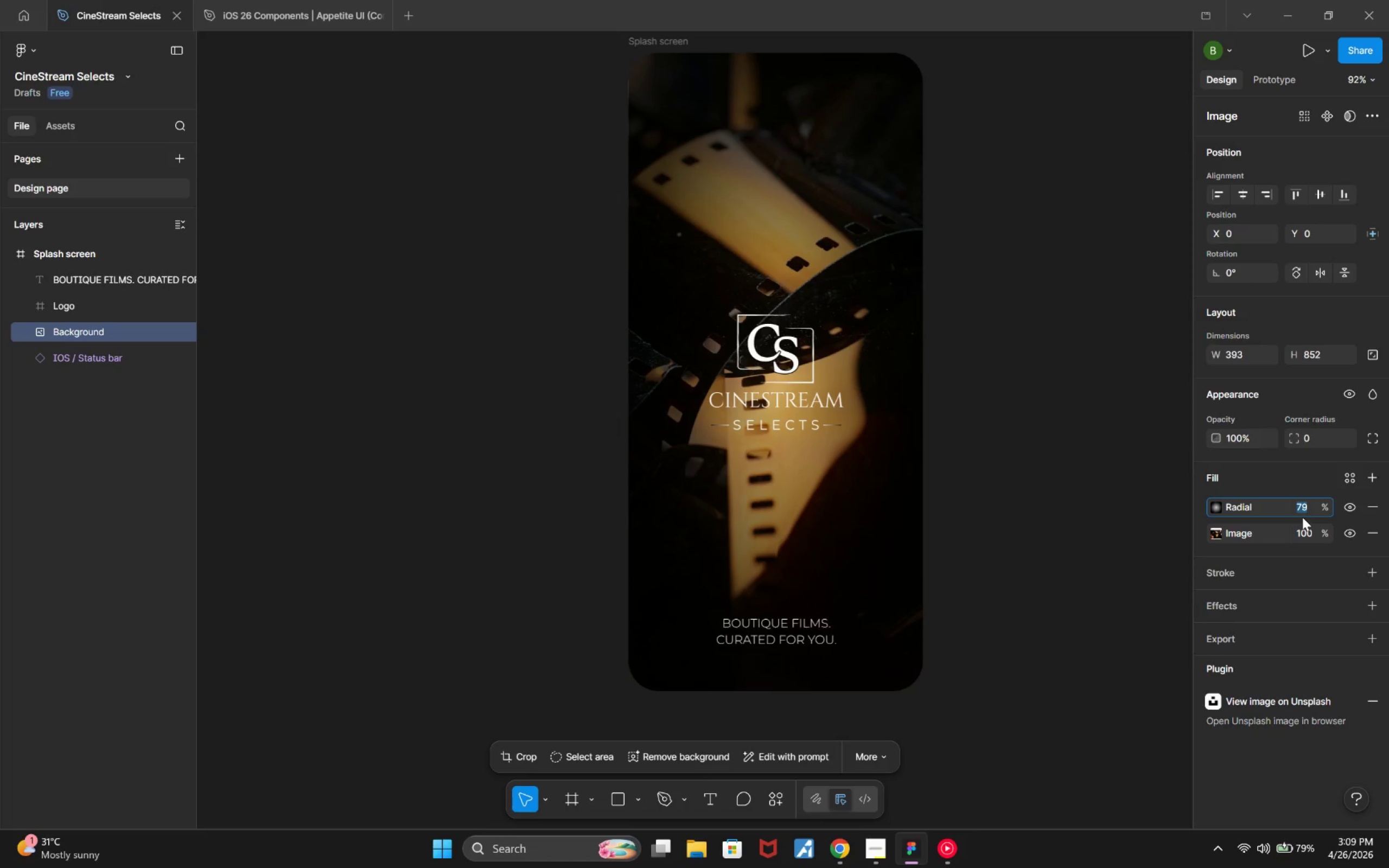 
key(ArrowUp)
 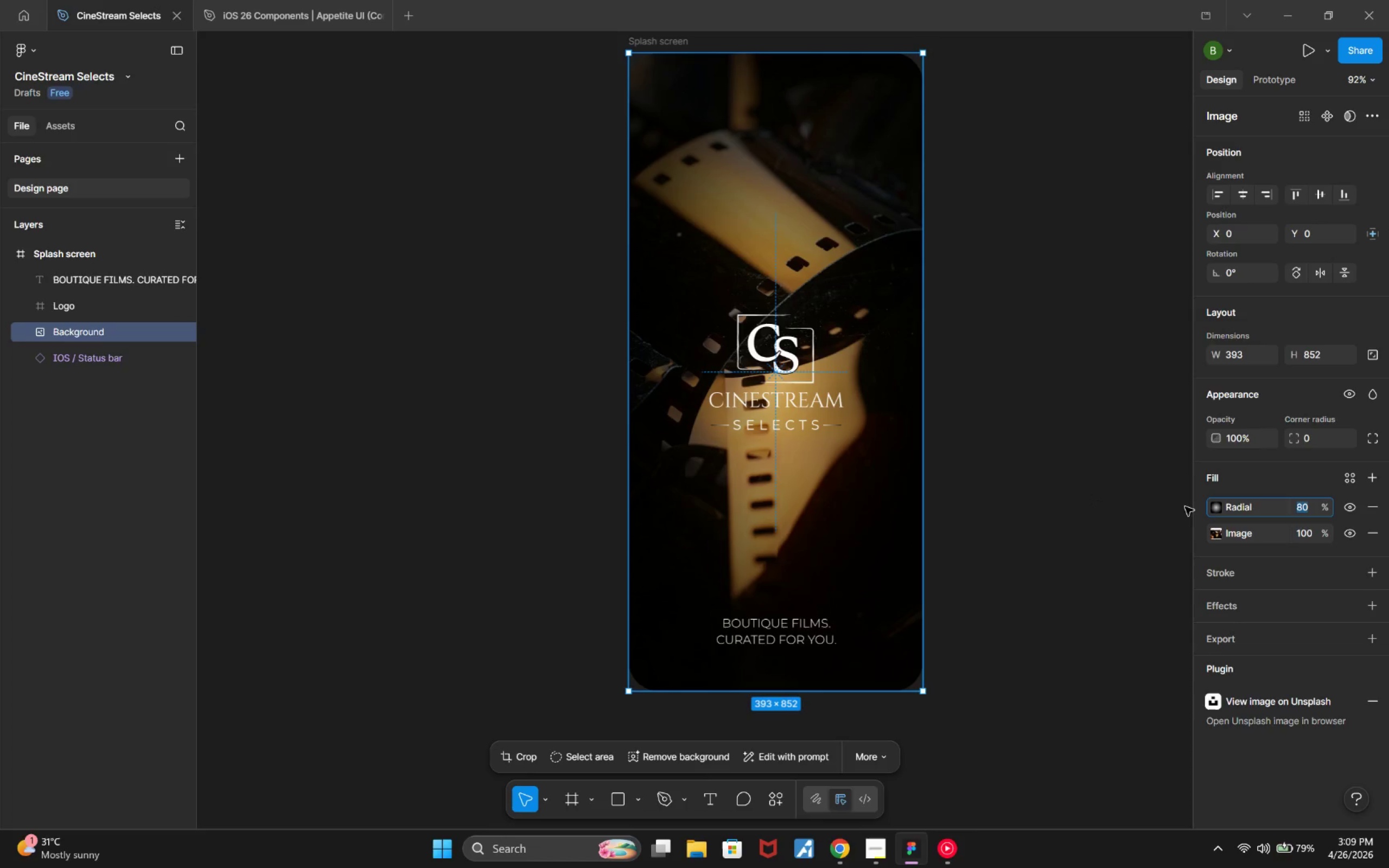 
left_click([1218, 508])
 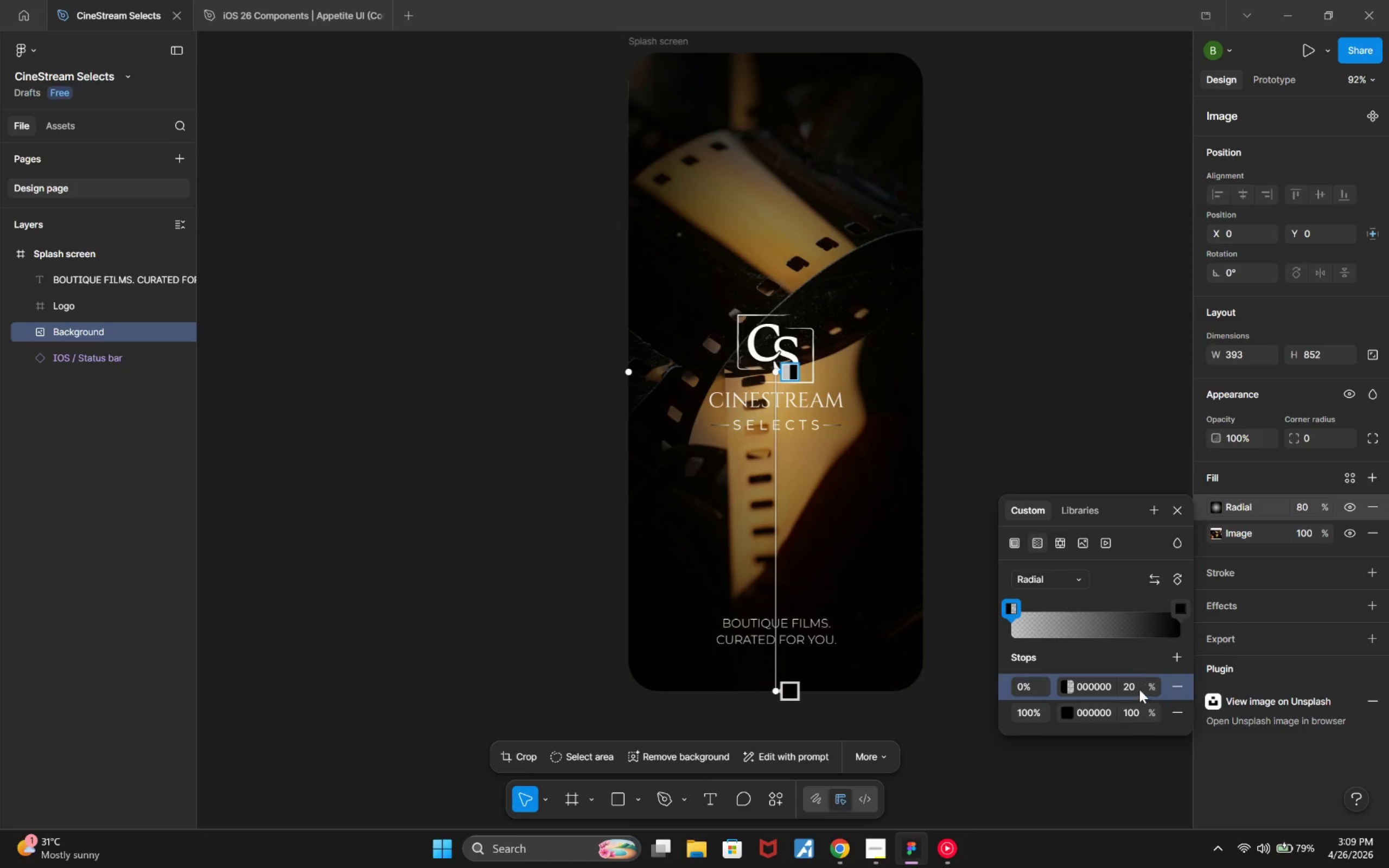 
left_click([1137, 686])
 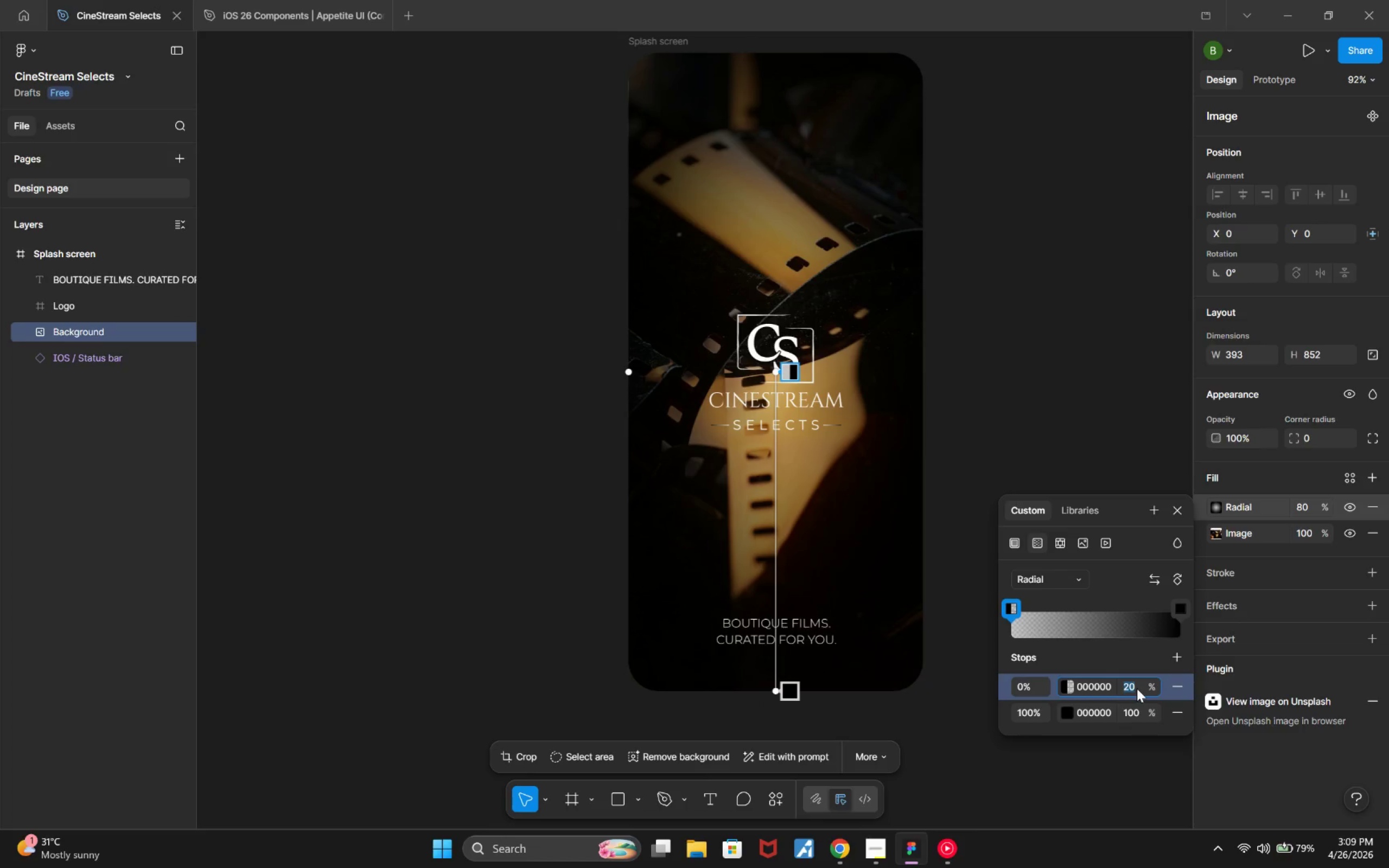 
key(ArrowUp)
 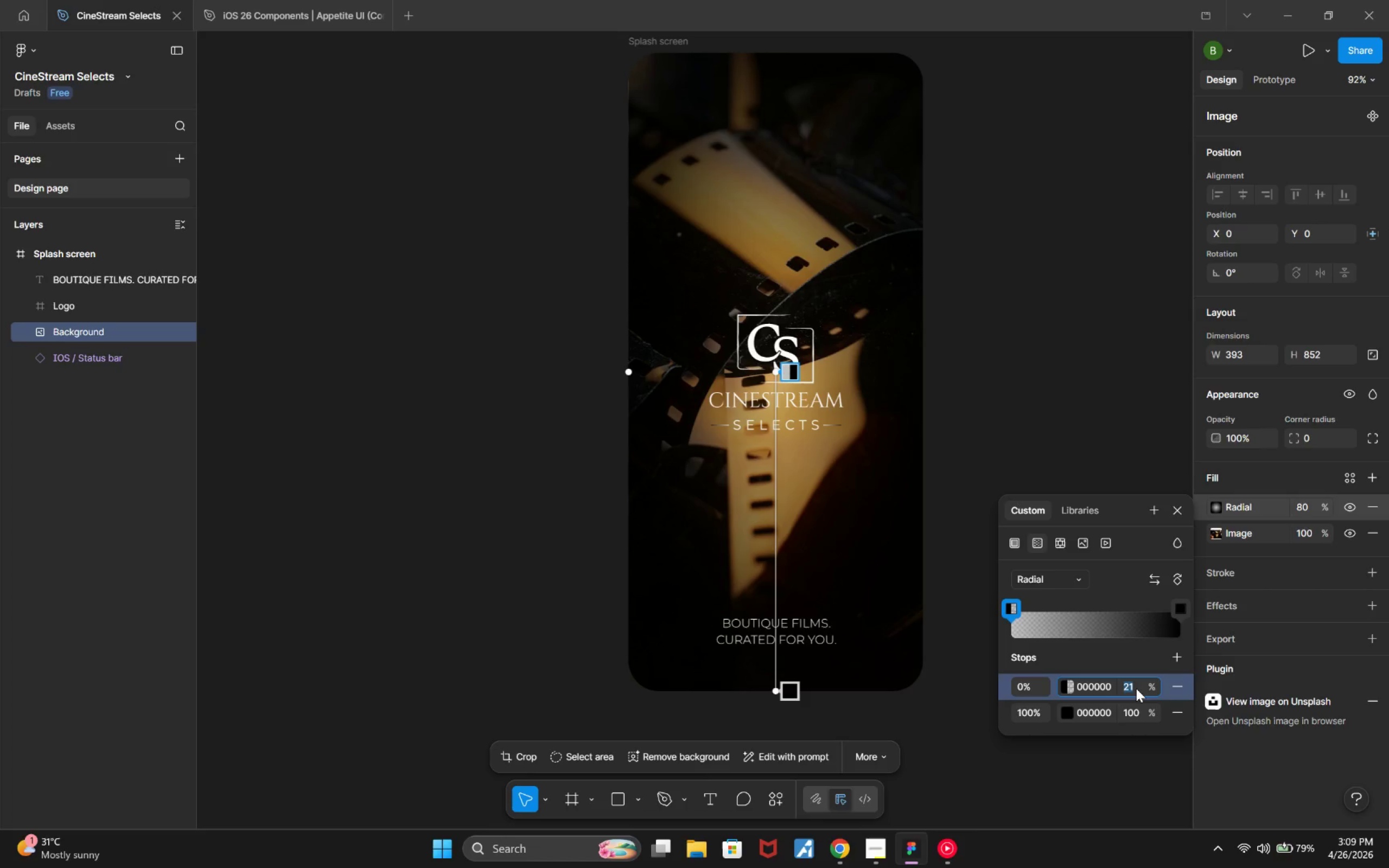 
key(ArrowUp)
 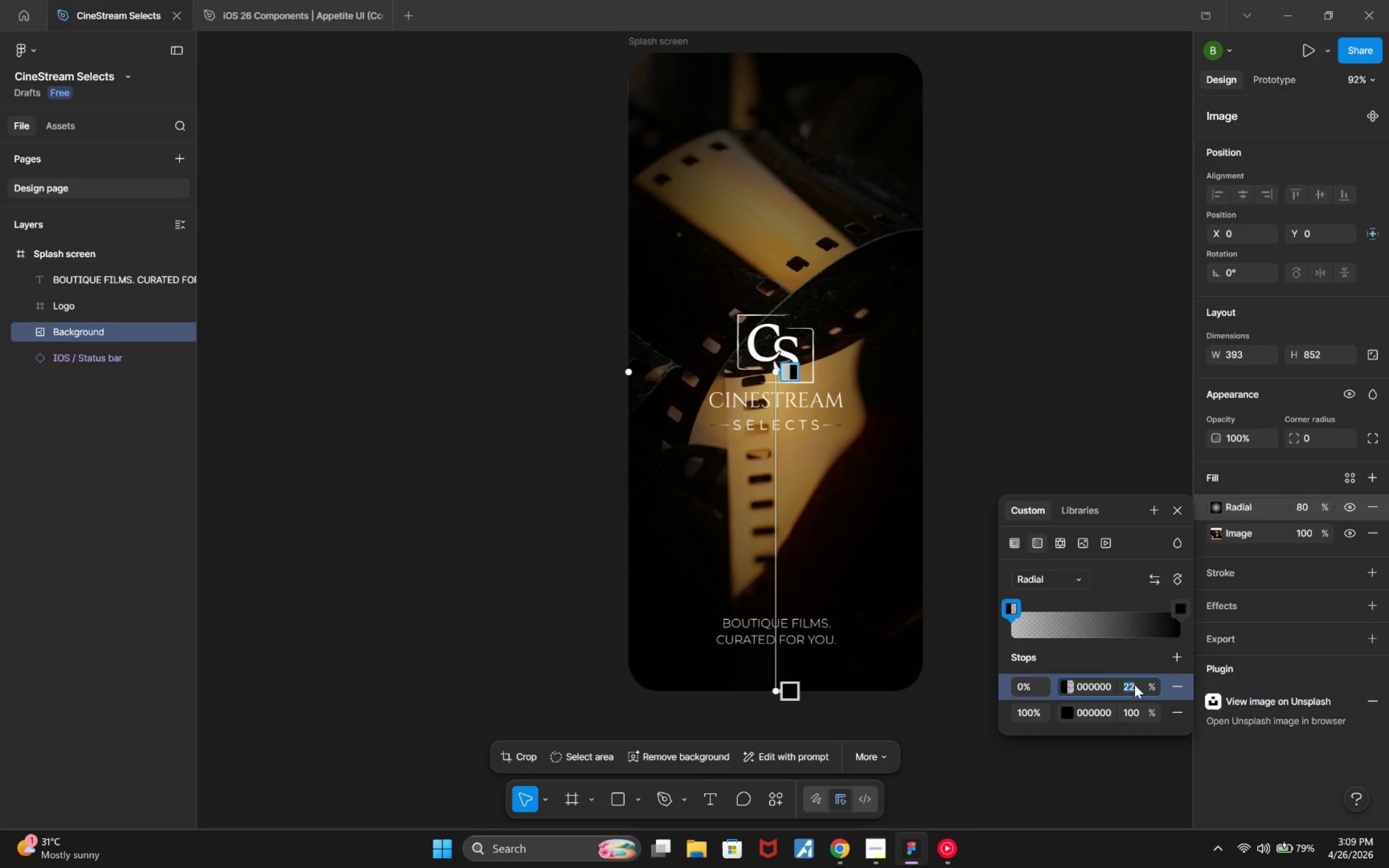 
key(ArrowUp)
 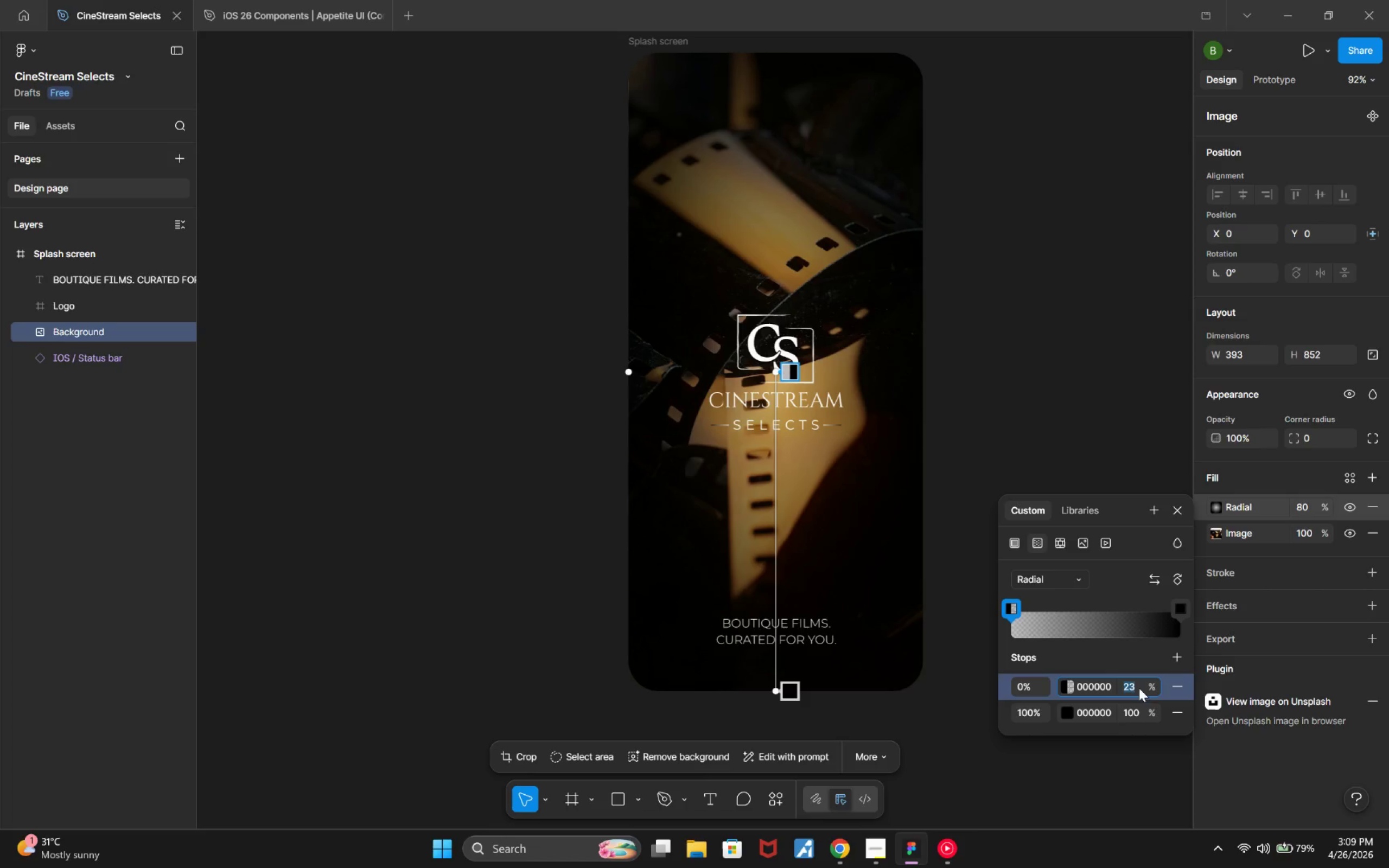 
key(ArrowUp)
 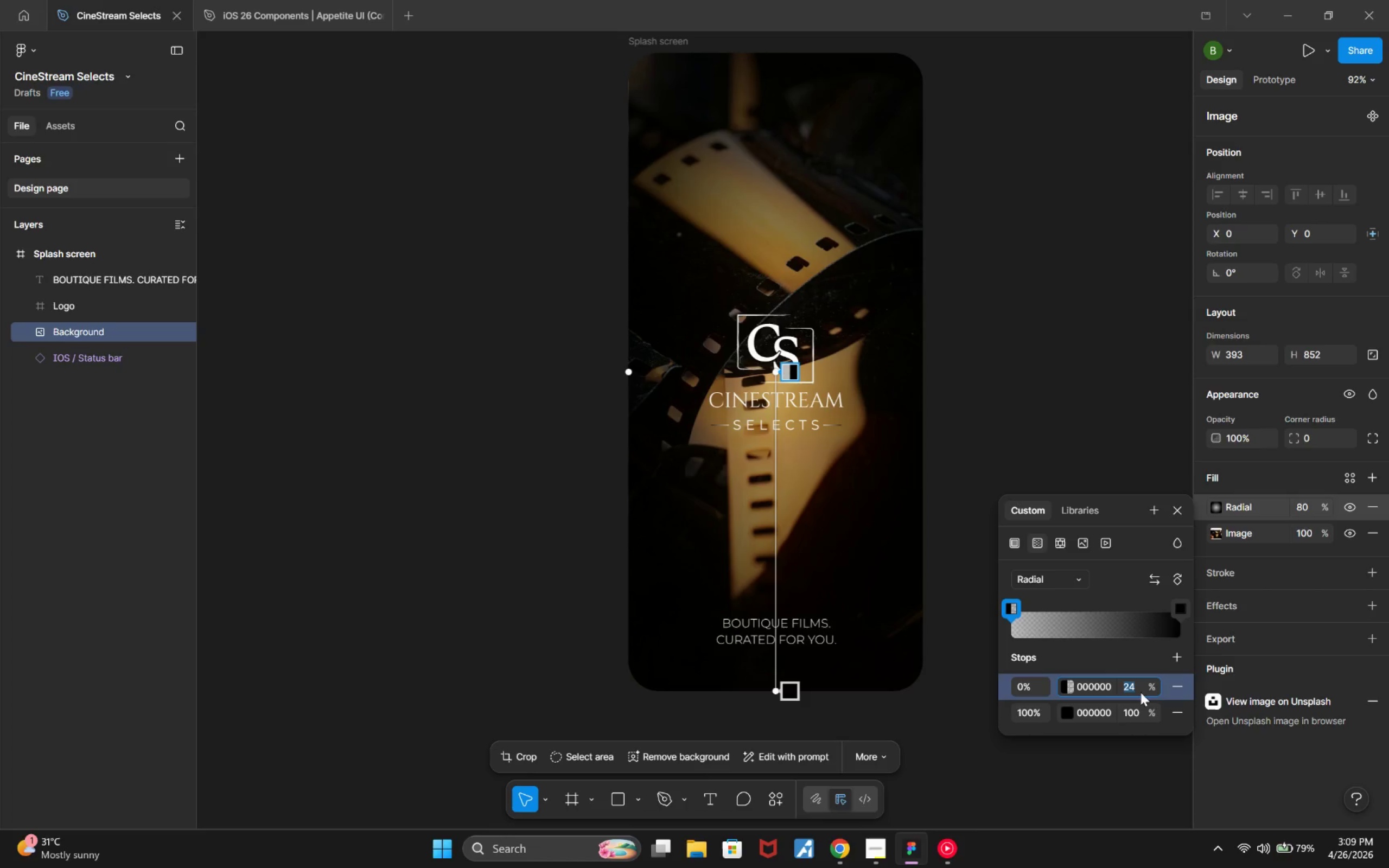 
key(ArrowUp)
 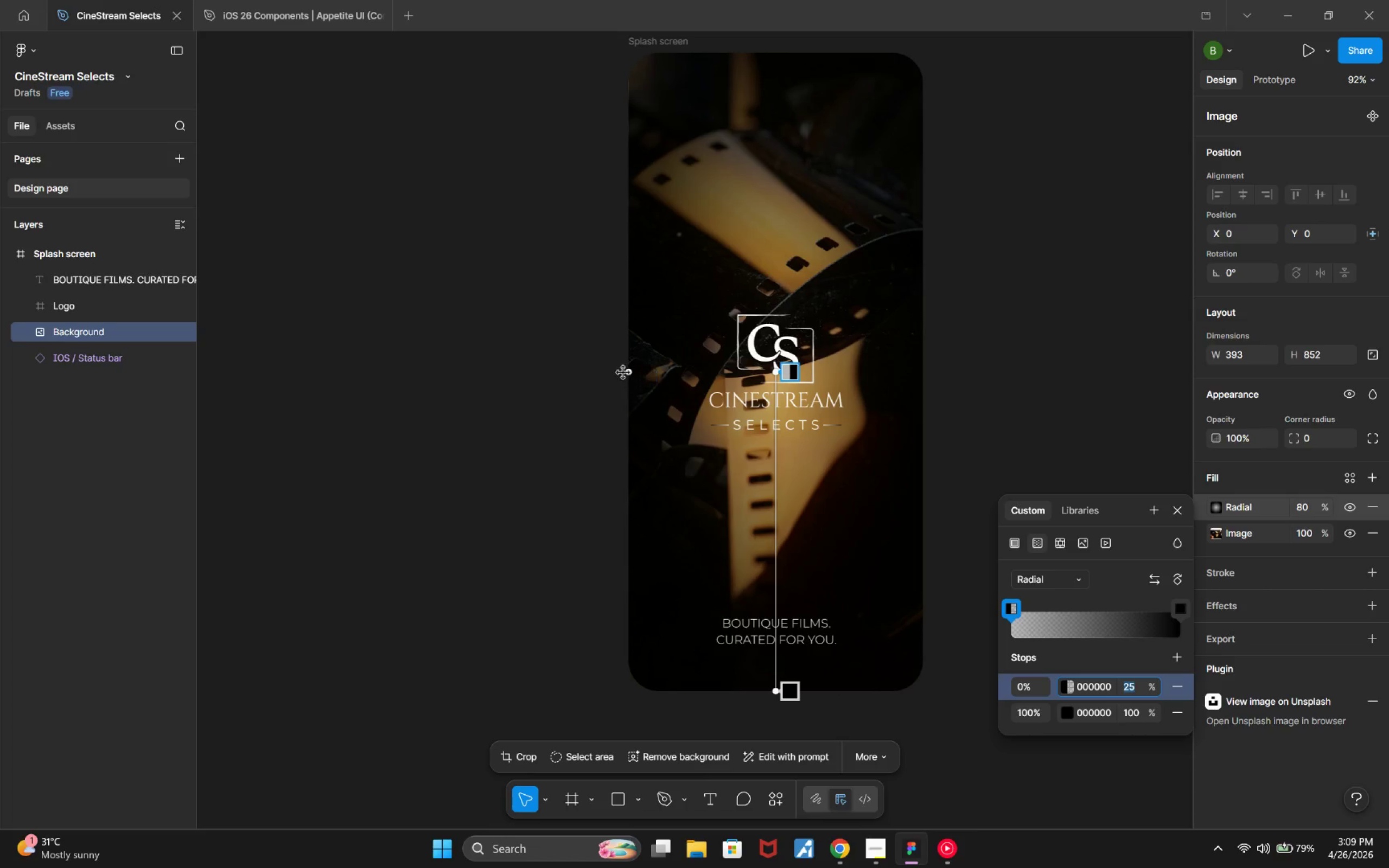 
left_click_drag(start_coordinate=[627, 374], to_coordinate=[938, 369])
 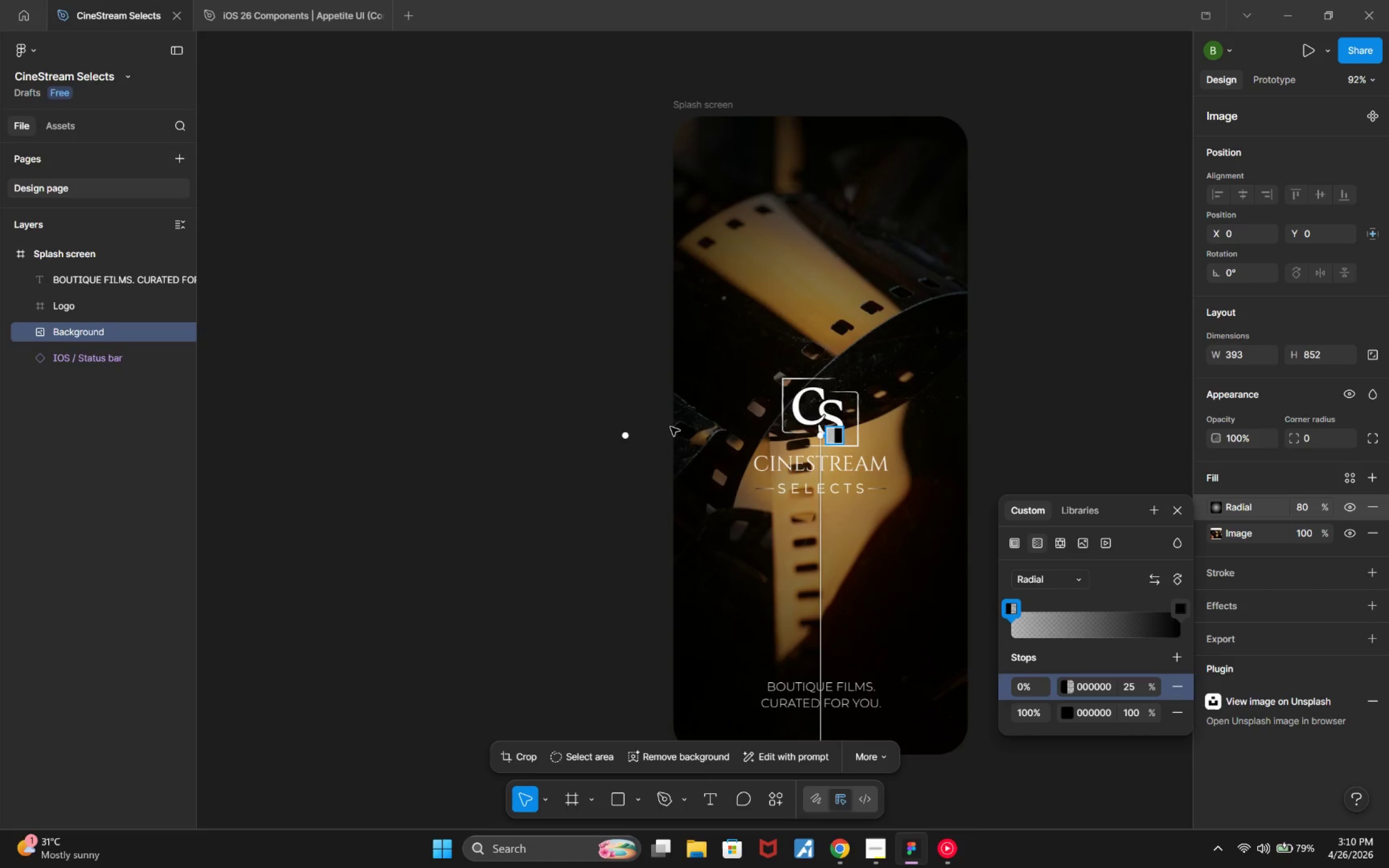 
left_click_drag(start_coordinate=[623, 437], to_coordinate=[556, 433])
 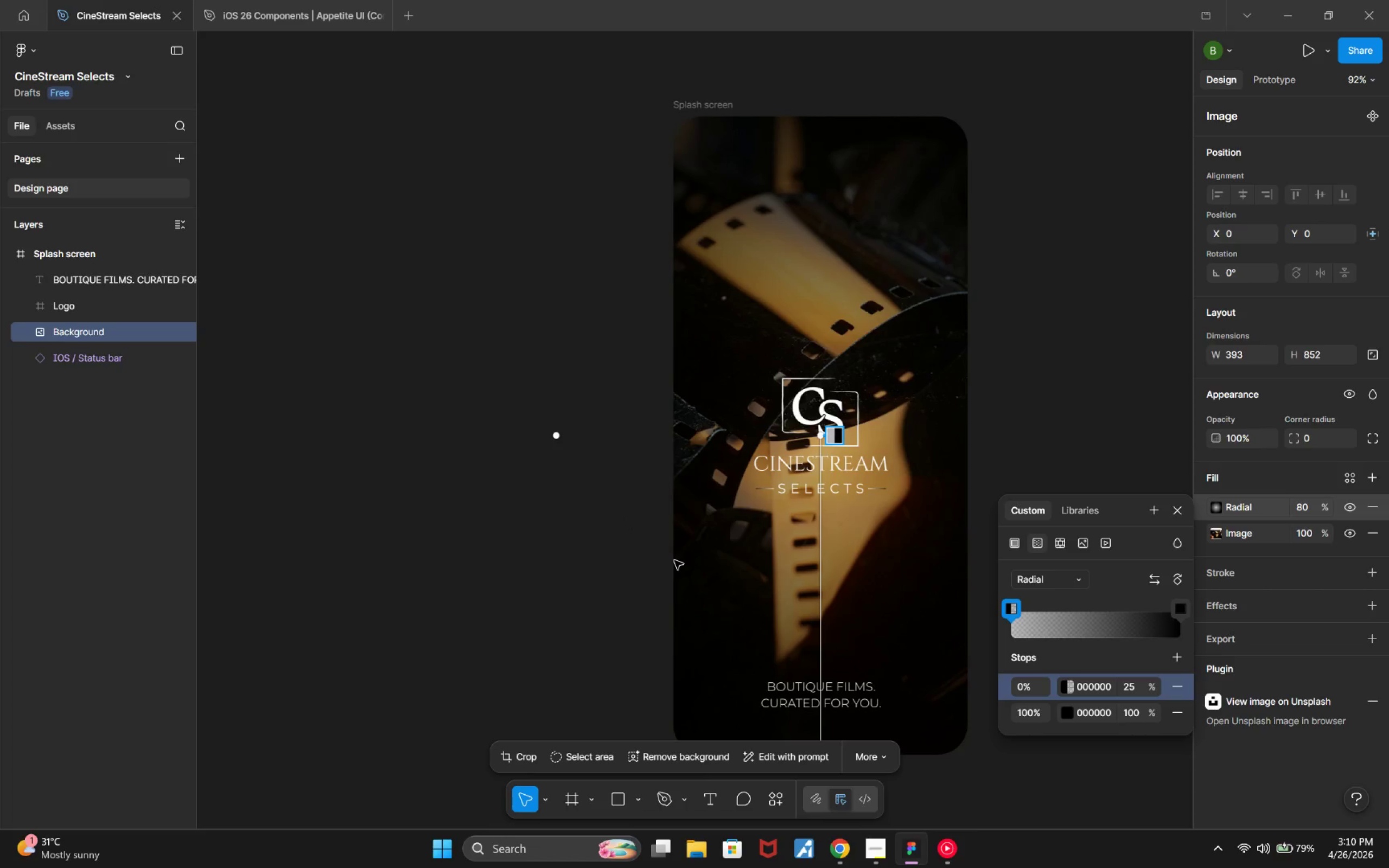 
scroll: coordinate [674, 560], scroll_direction: up, amount: 1.0
 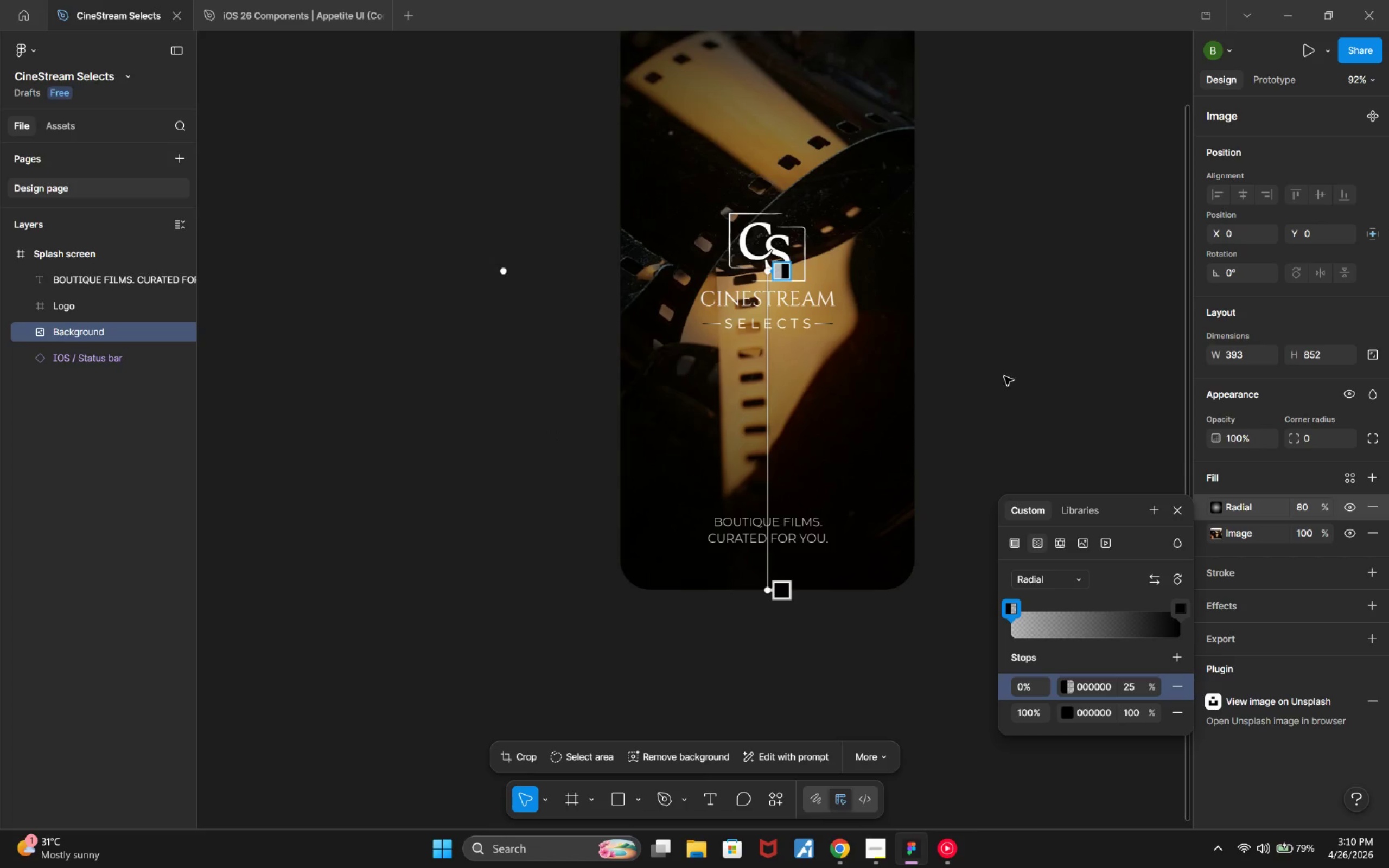 
left_click([1001, 370])
 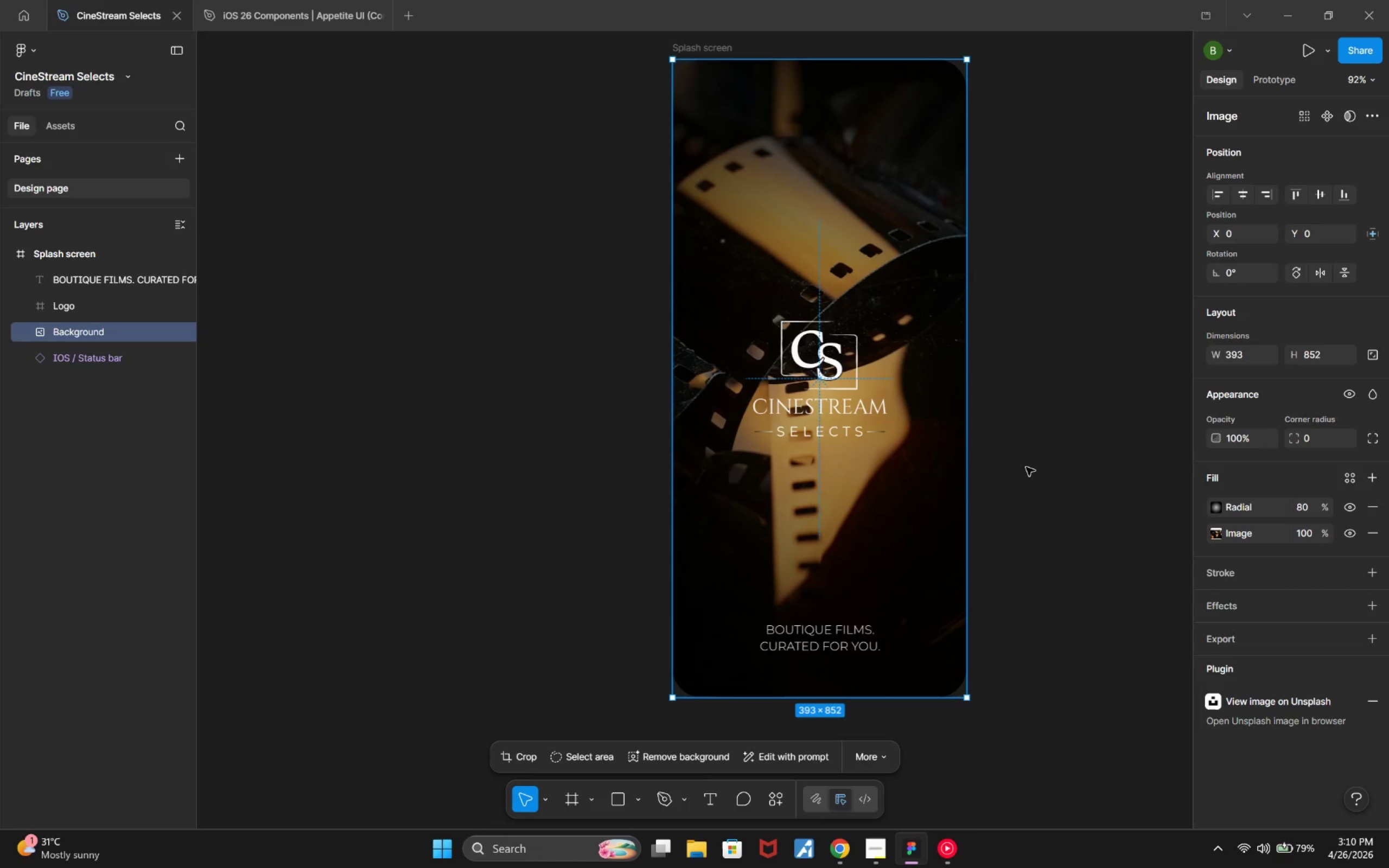 
hold_key(key=ControlLeft, duration=0.33)
scroll: coordinate [1021, 489], scroll_direction: up, amount: 5.0
 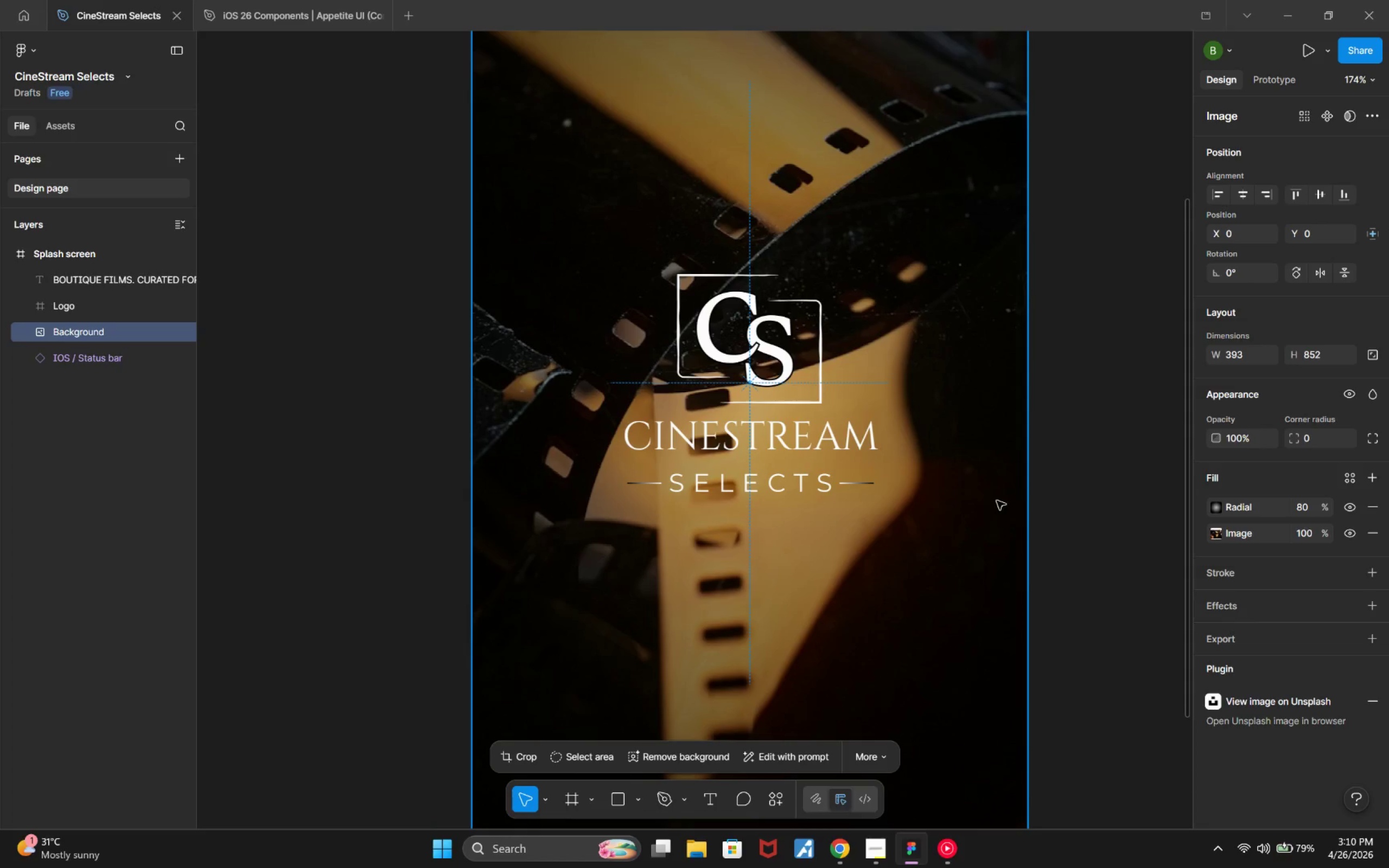 
hold_key(key=ControlLeft, duration=0.56)
scroll: coordinate [964, 529], scroll_direction: up, amount: 4.0
 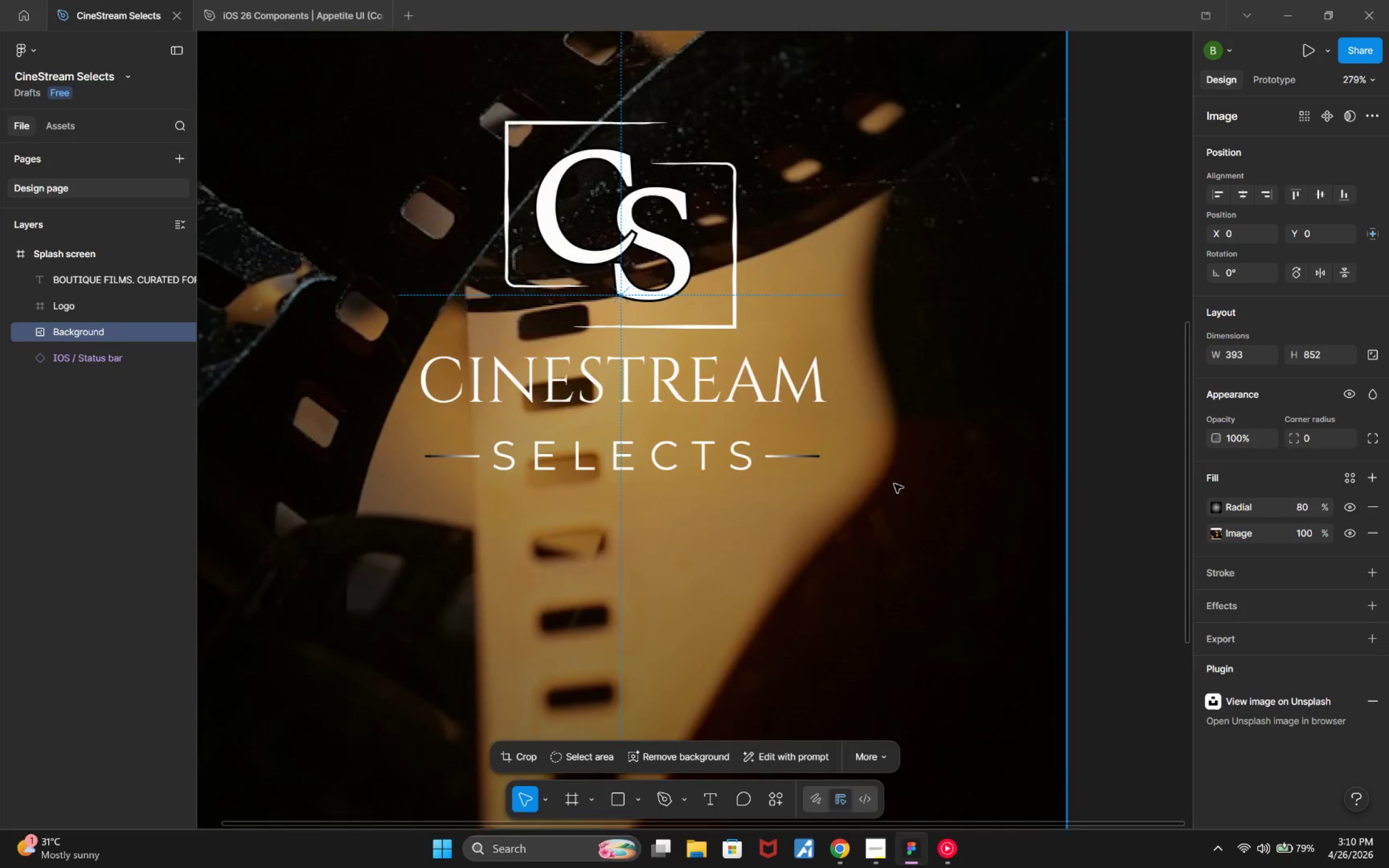 
key(Control+ControlLeft)
 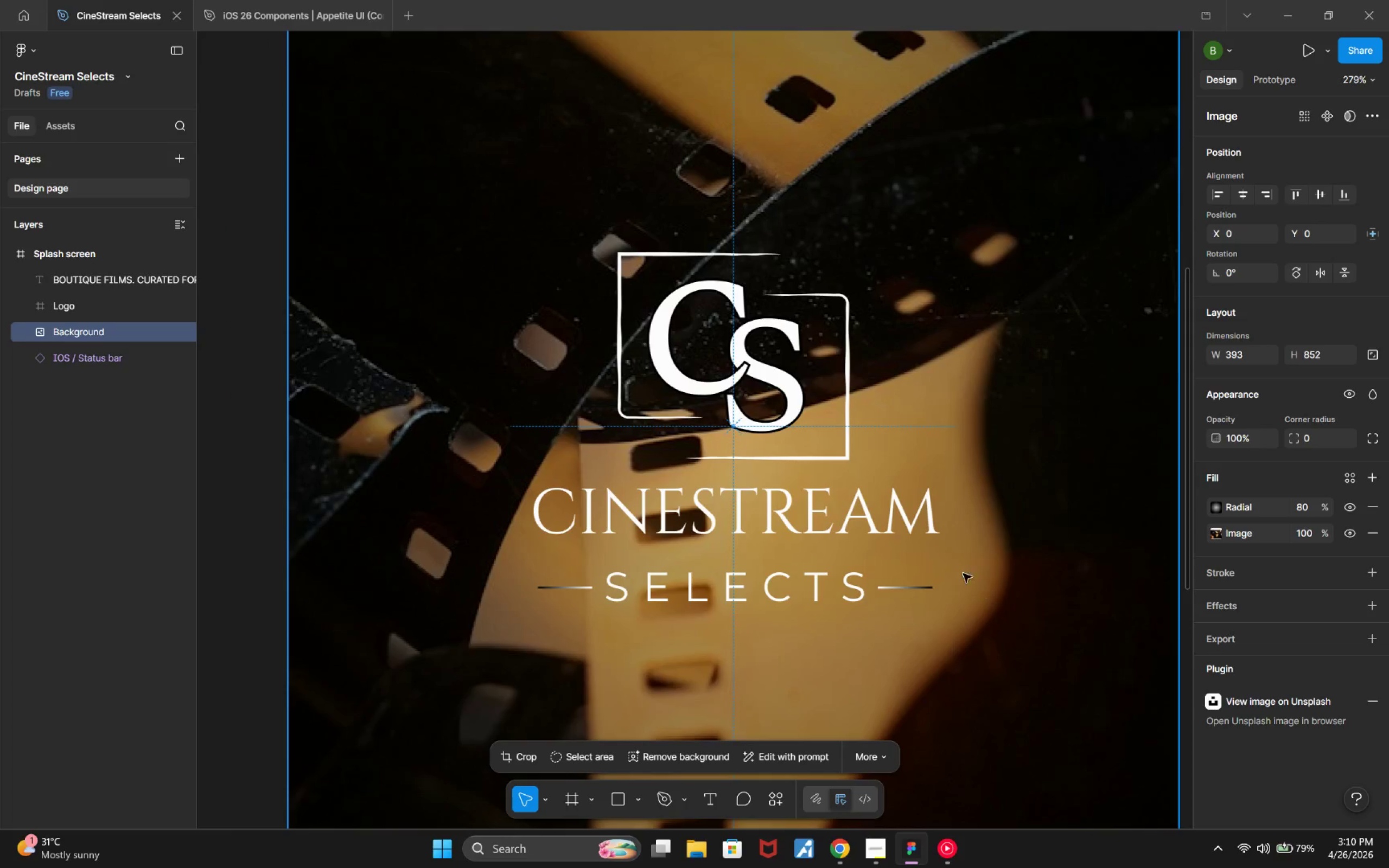 
hold_key(key=ControlLeft, duration=0.58)
scroll: coordinate [893, 545], scroll_direction: up, amount: 5.0
 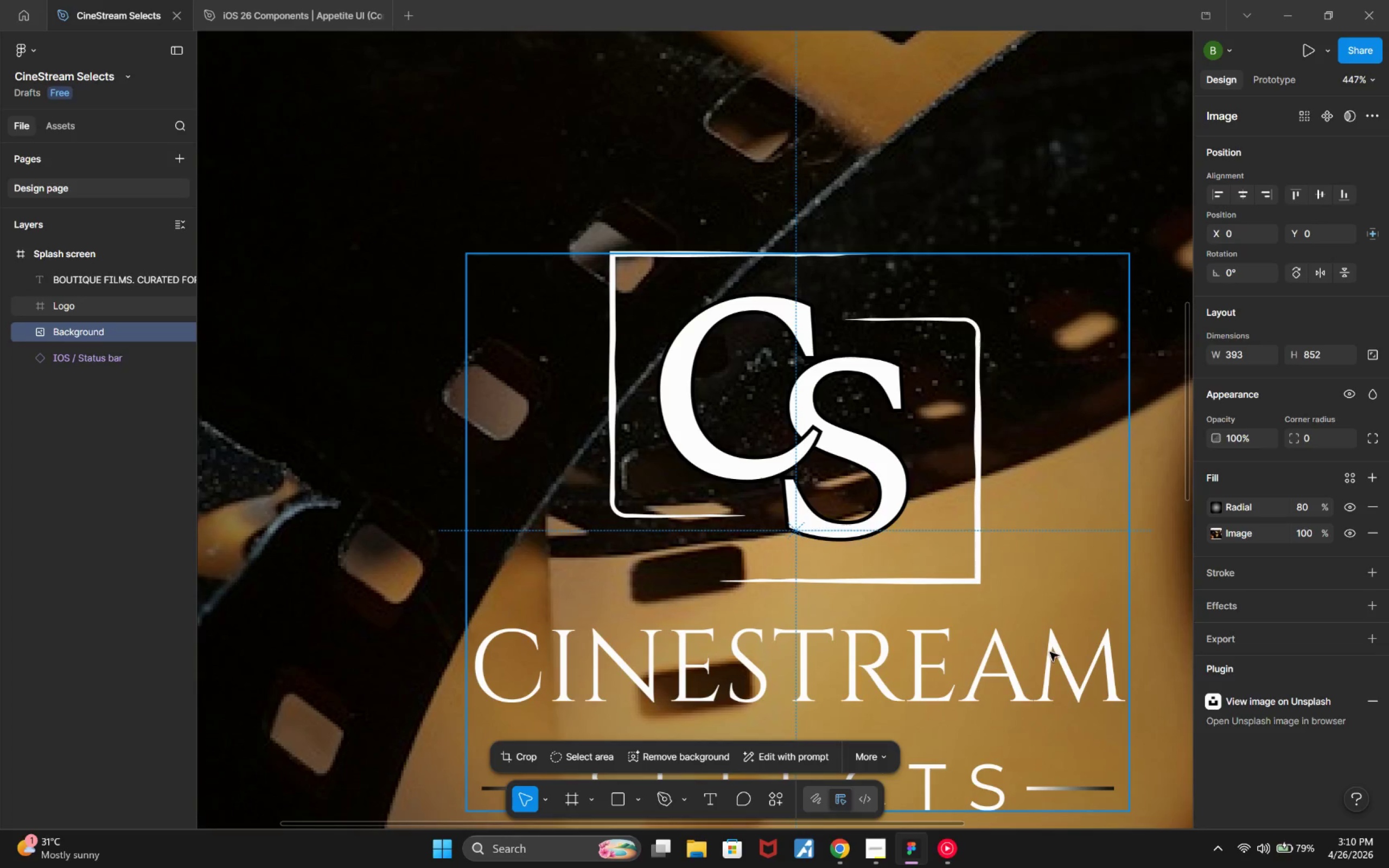 
hold_key(key=ControlLeft, duration=1.28)
scroll: coordinate [1048, 650], scroll_direction: up, amount: 1.0
 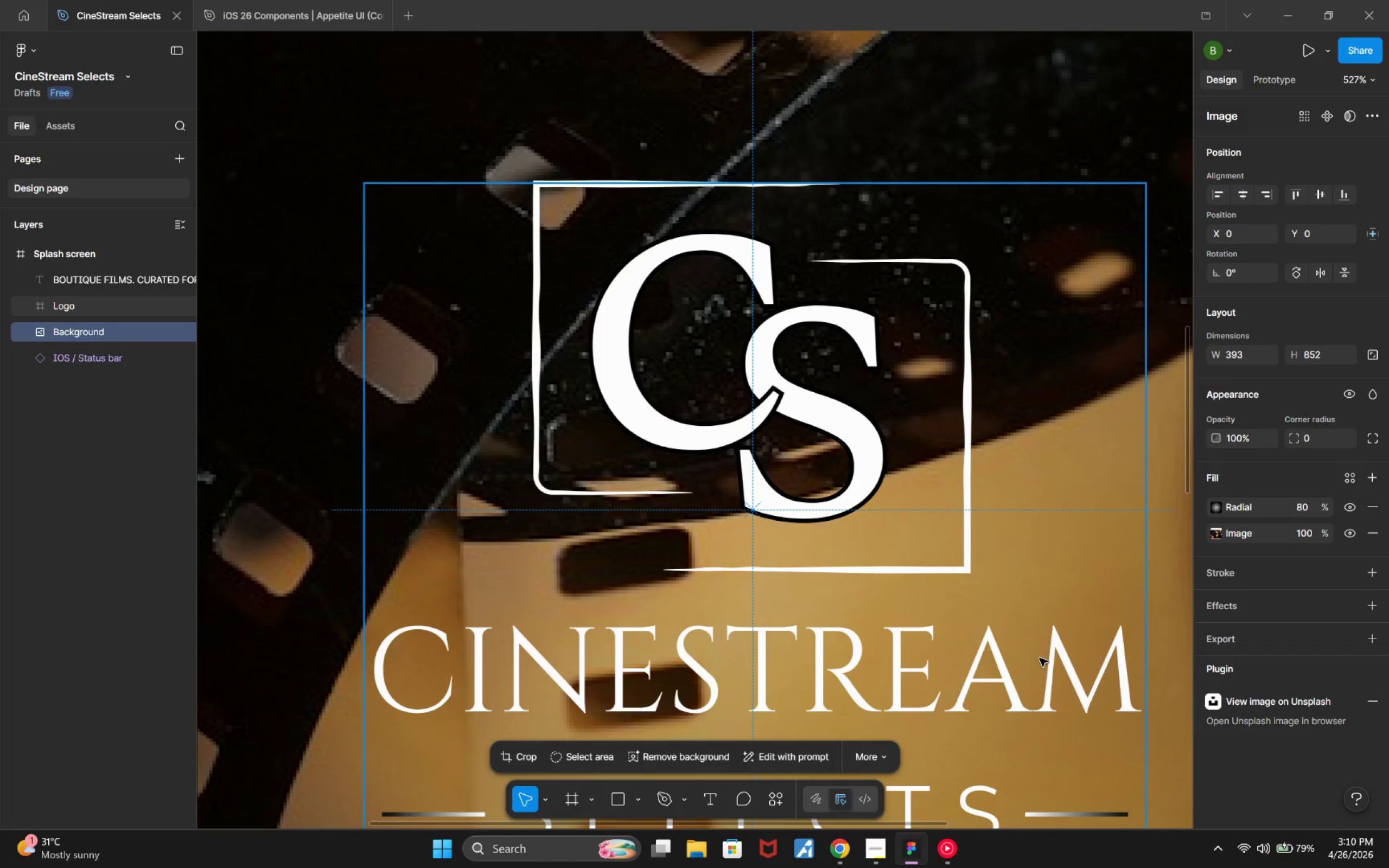 
wait(21.47)
 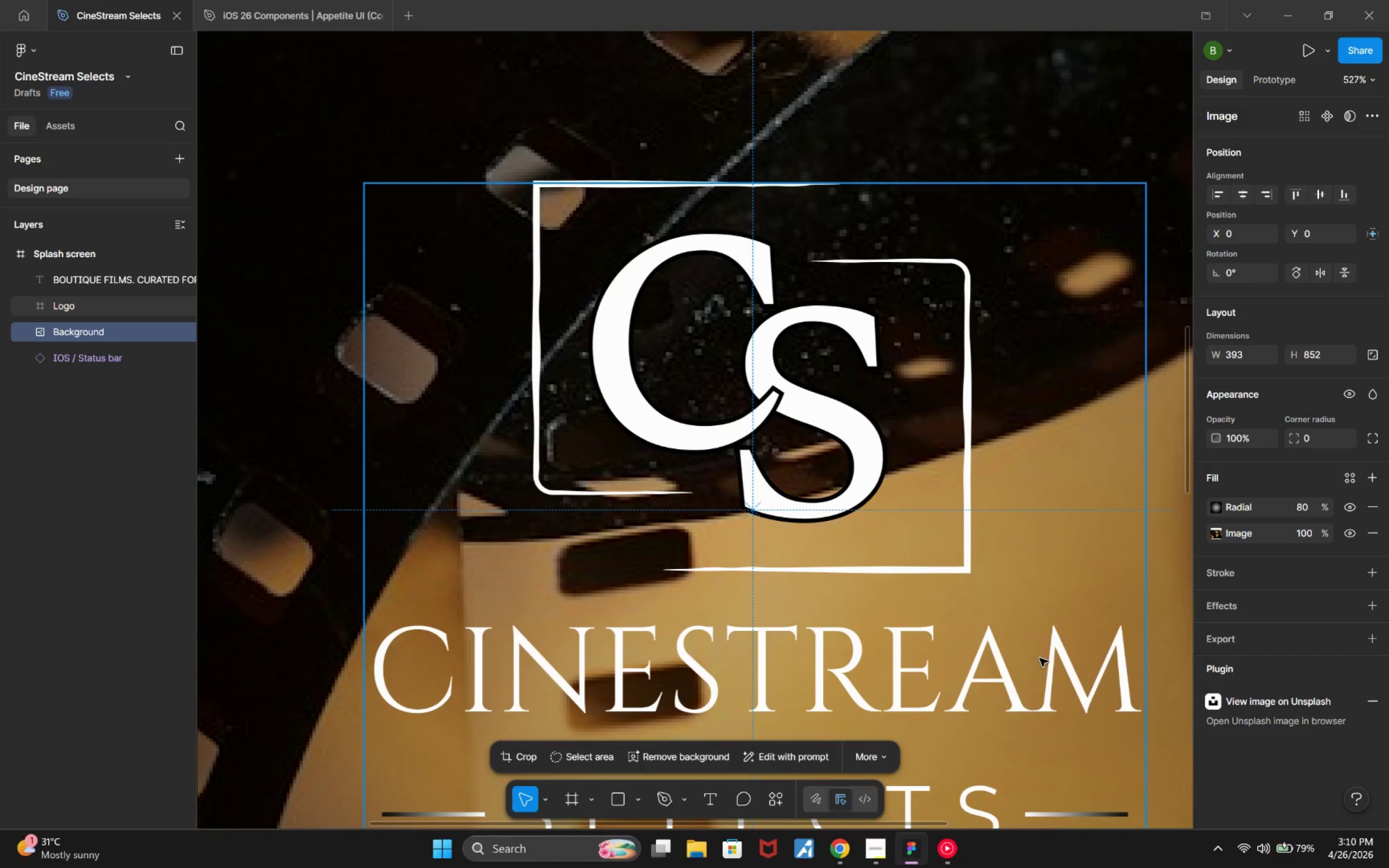 
scroll: coordinate [1040, 658], scroll_direction: up, amount: 1.0
 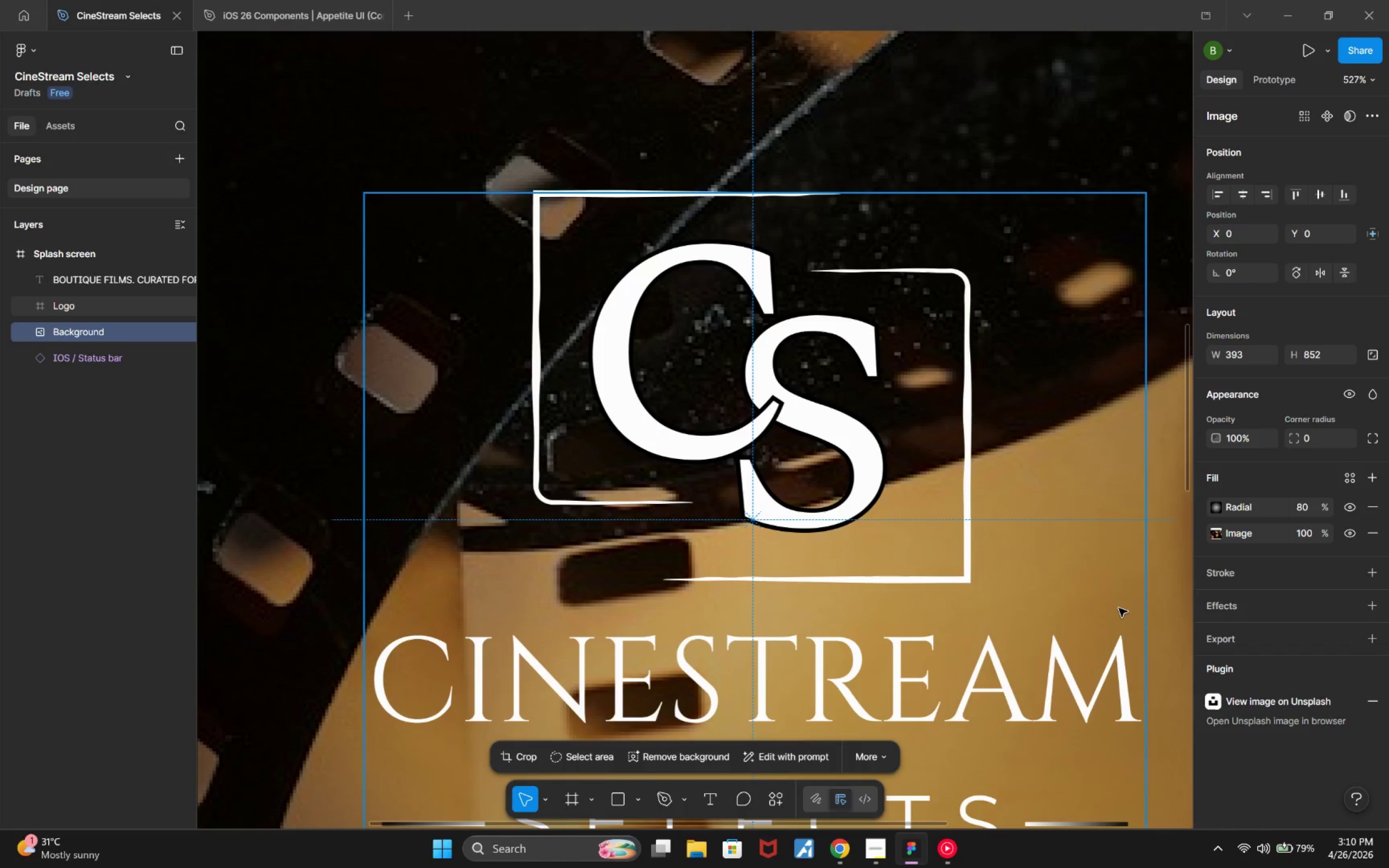 
wait(7.8)
 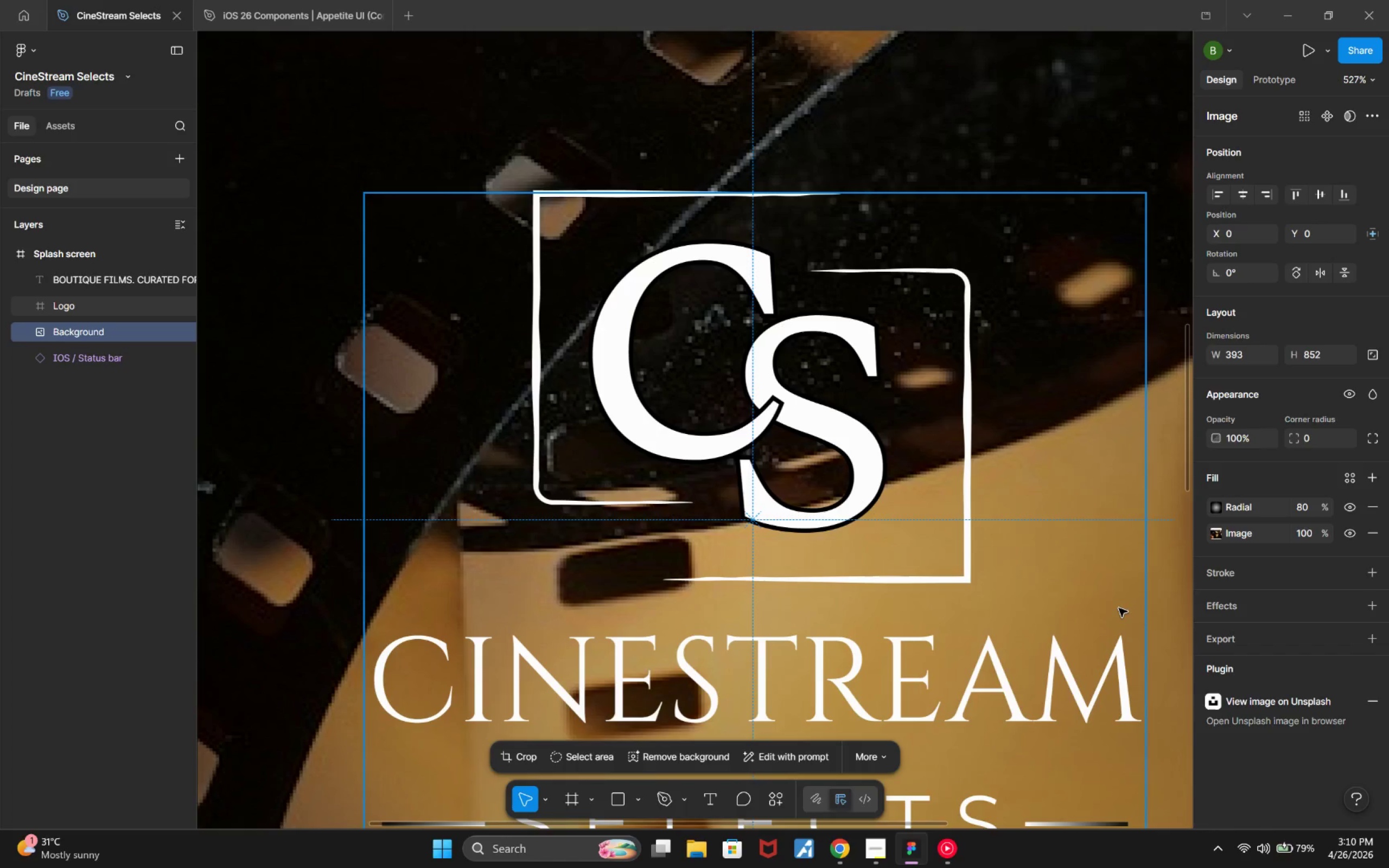 
left_click([98, 304])
 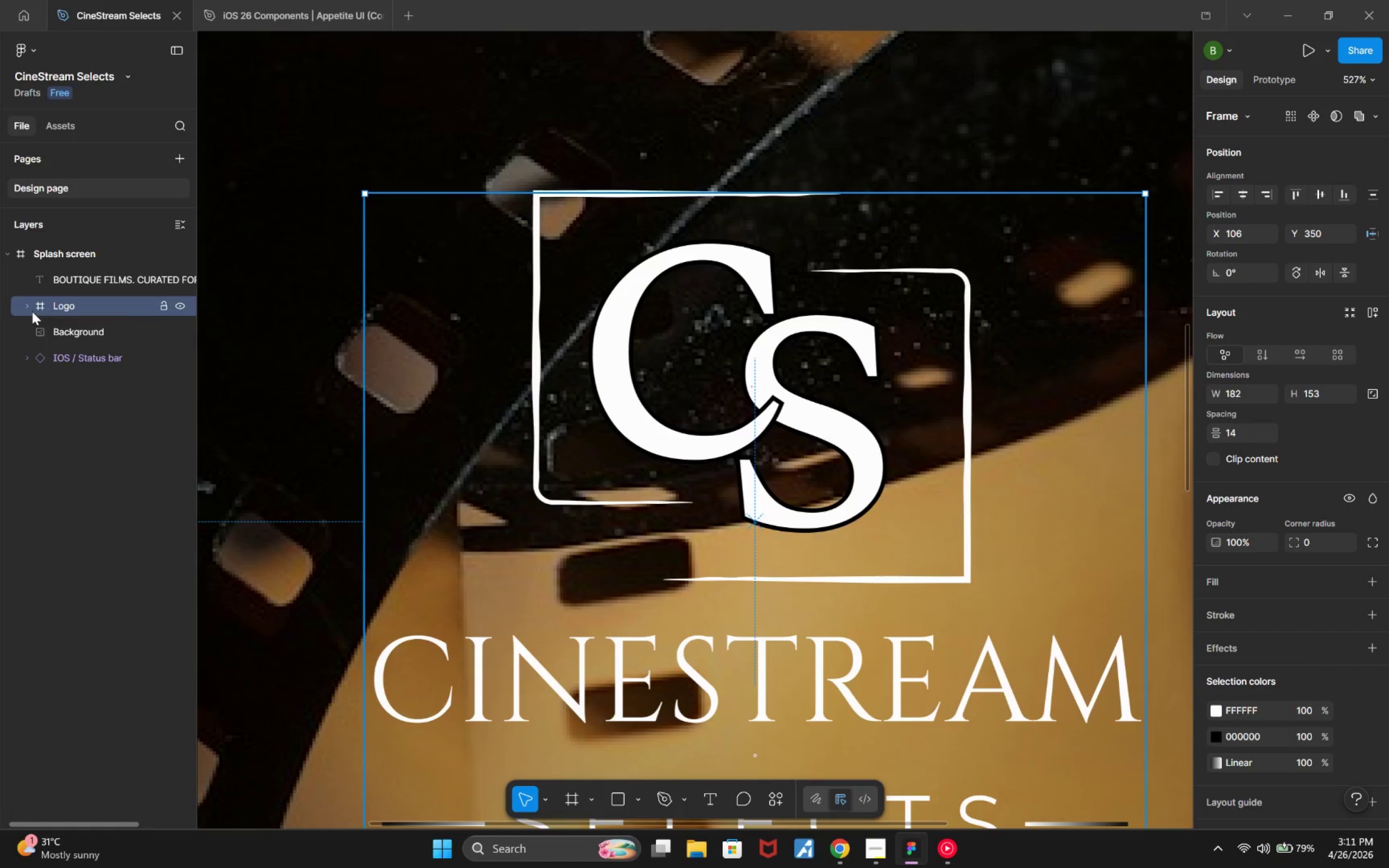 
left_click([23, 307])
 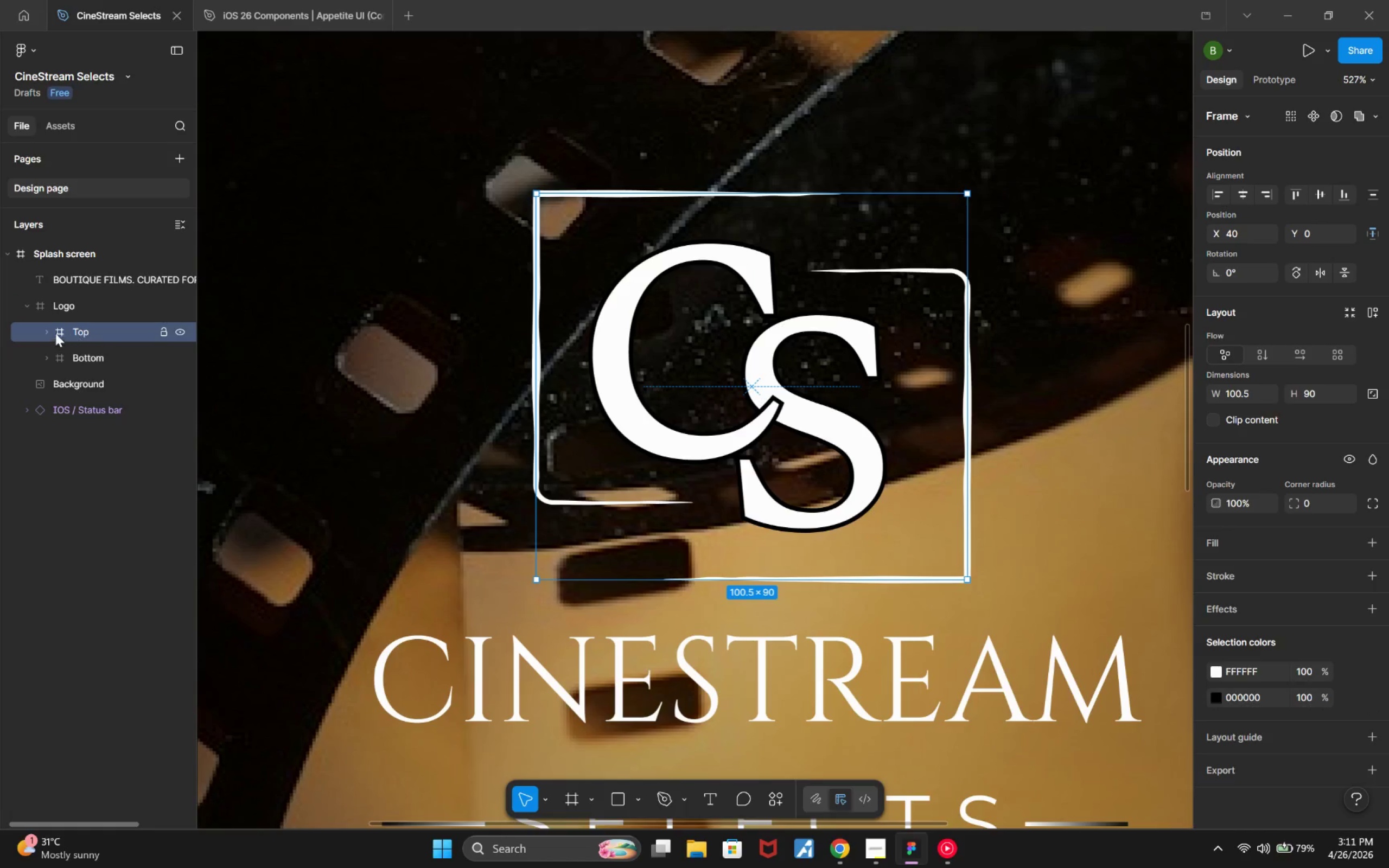 
left_click([43, 327])
 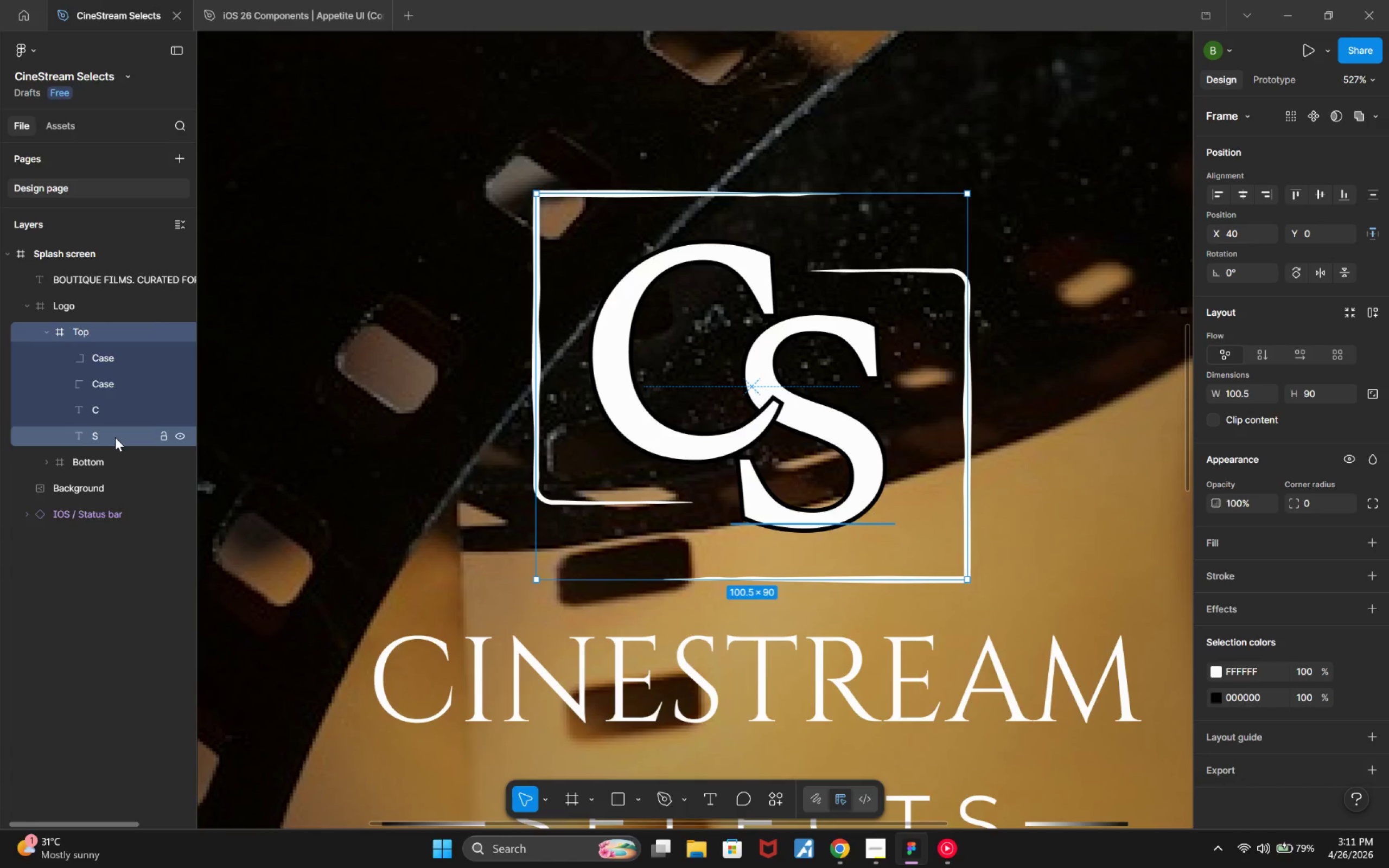 
left_click([116, 425])
 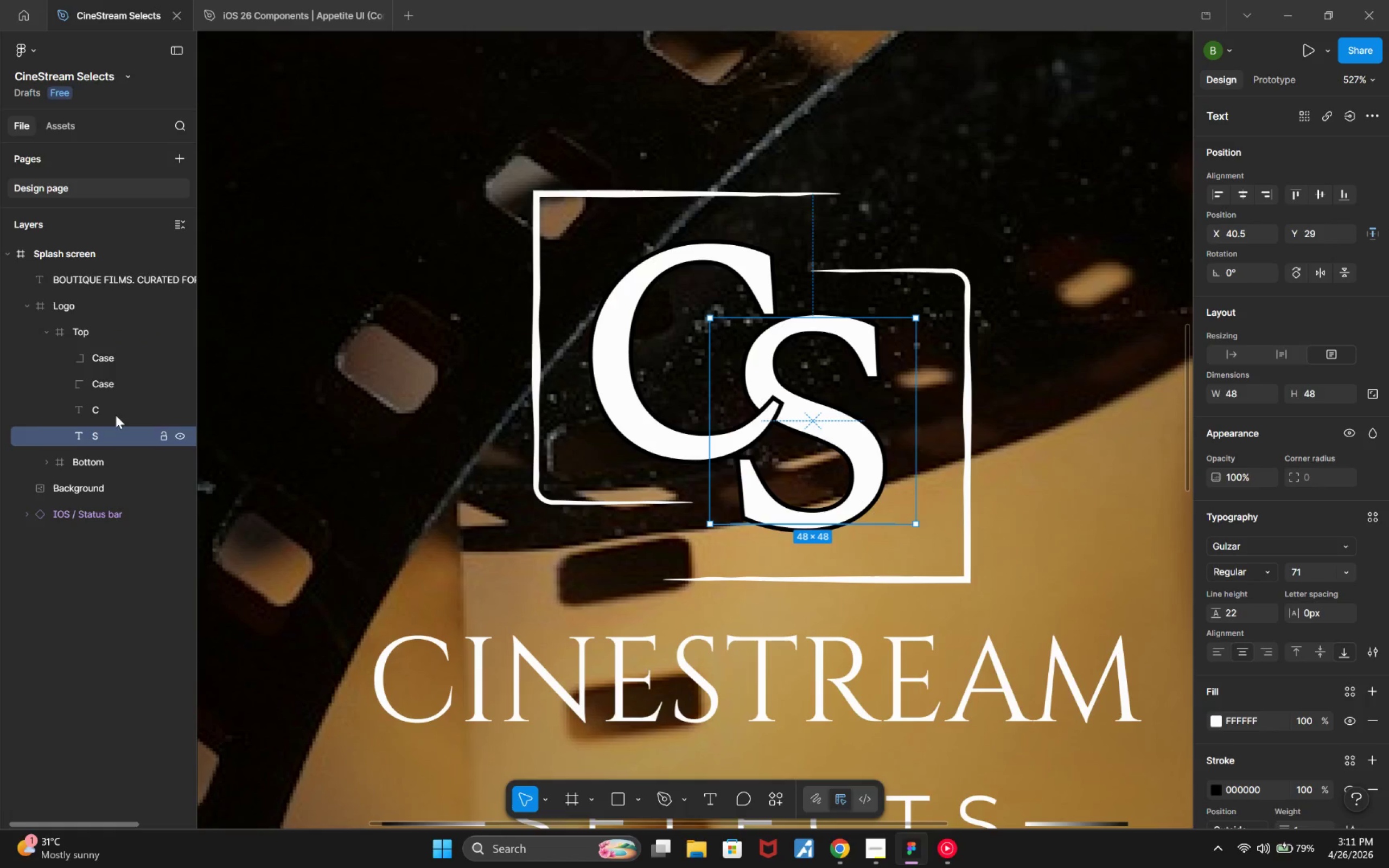 
left_click([116, 412])
 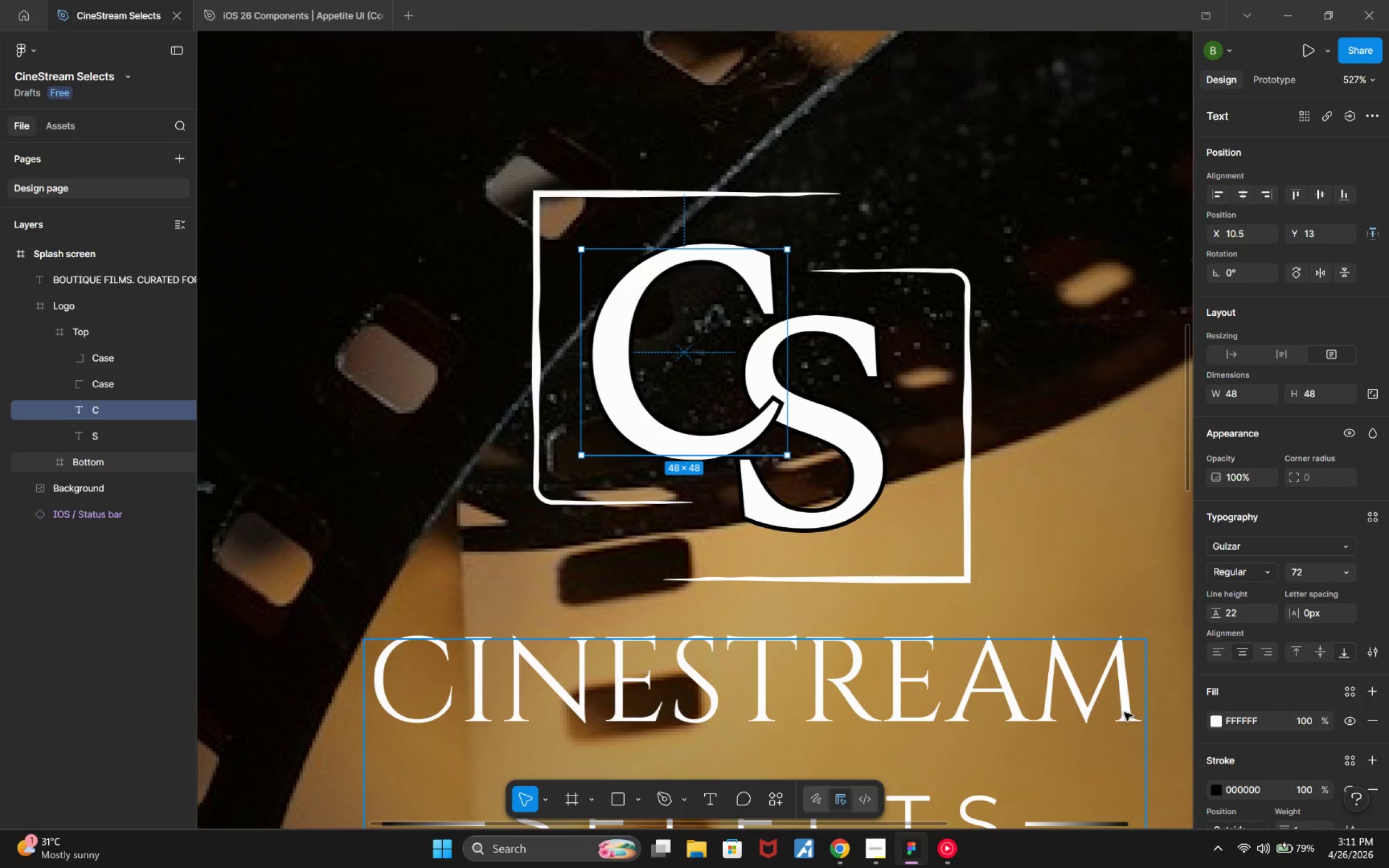 
scroll: coordinate [1315, 711], scroll_direction: down, amount: 2.0
 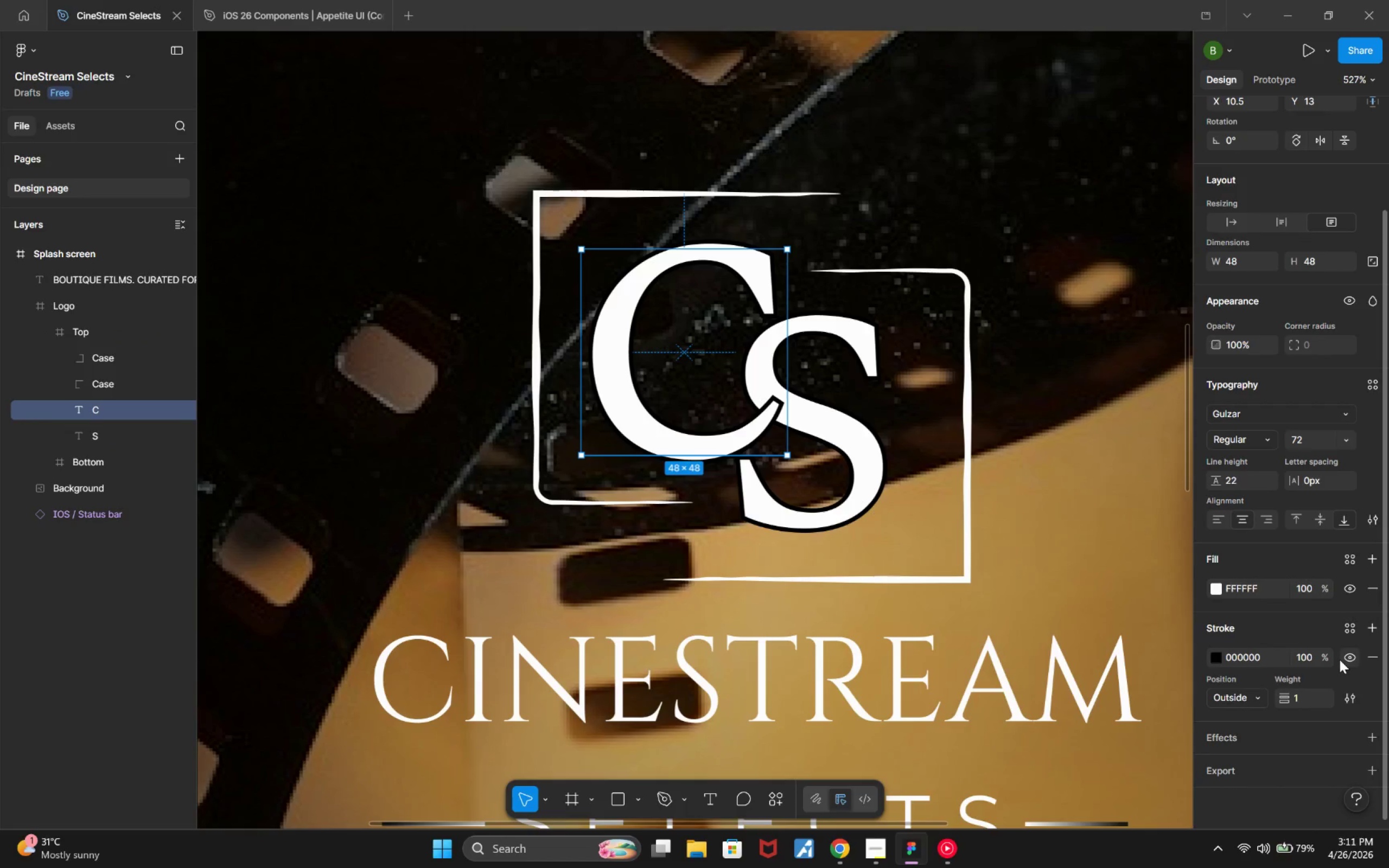 
wait(8.3)
 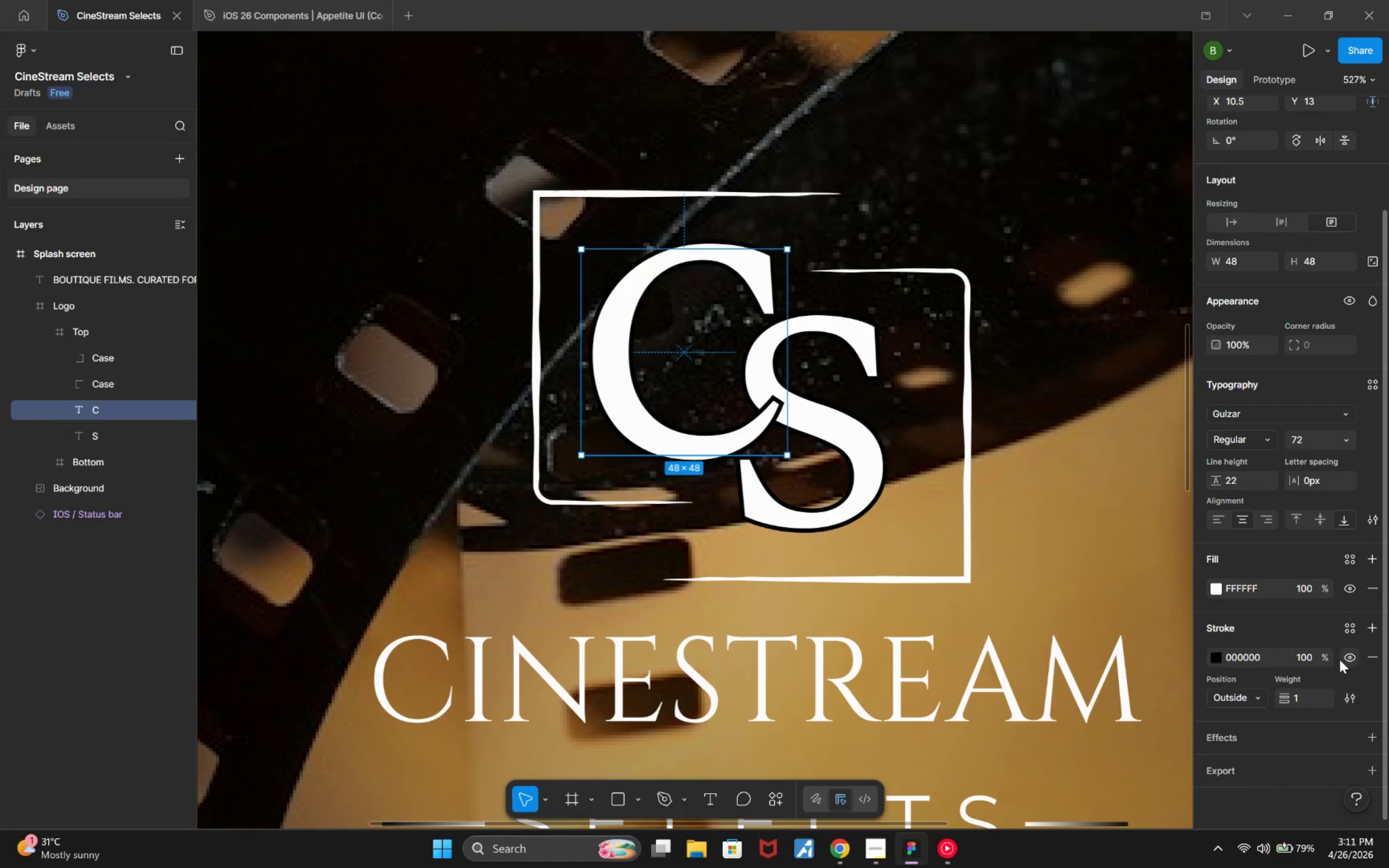 
hold_key(key=ControlLeft, duration=0.56)
scroll: coordinate [746, 620], scroll_direction: down, amount: 6.0
 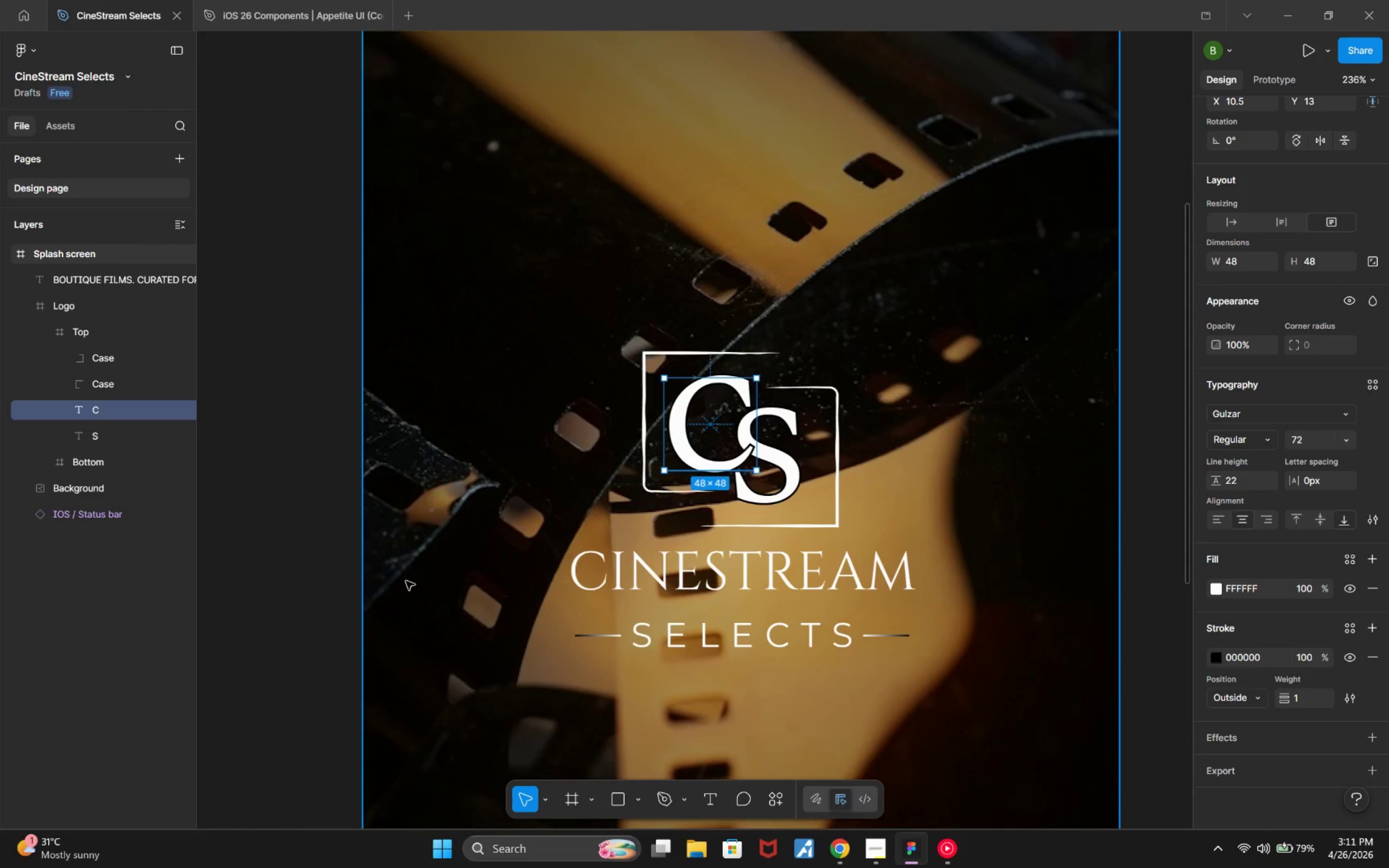 
left_click([313, 591])
 